 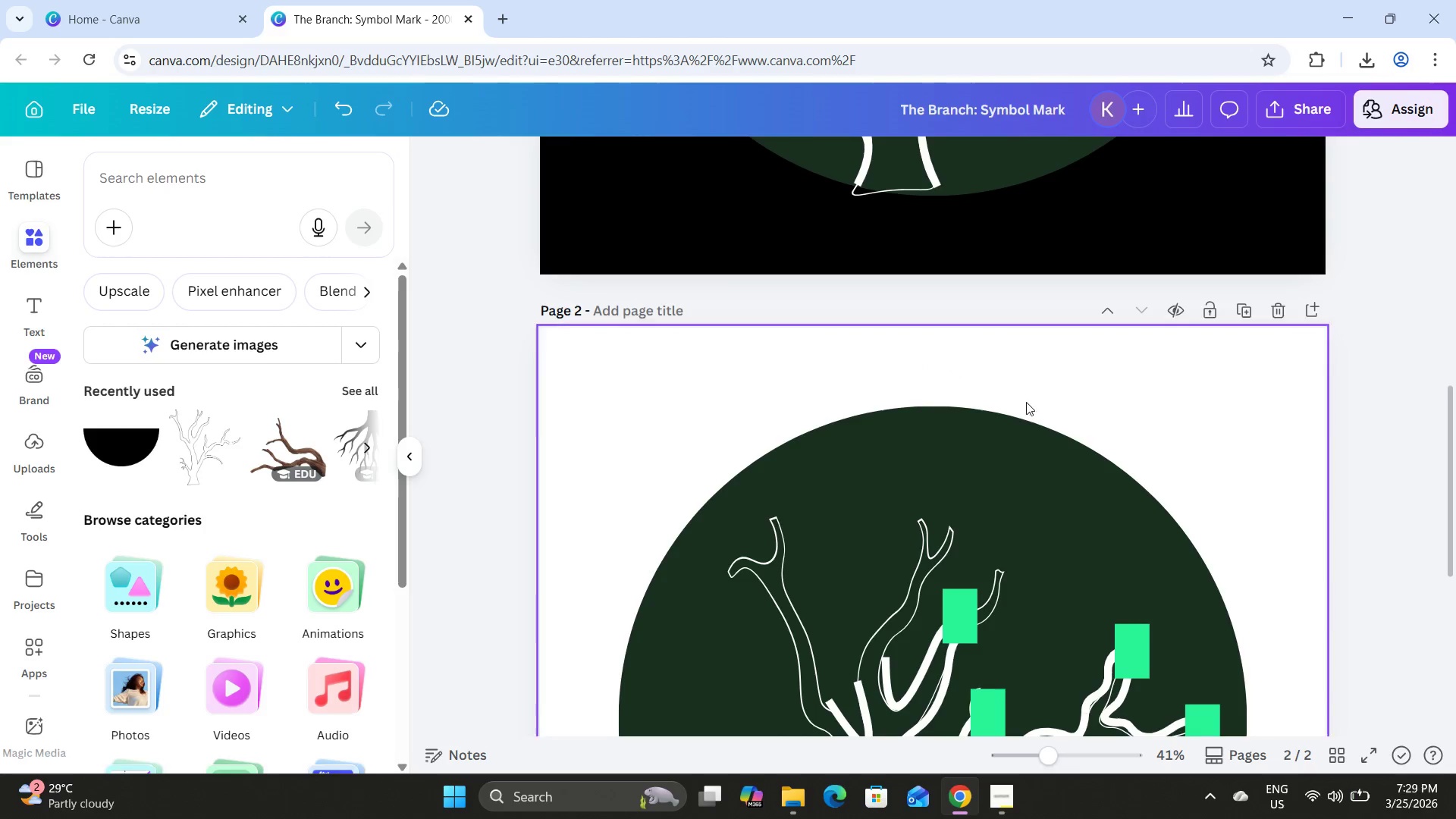 
left_click([1057, 494])
 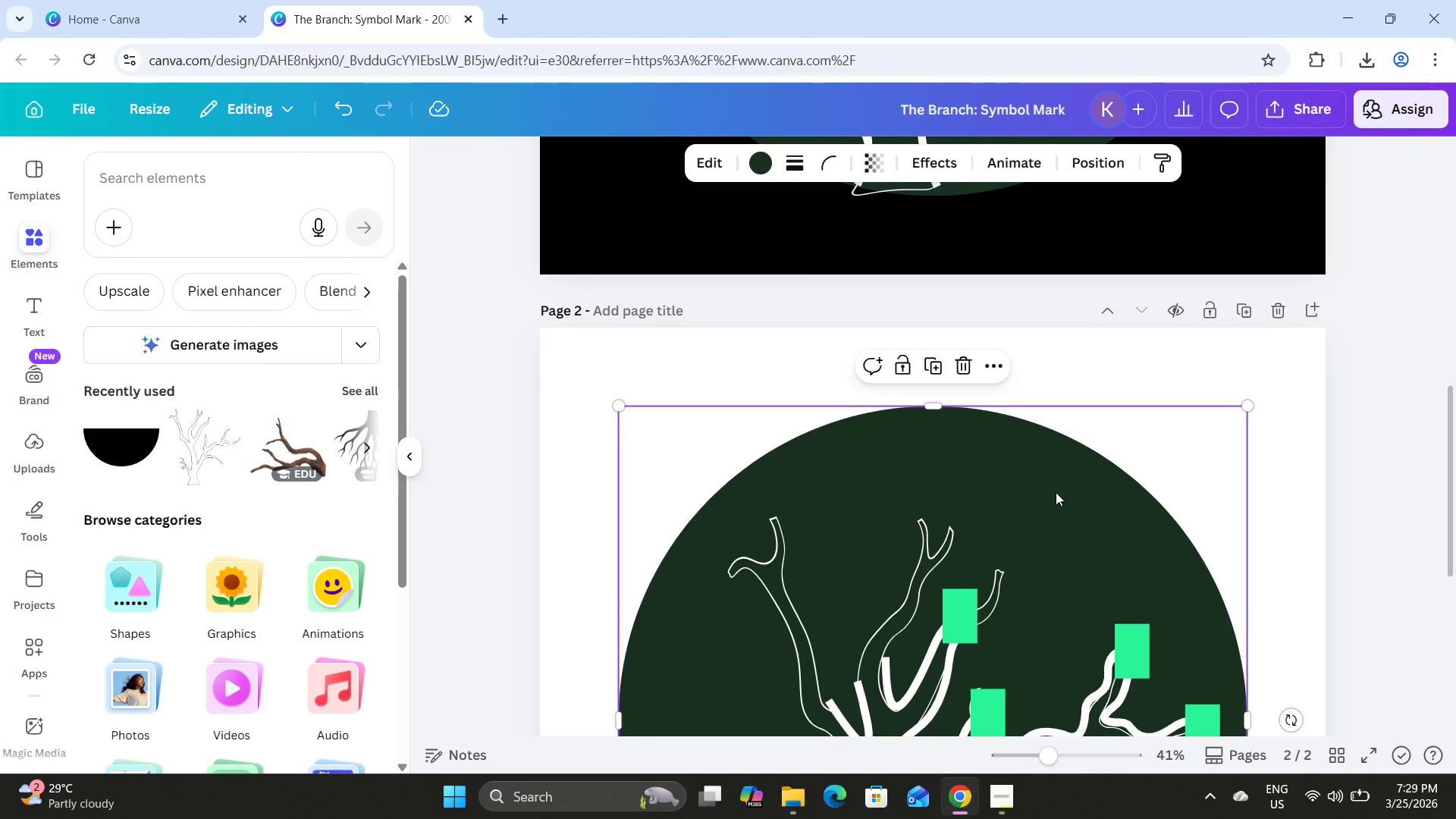 
scroll: coordinate [1056, 492], scroll_direction: down, amount: 2.0
 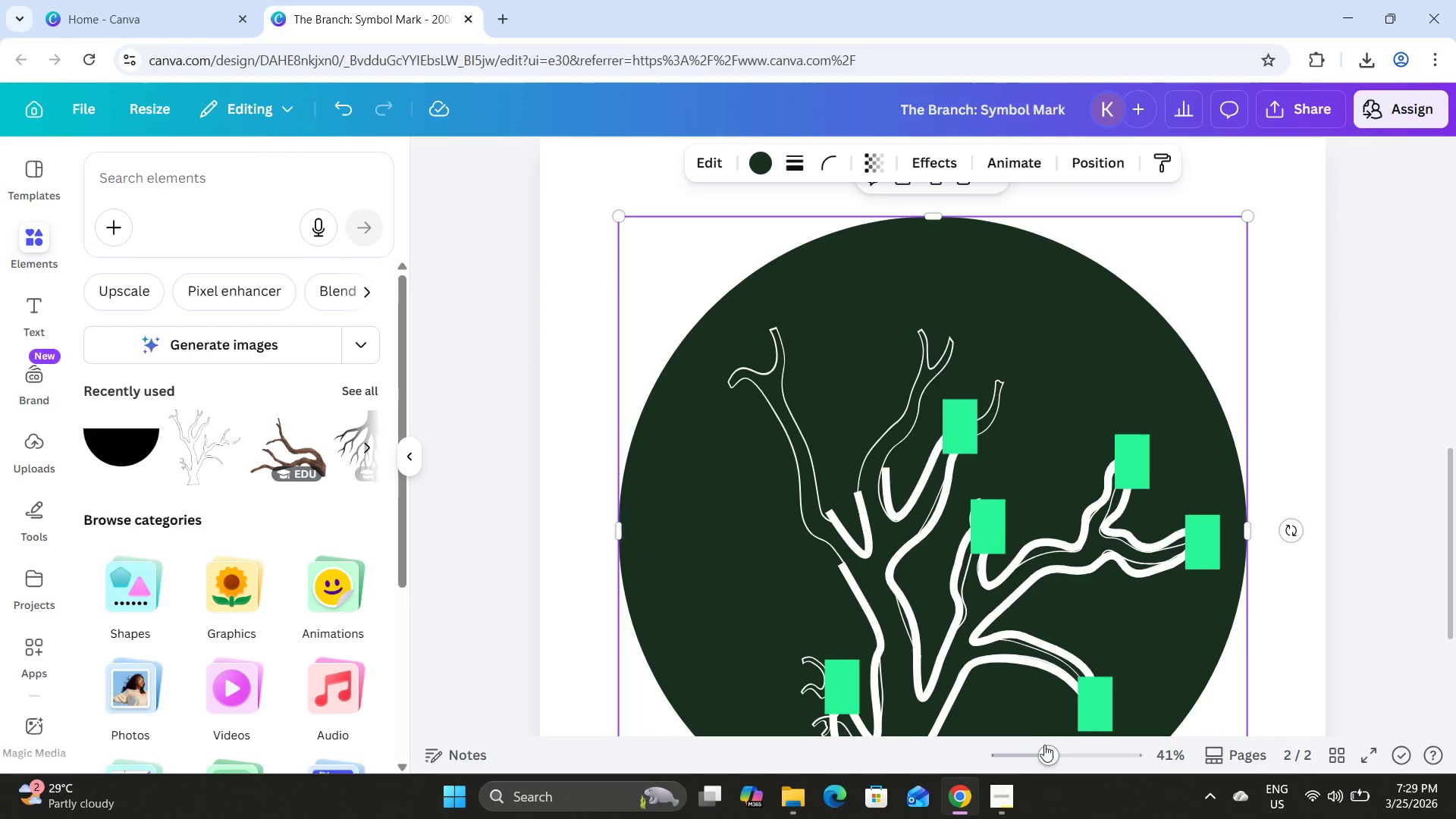 
left_click_drag(start_coordinate=[1048, 747], to_coordinate=[1064, 749])
 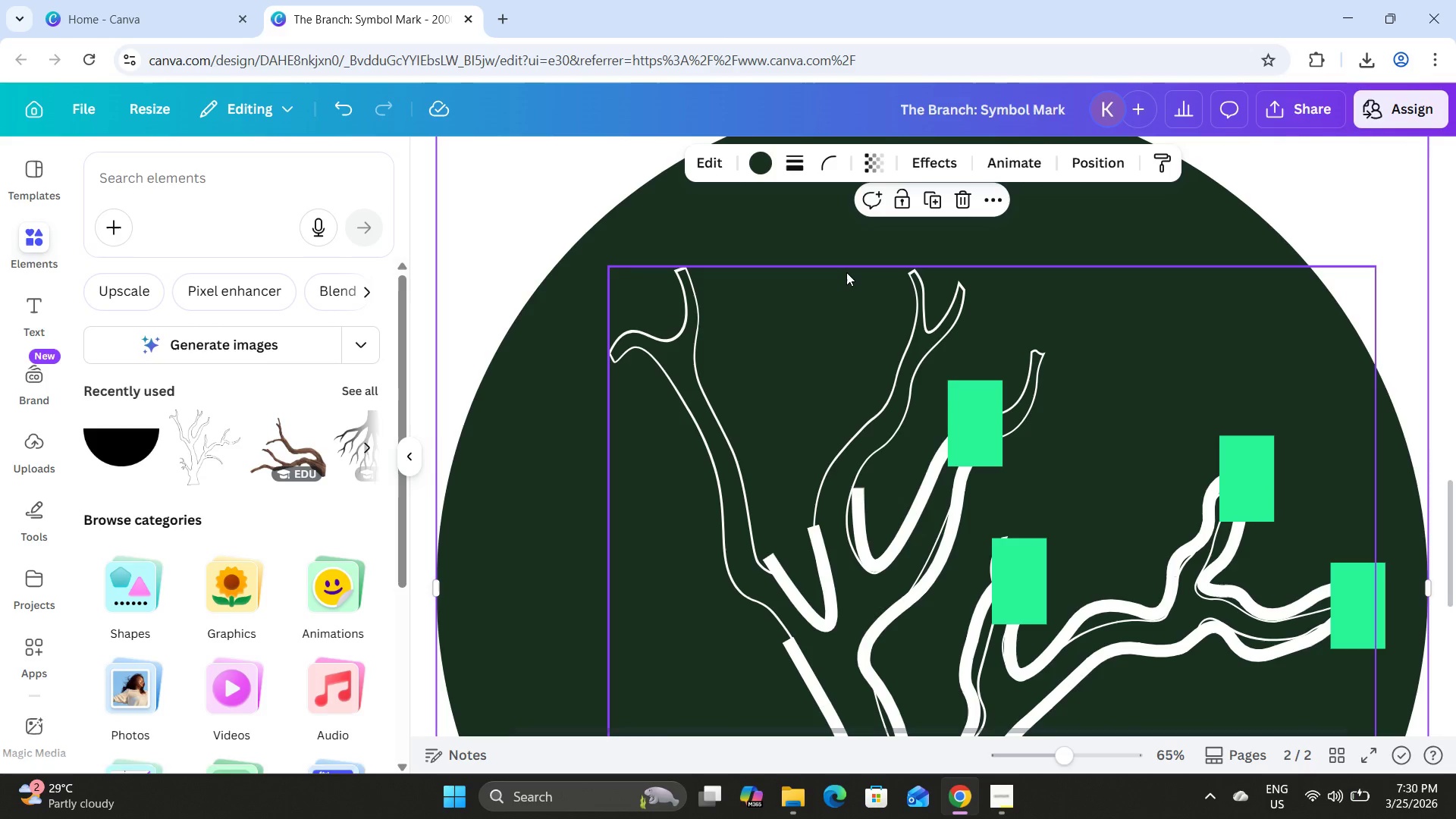 
wait(58.0)
 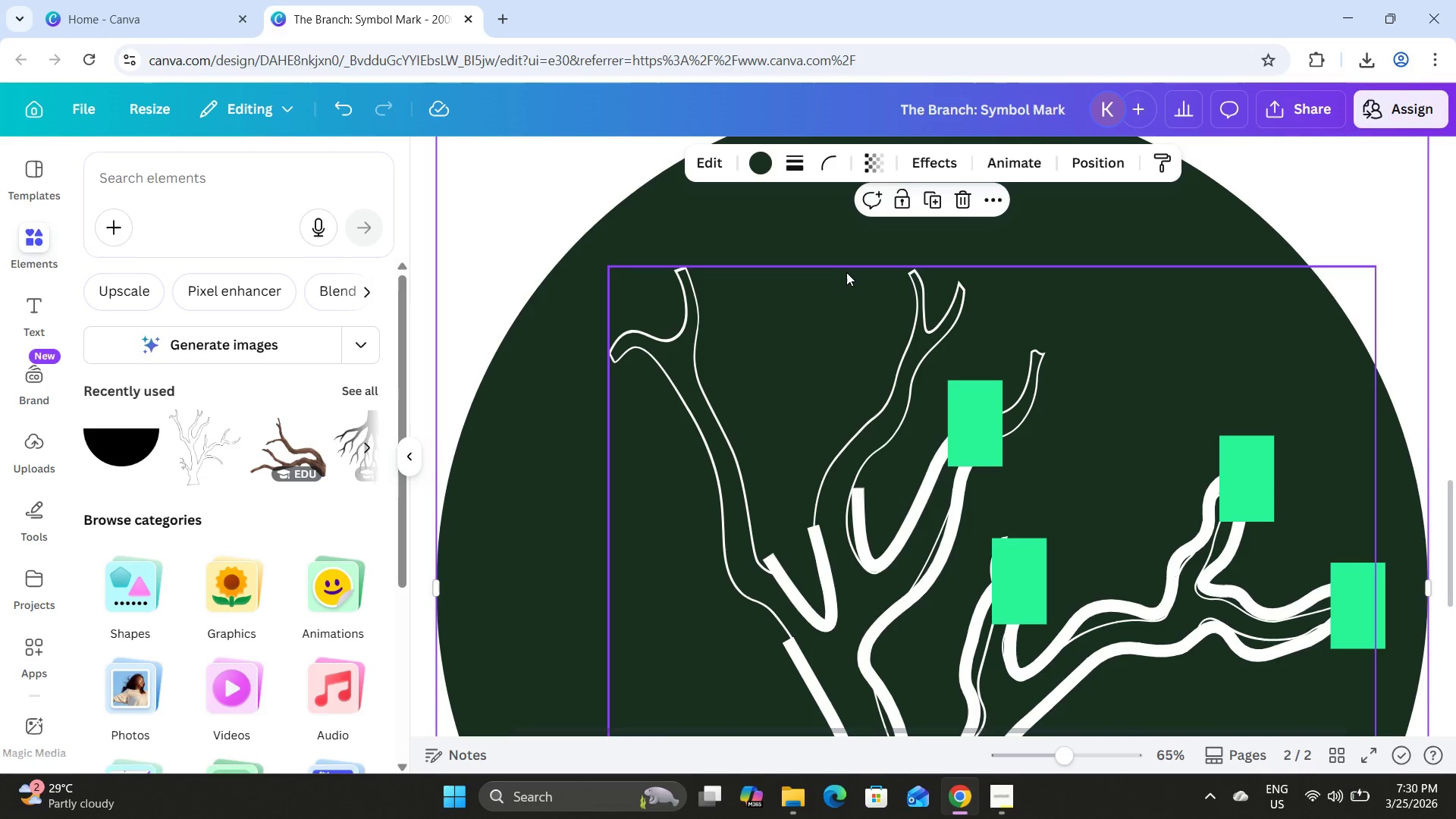 
scroll: coordinate [830, 462], scroll_direction: up, amount: 1.0
 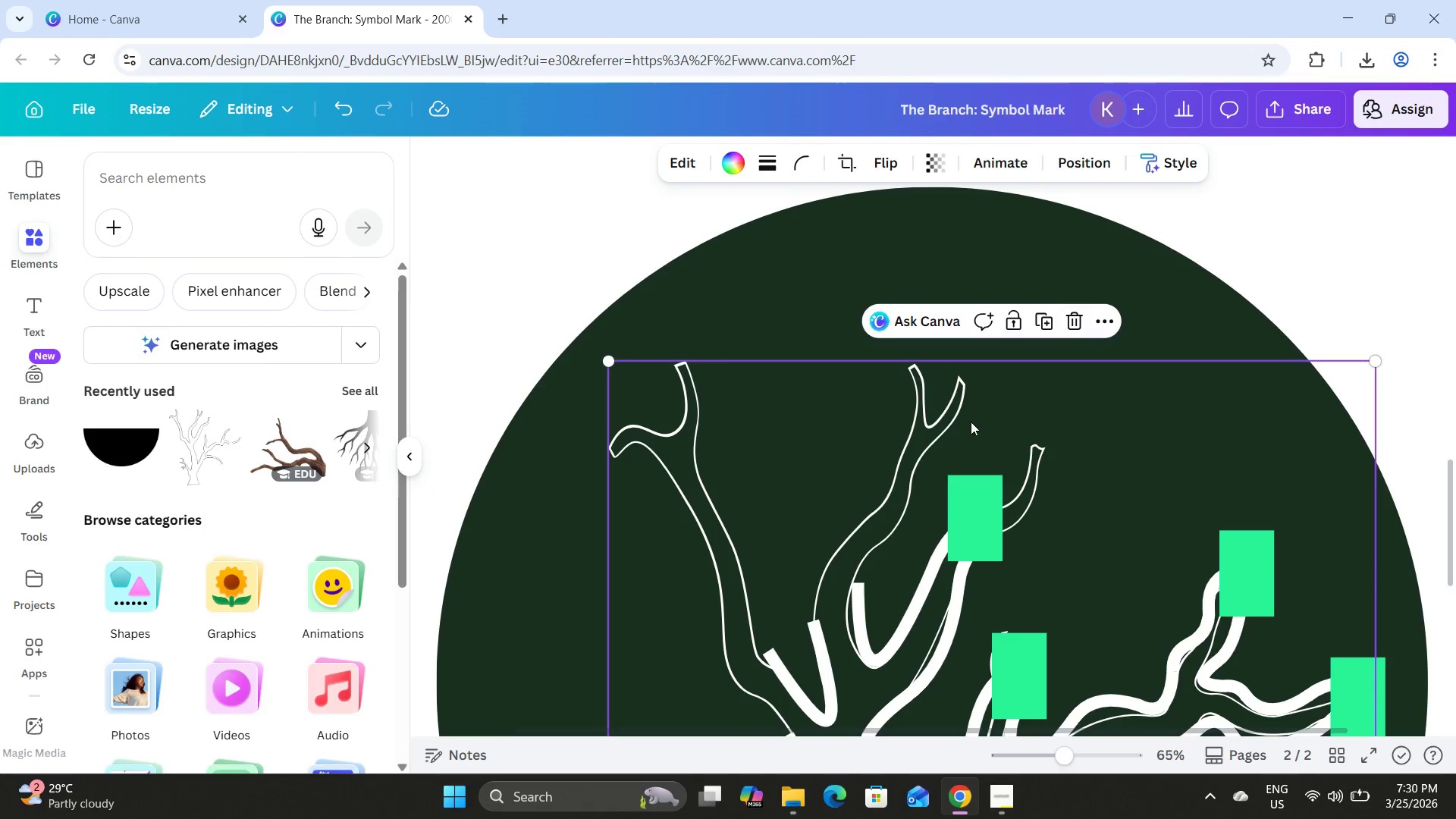 
scroll: coordinate [970, 426], scroll_direction: down, amount: 2.0
 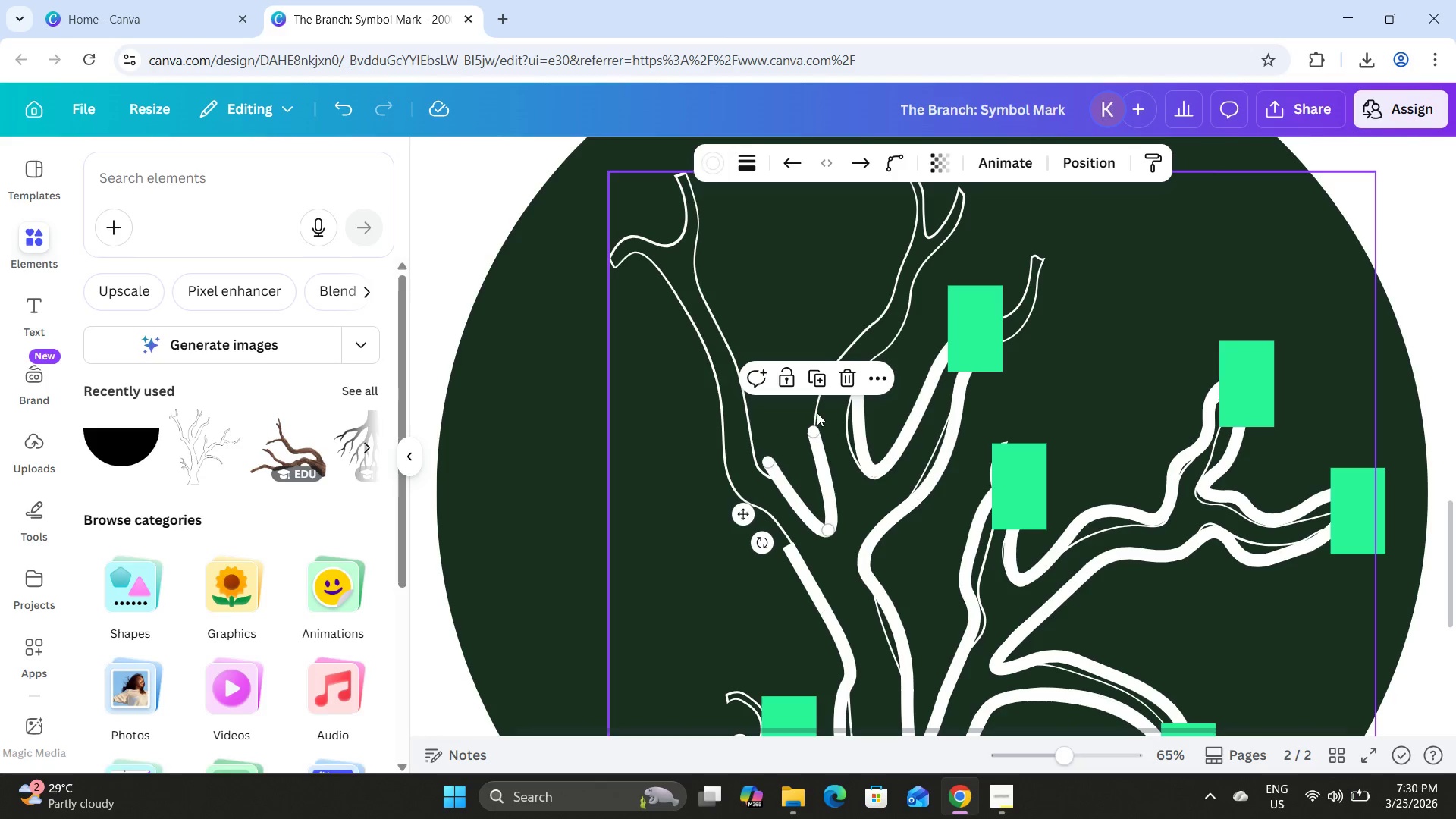 
left_click([820, 381])
 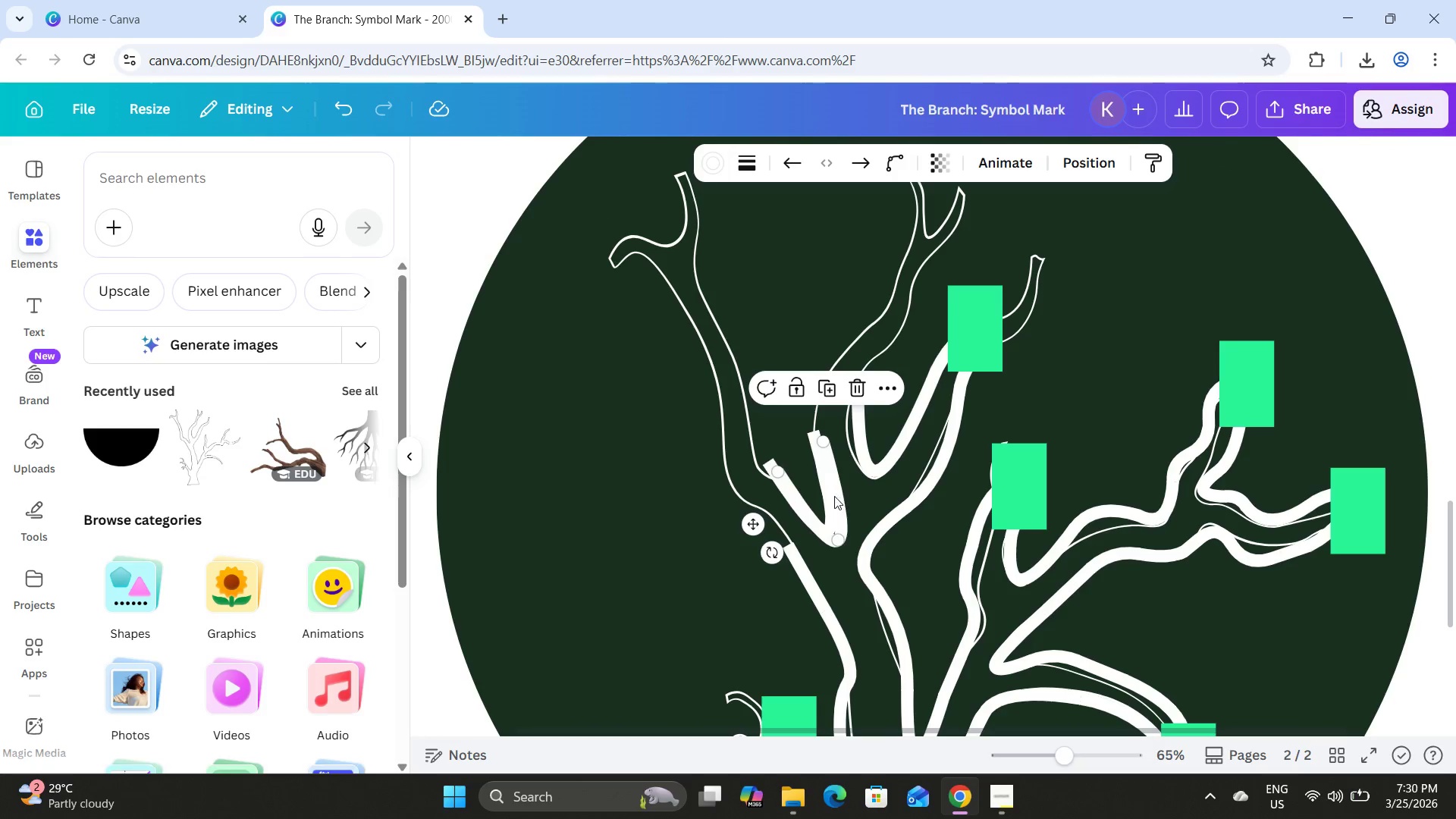 
left_click_drag(start_coordinate=[833, 494], to_coordinate=[827, 312])
 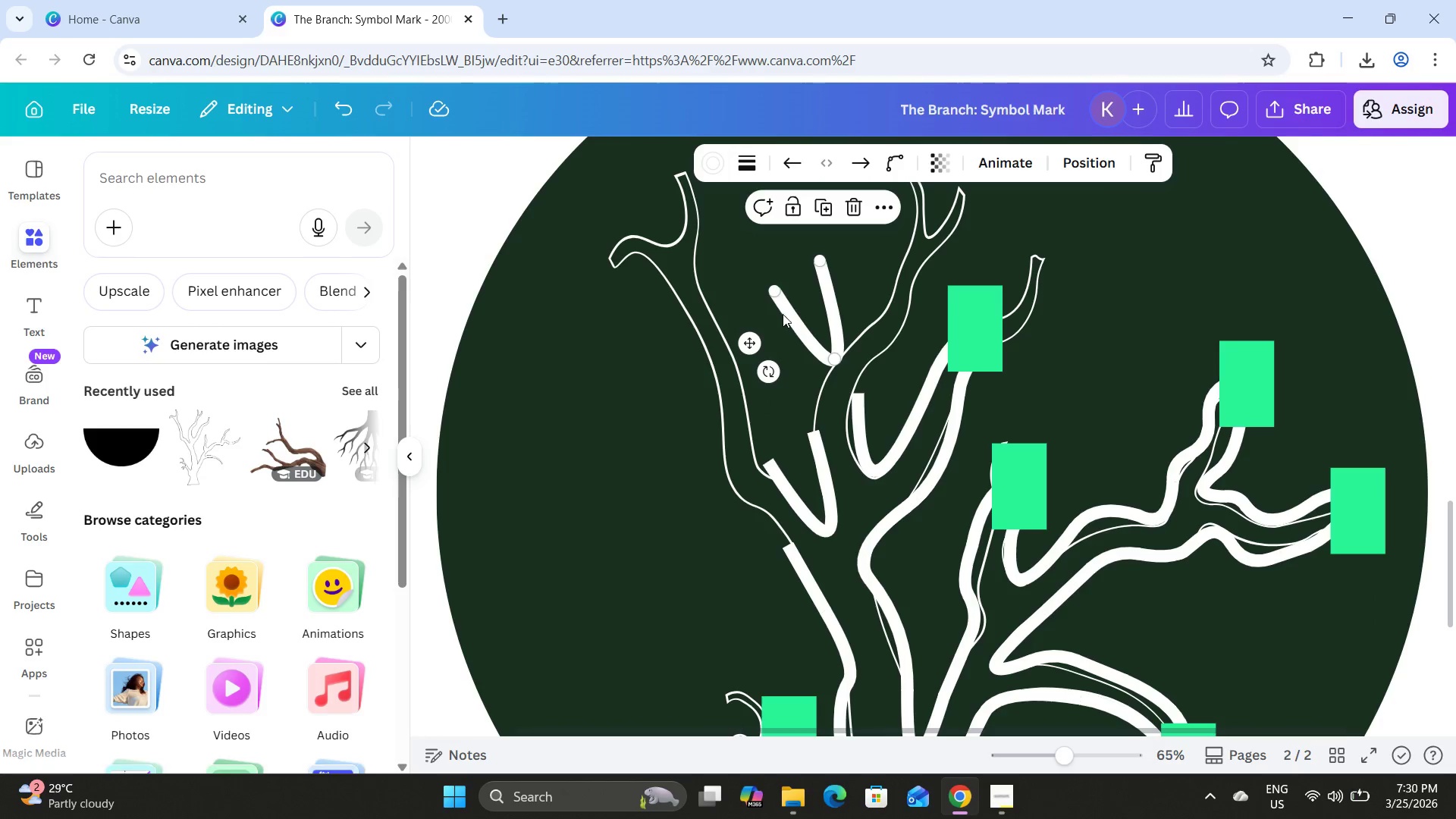 
left_click_drag(start_coordinate=[776, 293], to_coordinate=[801, 397])
 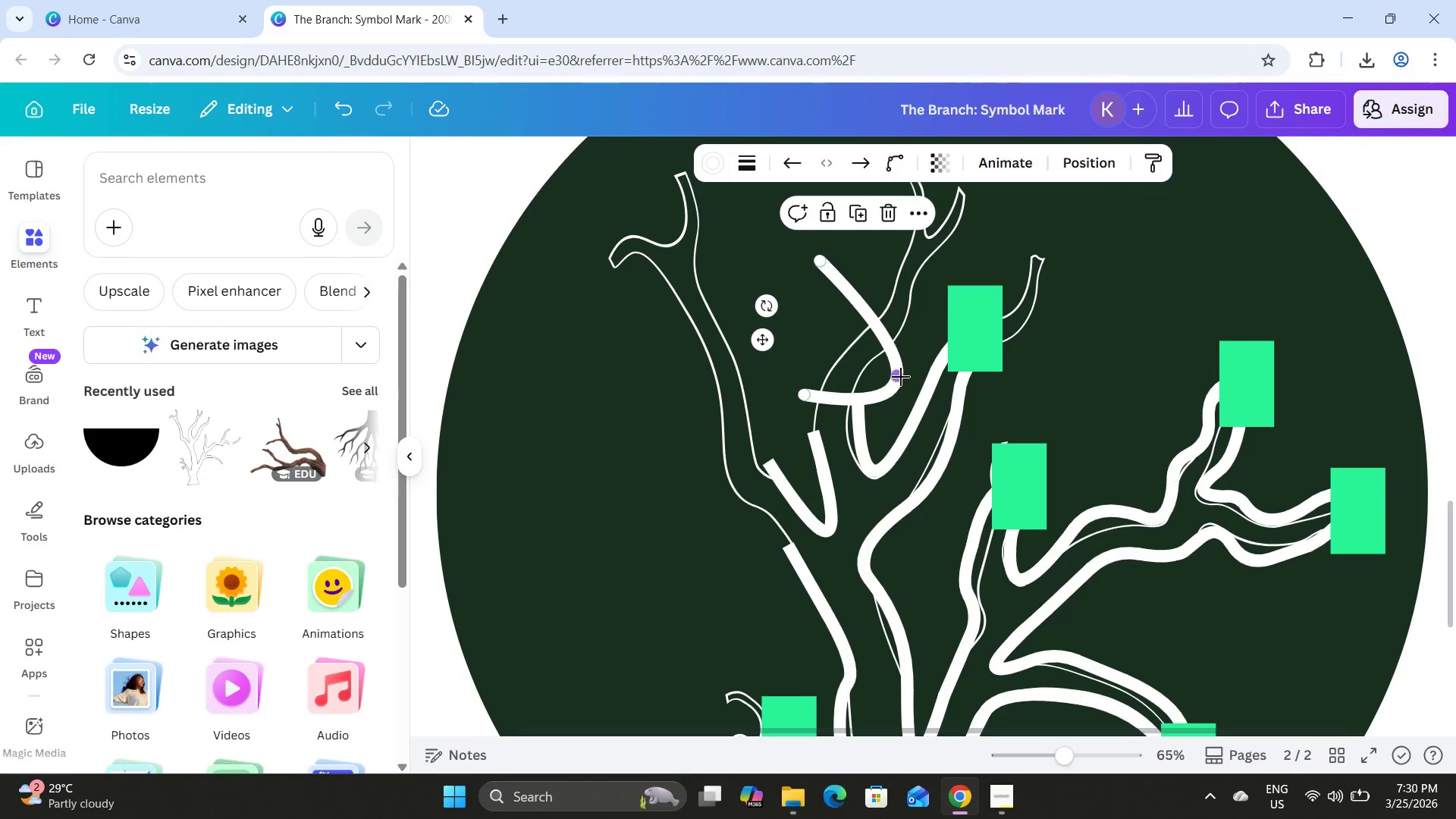 
left_click_drag(start_coordinate=[900, 376], to_coordinate=[795, 307])
 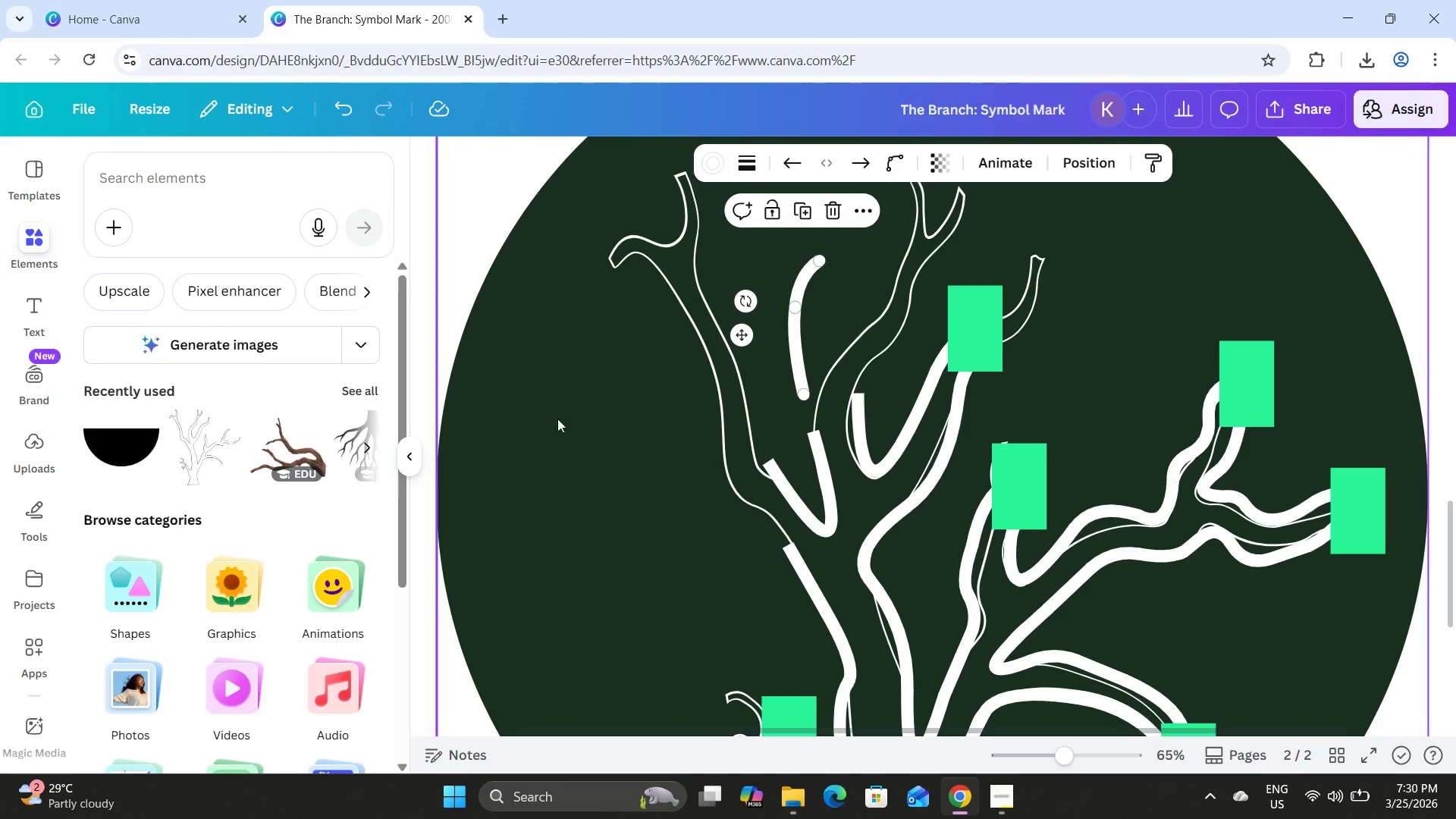 
left_click_drag(start_coordinate=[1062, 749], to_coordinate=[1081, 752])
 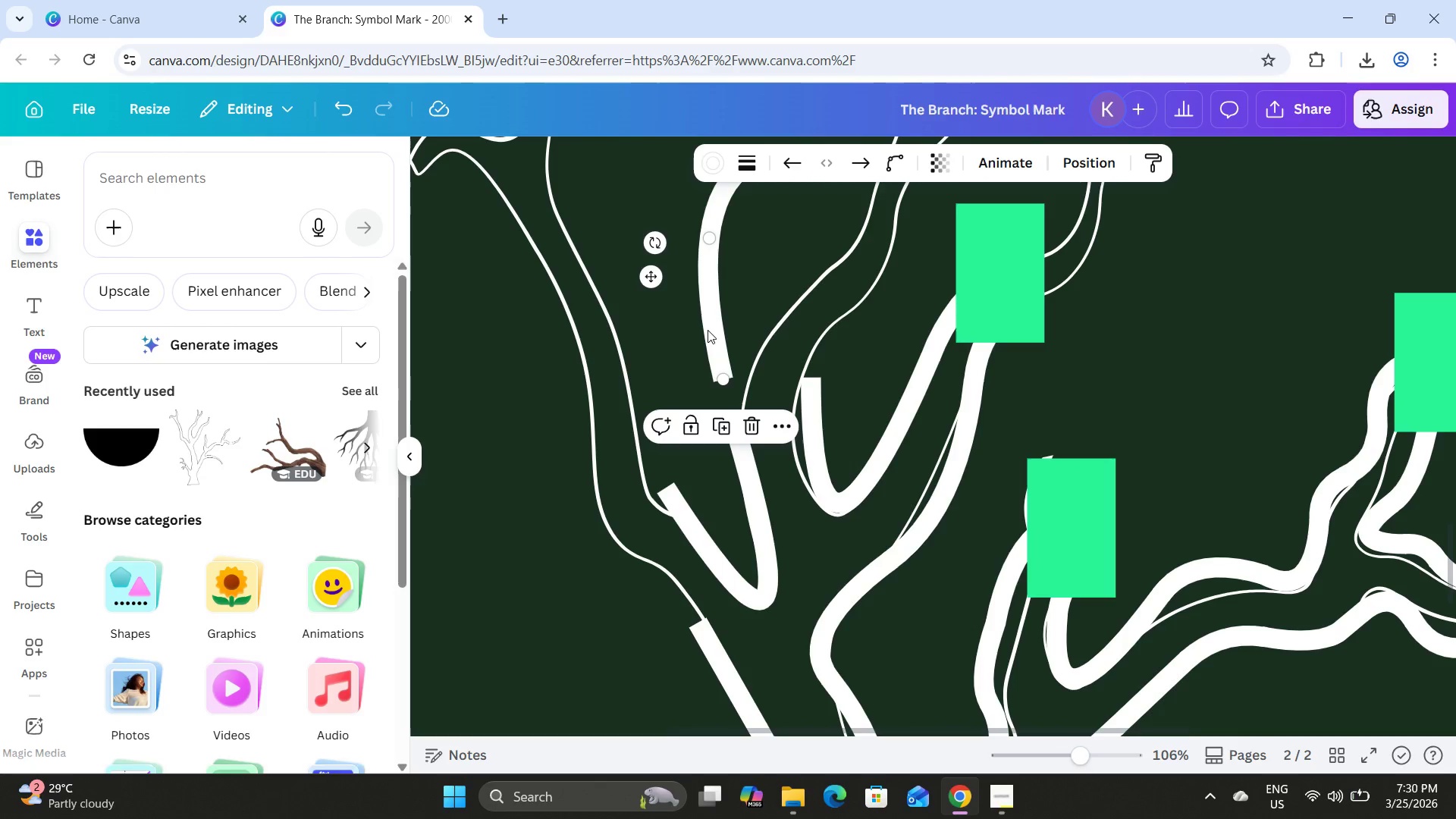 
left_click_drag(start_coordinate=[710, 330], to_coordinate=[727, 366])
 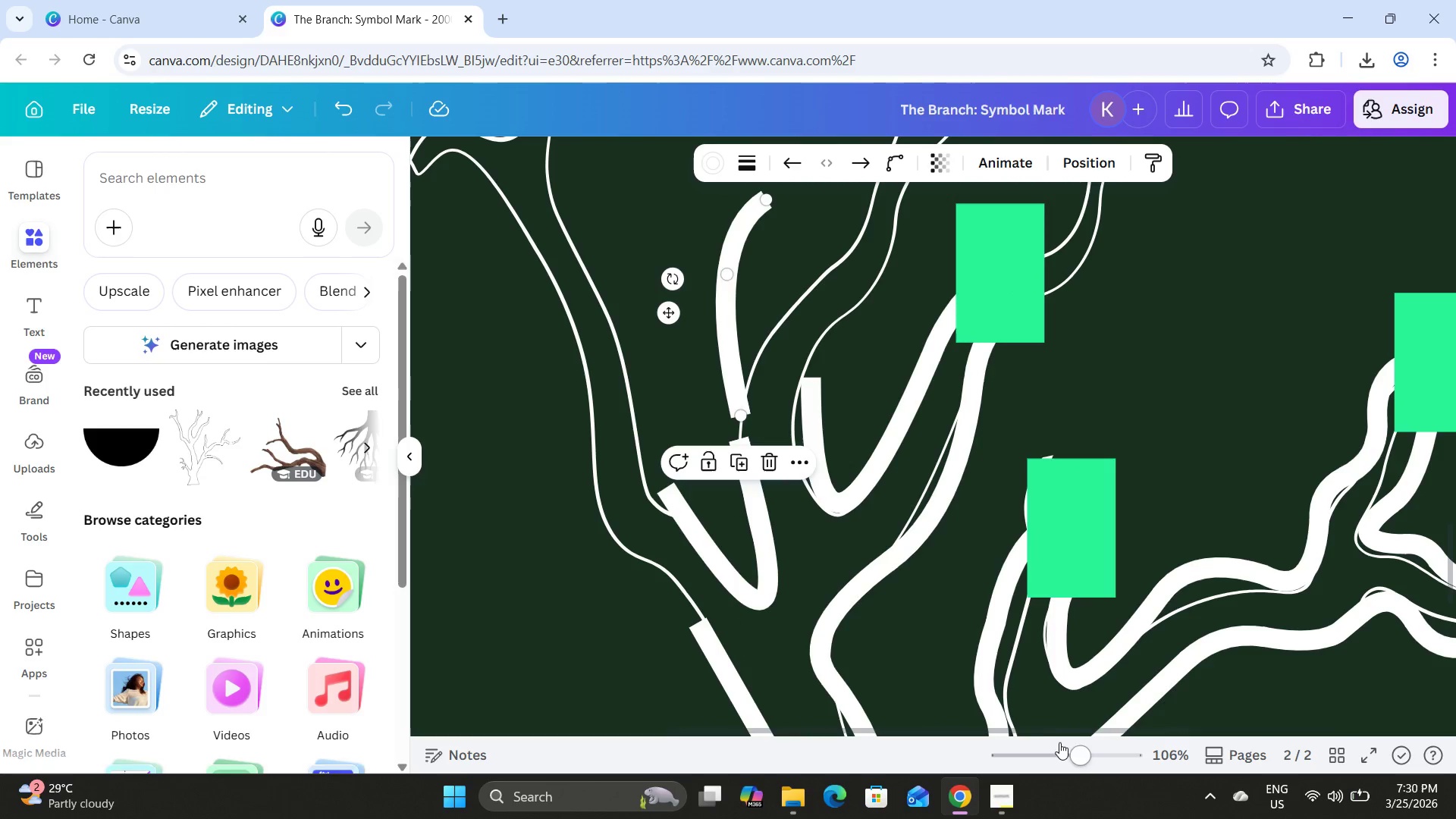 
left_click_drag(start_coordinate=[1076, 756], to_coordinate=[1106, 761])
 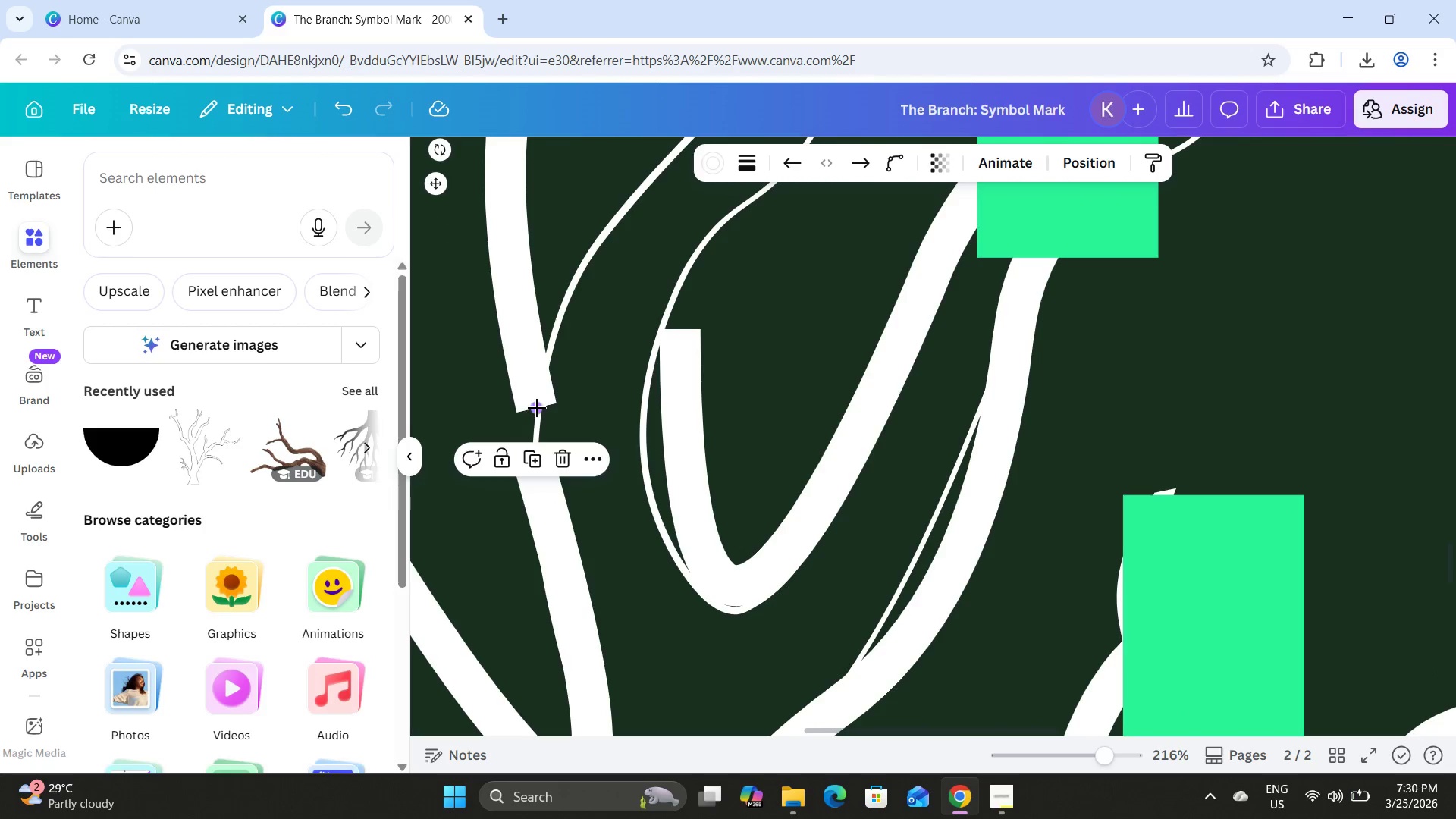 
left_click_drag(start_coordinate=[538, 408], to_coordinate=[530, 455])
 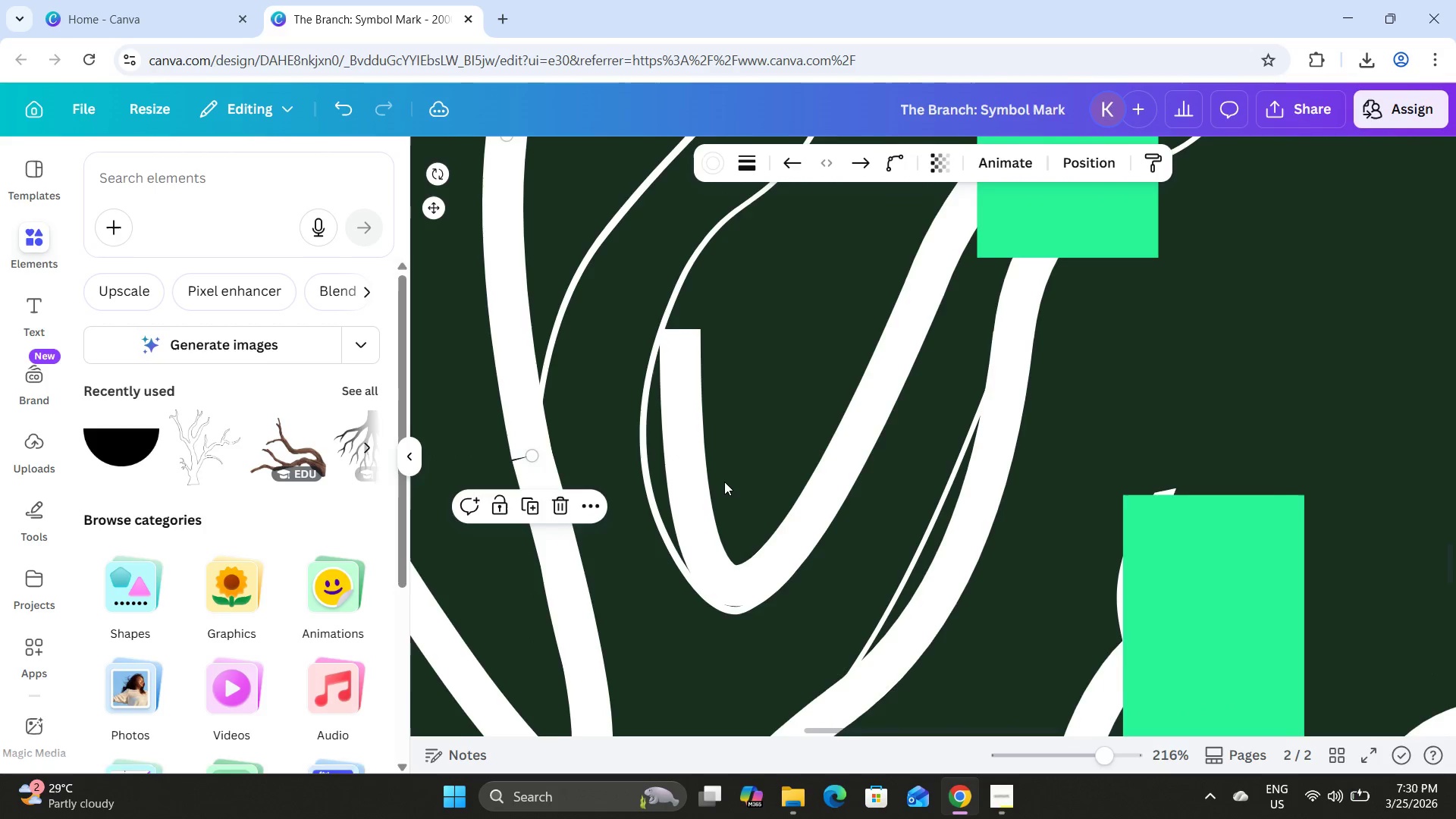 
scroll: coordinate [597, 356], scroll_direction: up, amount: 2.0
 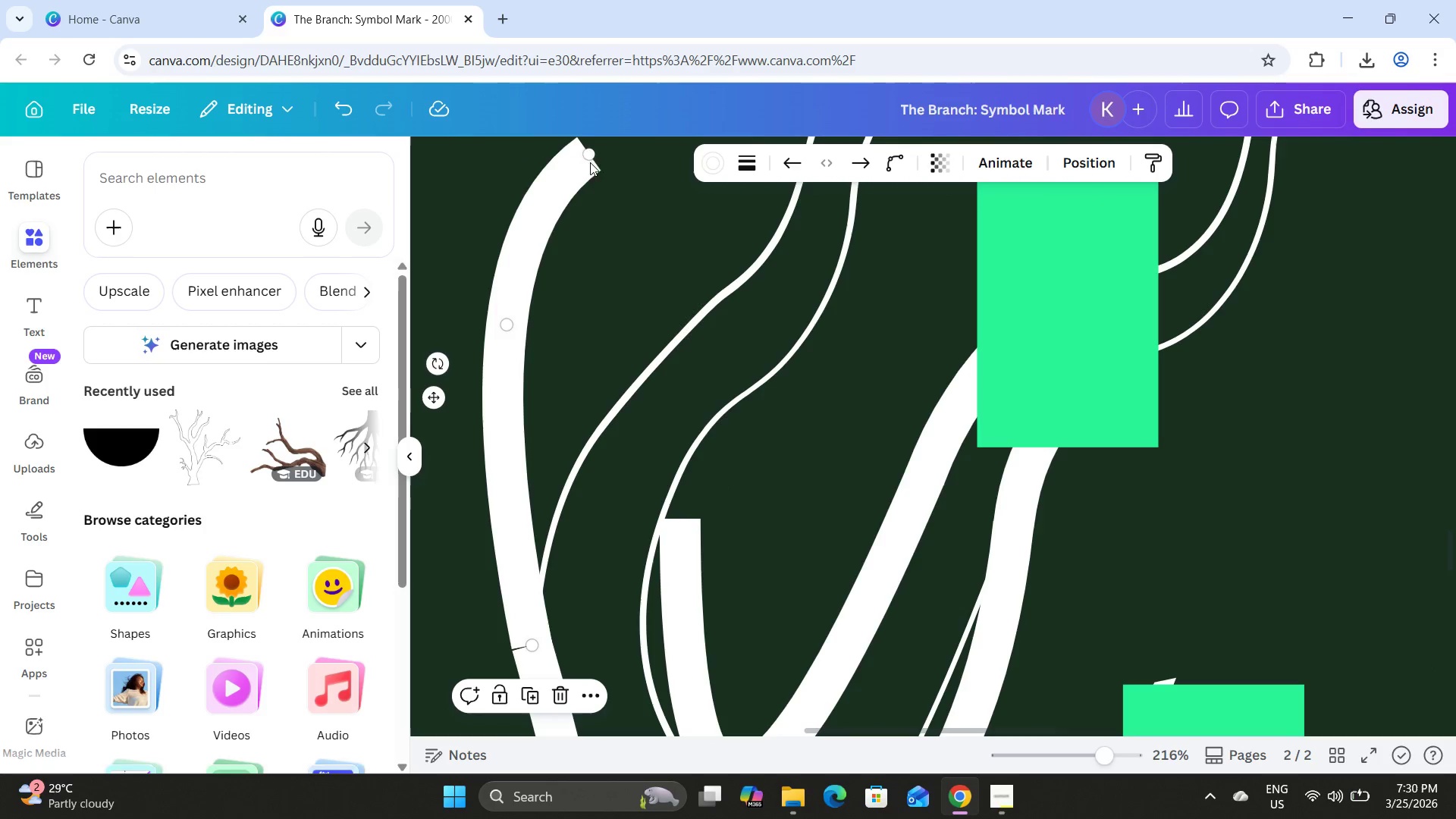 
left_click_drag(start_coordinate=[590, 152], to_coordinate=[621, 394])
 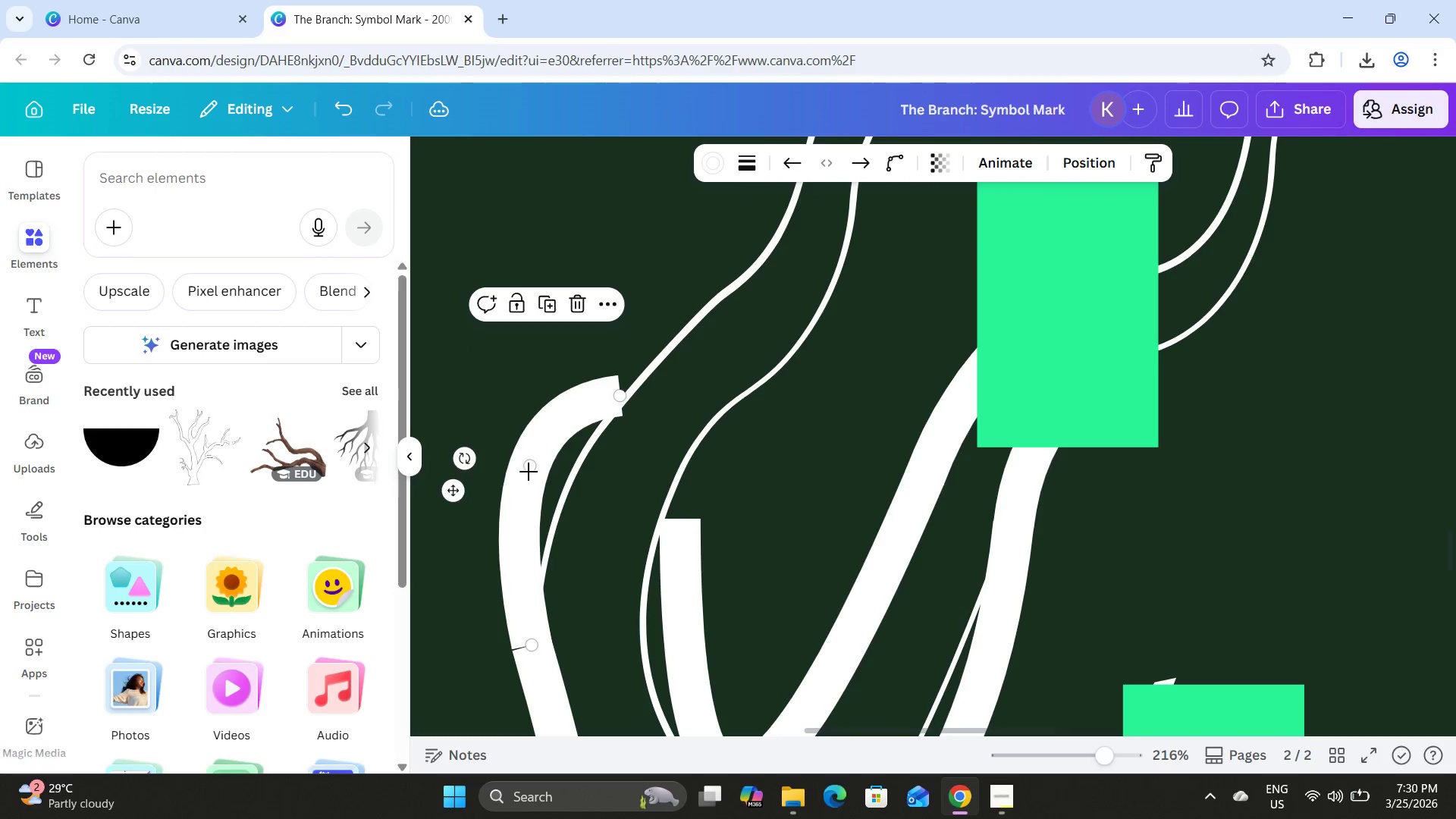 
left_click_drag(start_coordinate=[529, 472], to_coordinate=[529, 491])
 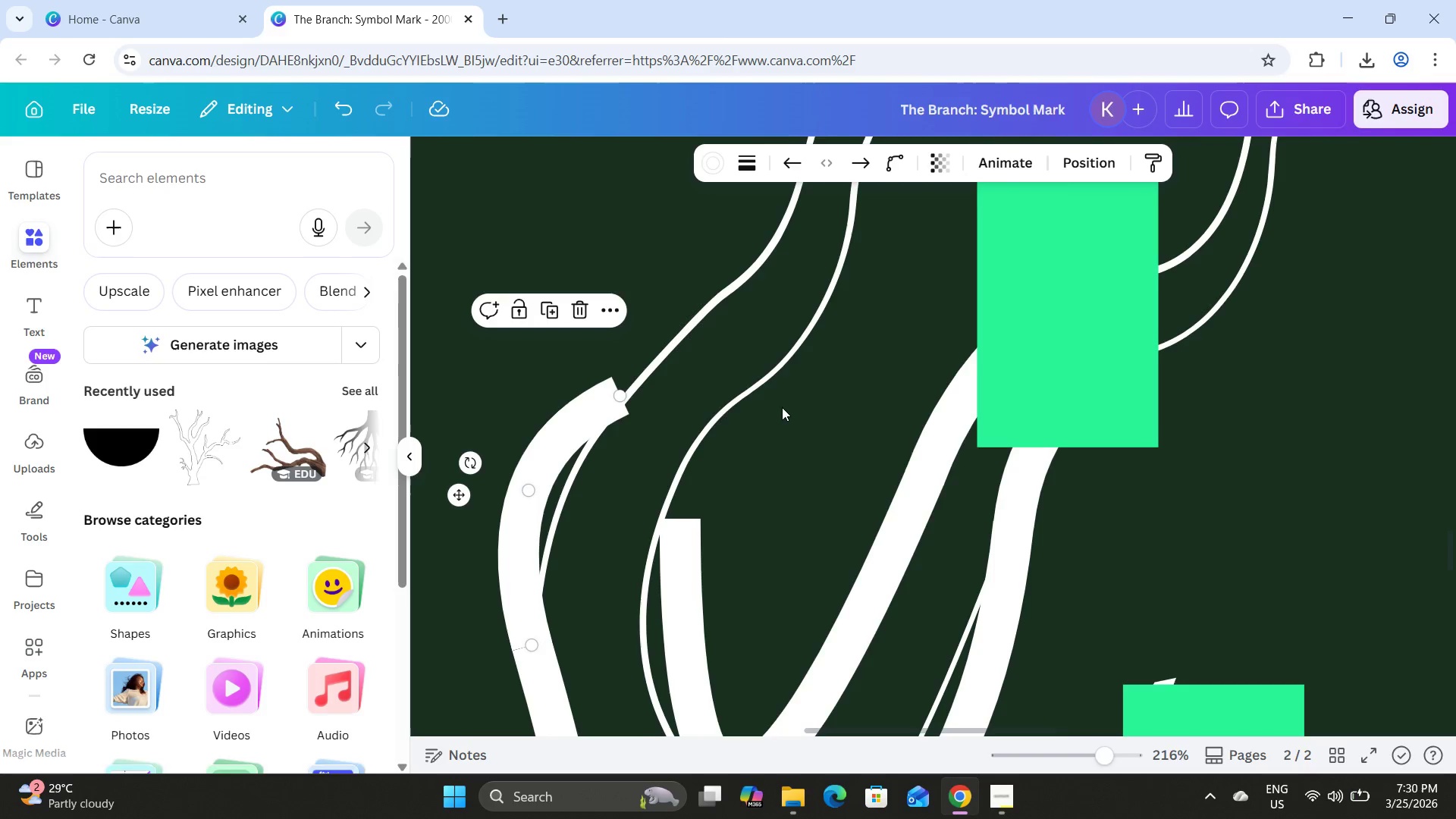 
scroll: coordinate [786, 407], scroll_direction: down, amount: 2.0
 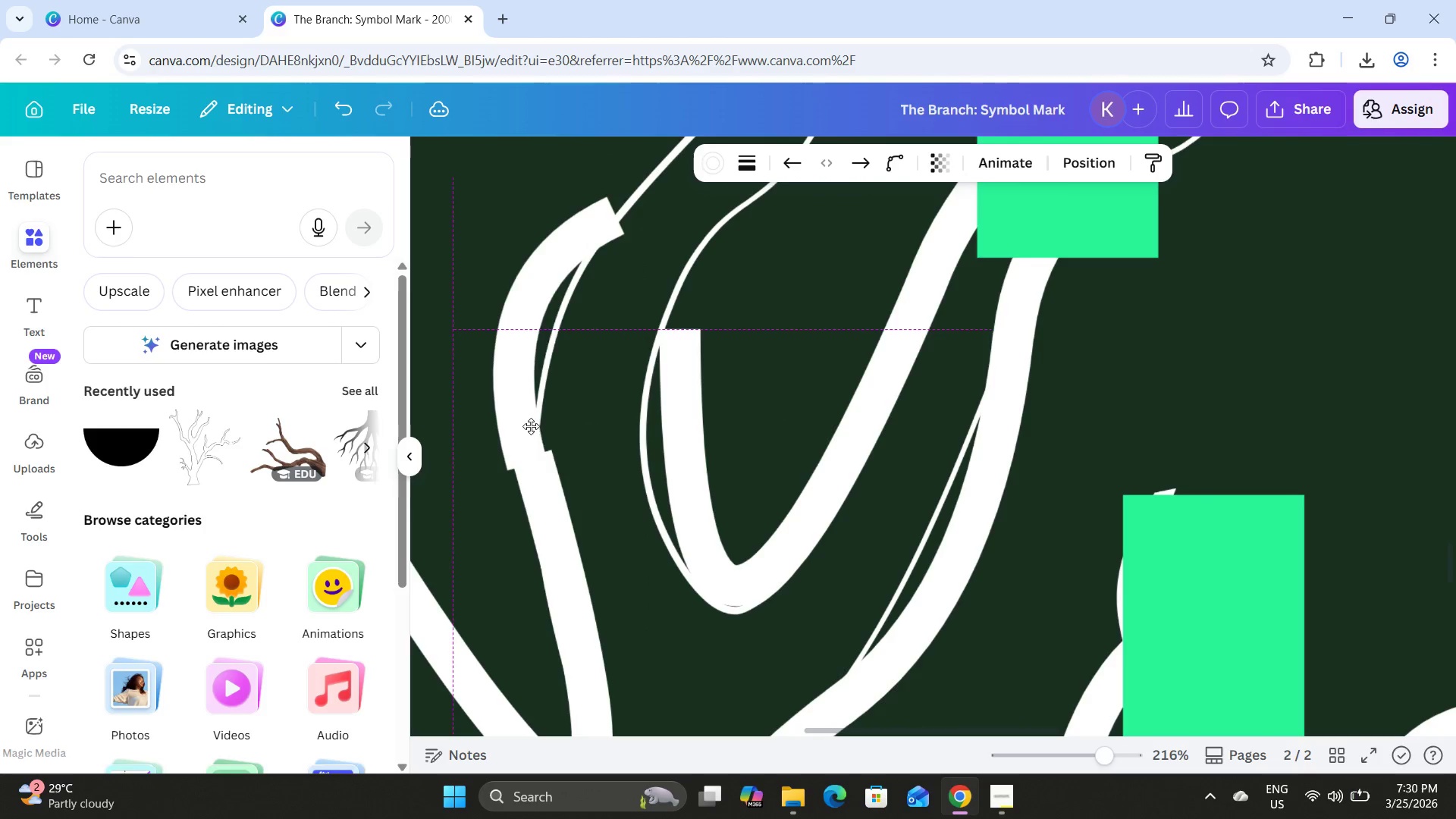 
wait(8.14)
 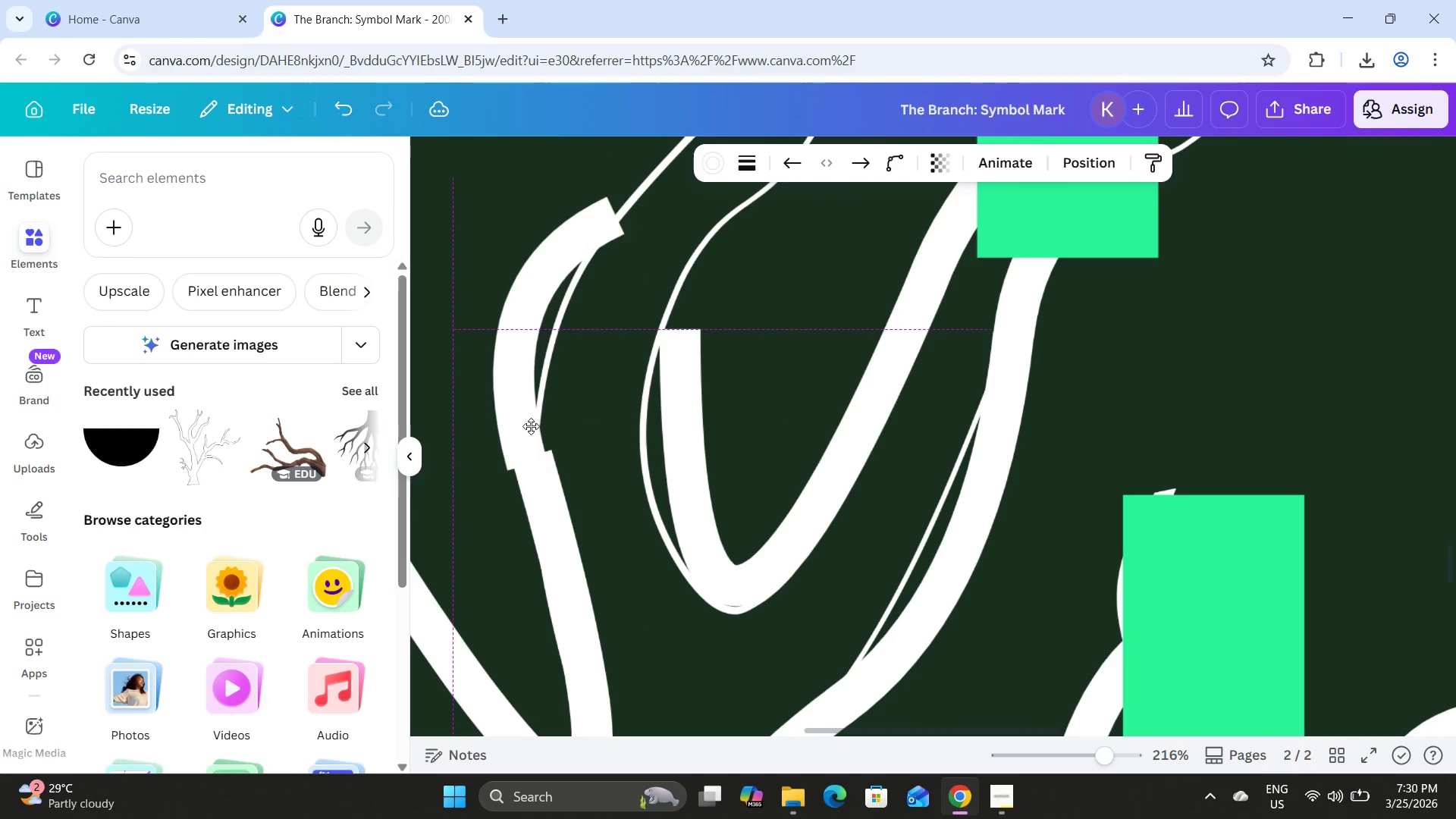 
left_click_drag(start_coordinate=[535, 430], to_coordinate=[529, 421])
 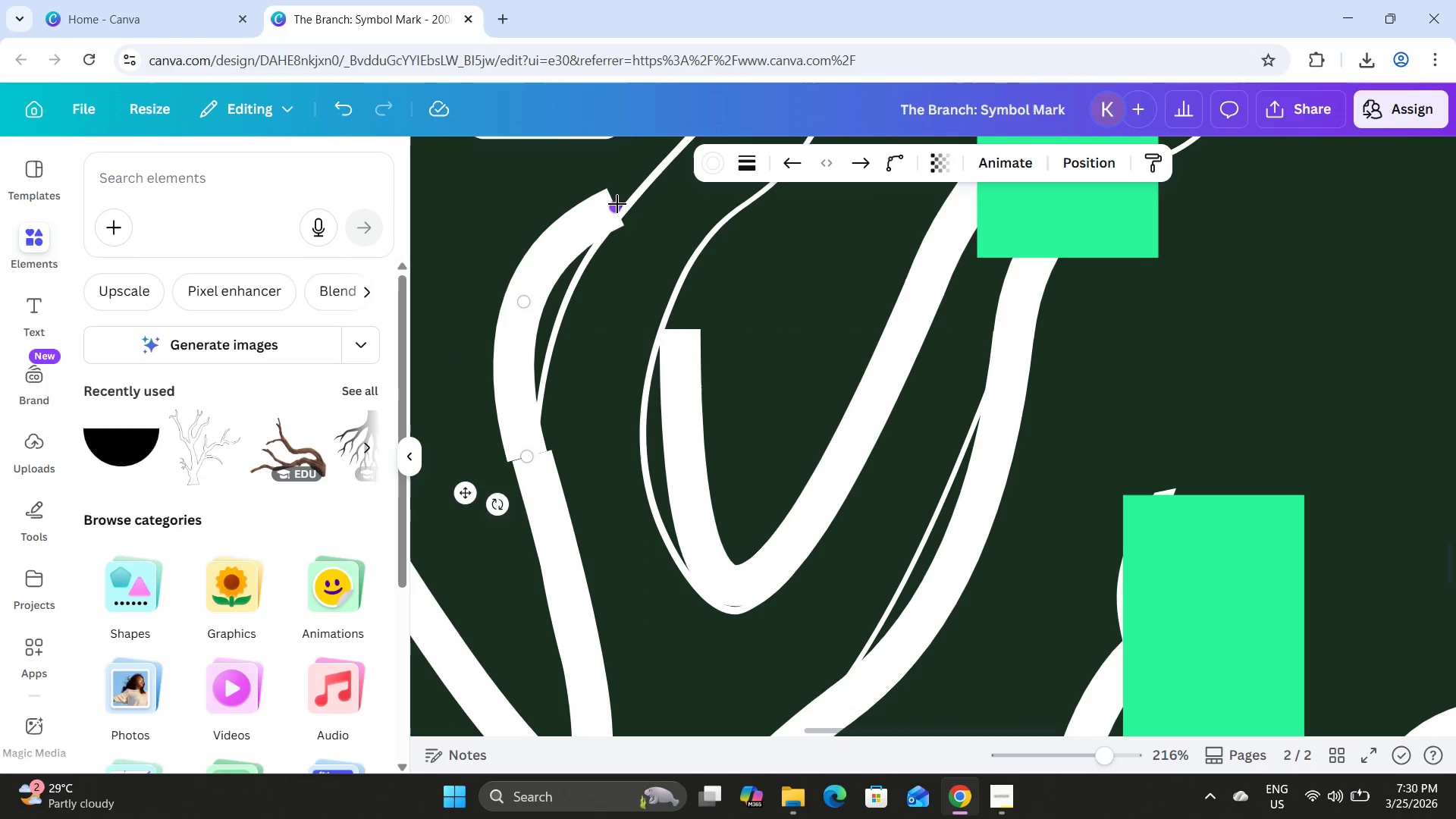 
left_click_drag(start_coordinate=[617, 205], to_coordinate=[642, 154])
 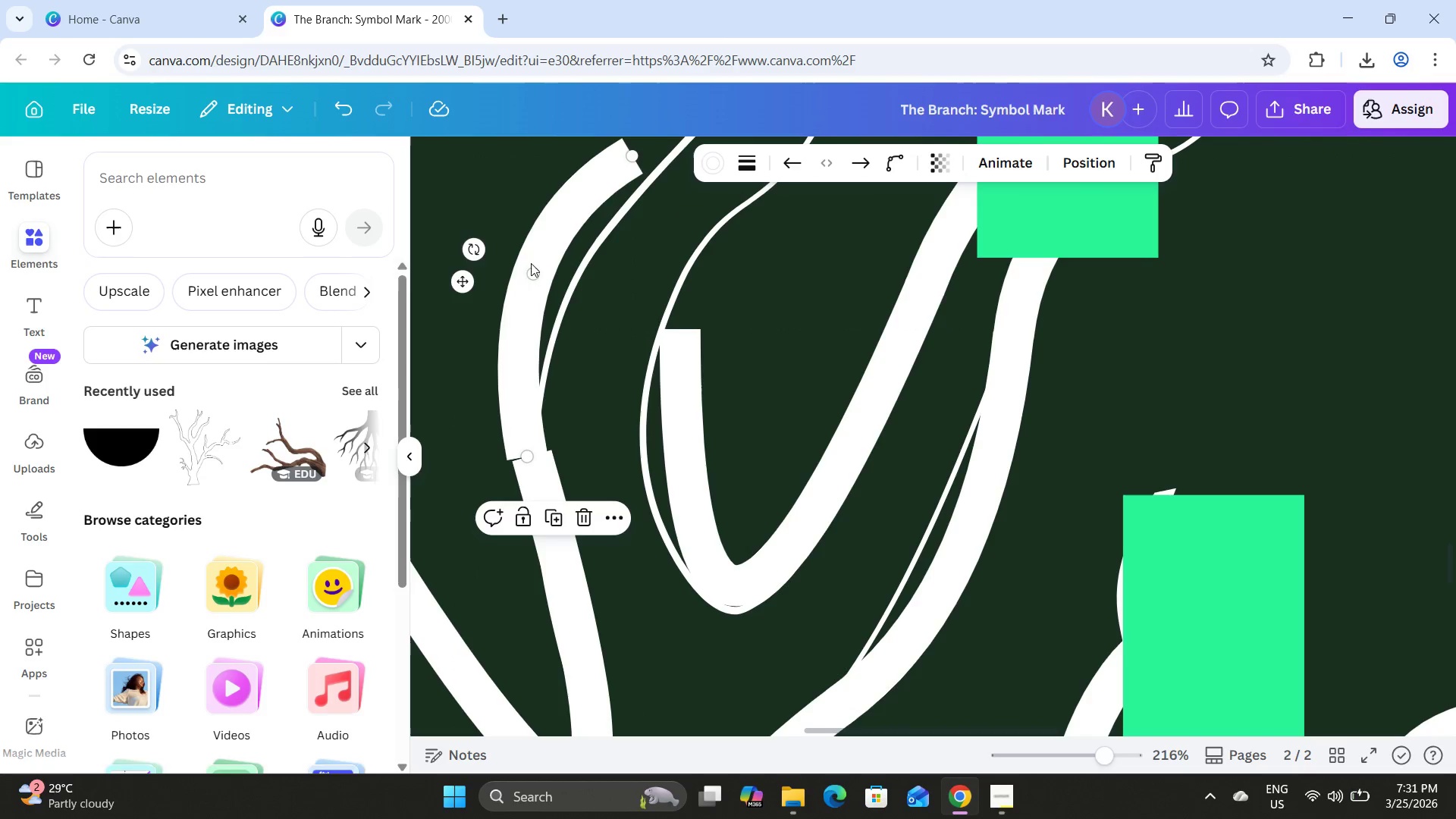 
left_click_drag(start_coordinate=[533, 268], to_coordinate=[524, 262])
 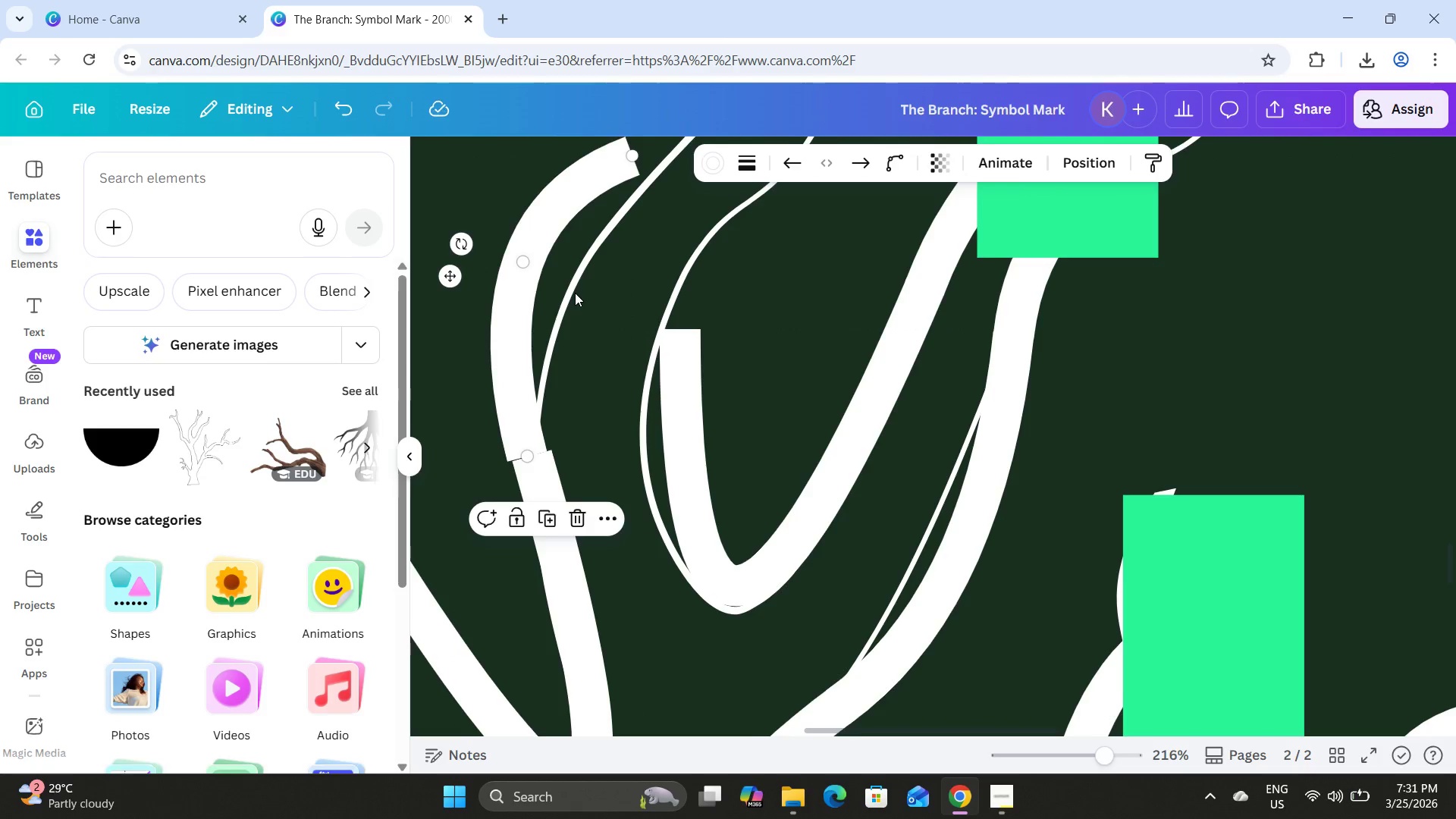 
scroll: coordinate [575, 293], scroll_direction: up, amount: 1.0
 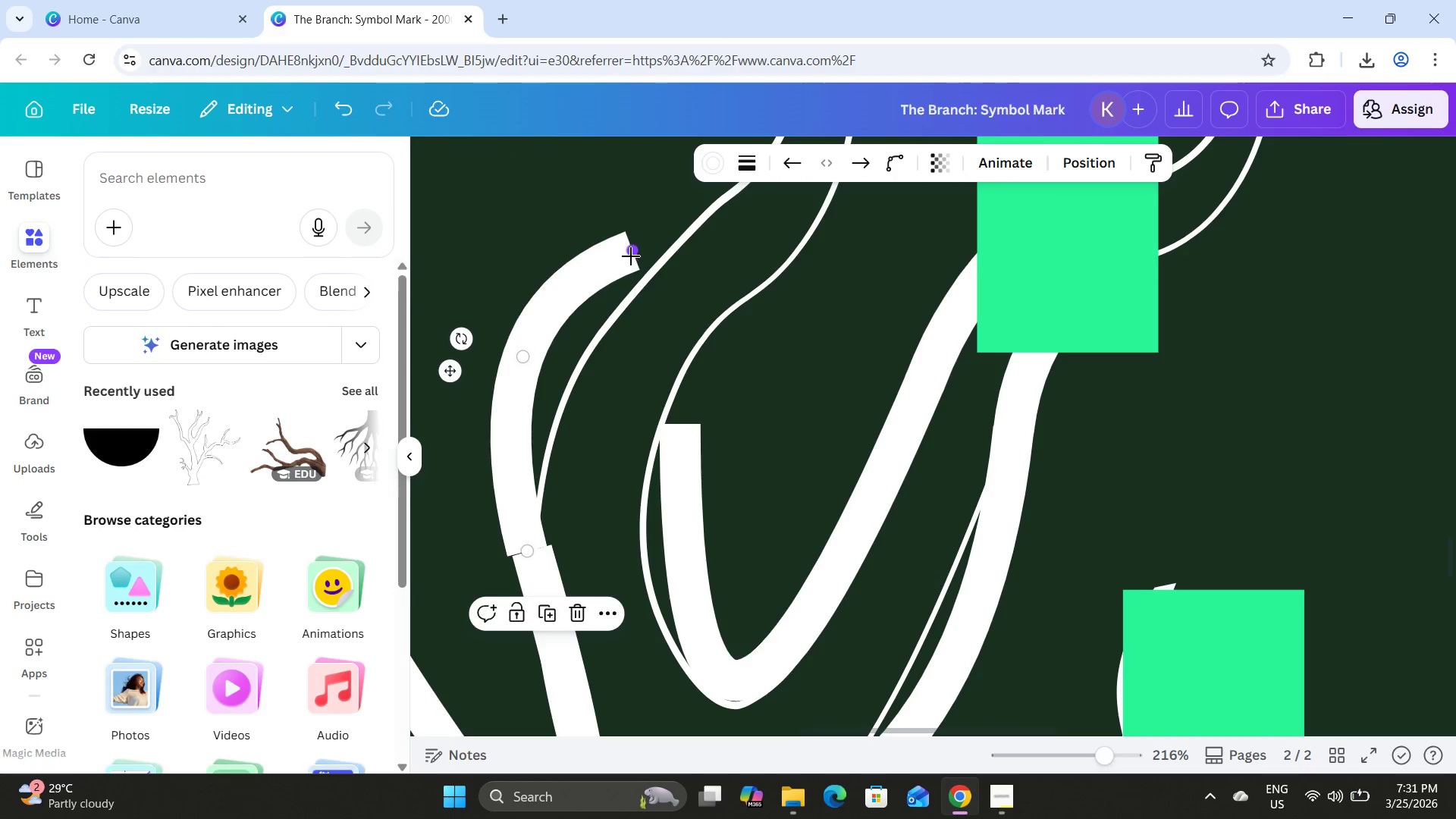 
left_click_drag(start_coordinate=[632, 256], to_coordinate=[706, 239])
 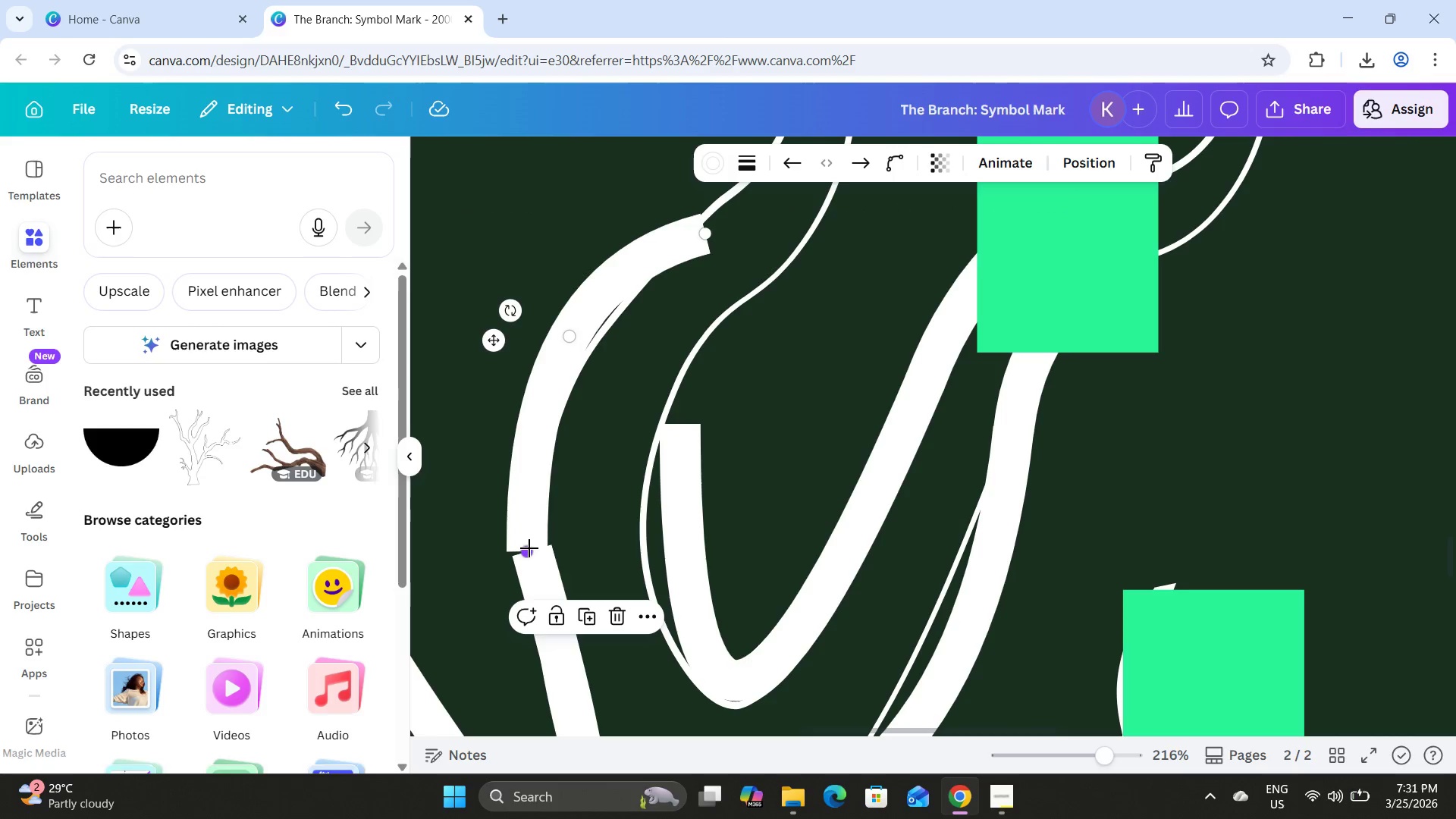 
left_click_drag(start_coordinate=[529, 549], to_coordinate=[534, 544])
 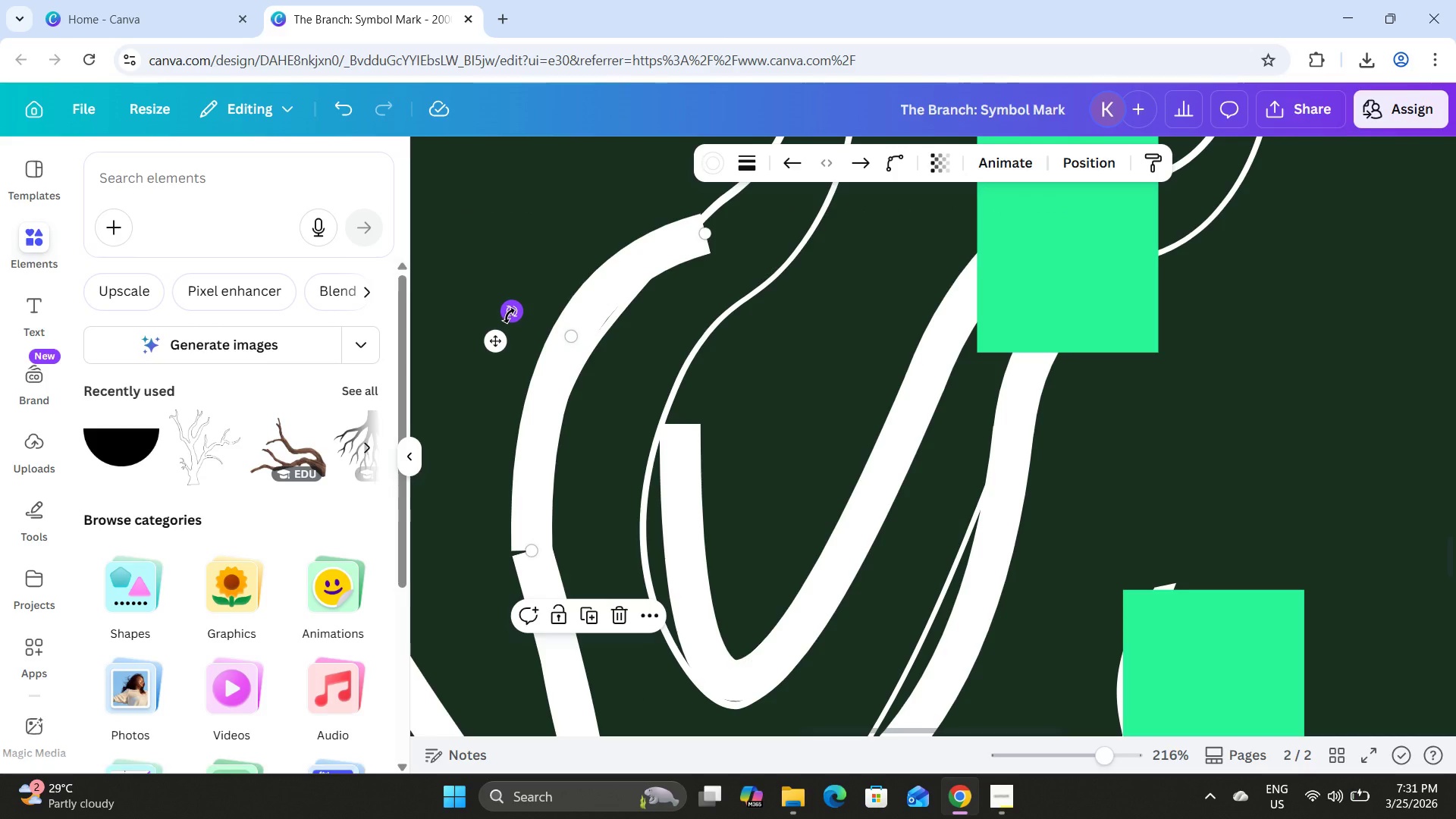 
left_click_drag(start_coordinate=[509, 315], to_coordinate=[573, 369])
 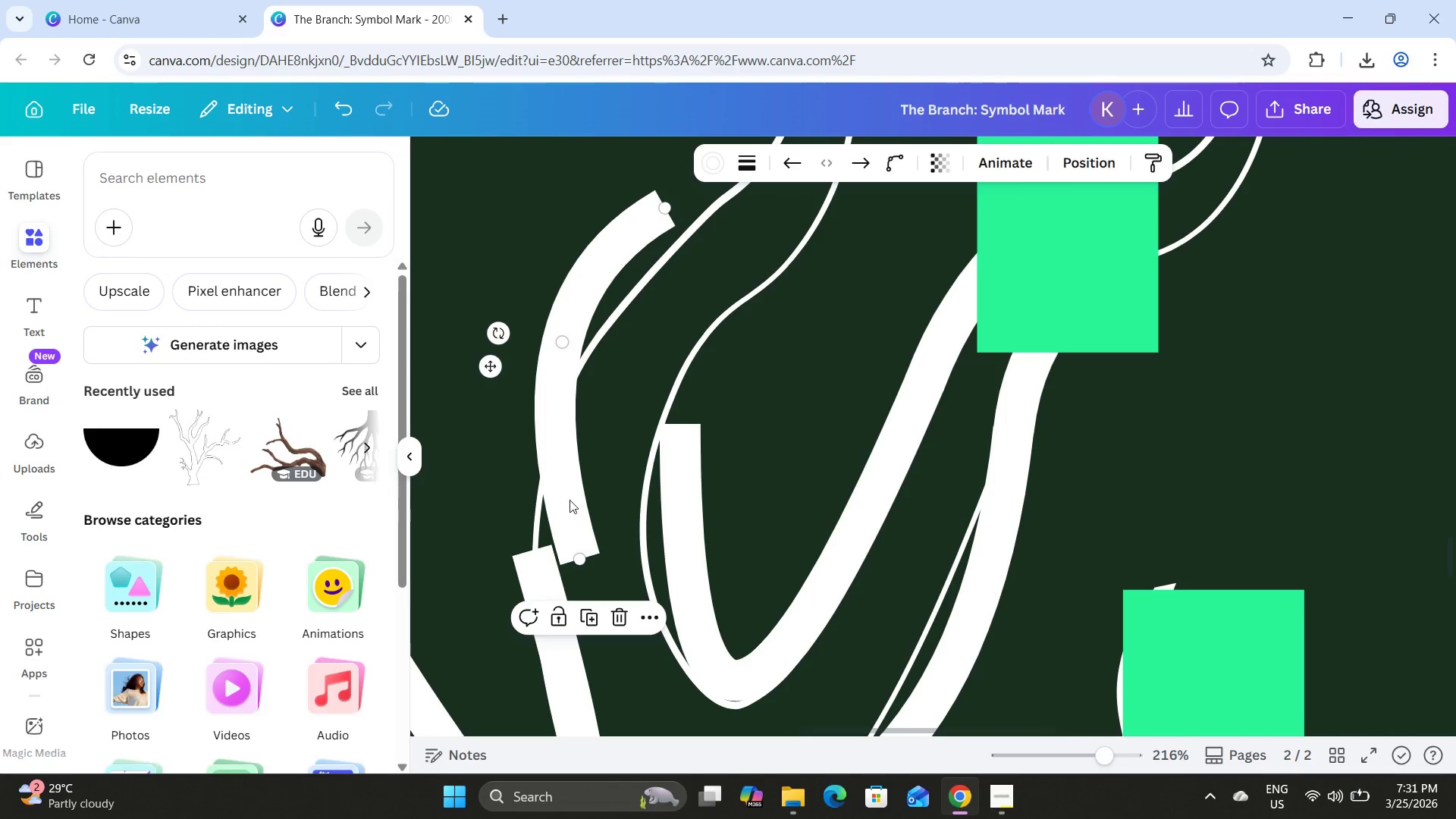 
left_click_drag(start_coordinate=[566, 509], to_coordinate=[519, 504])
 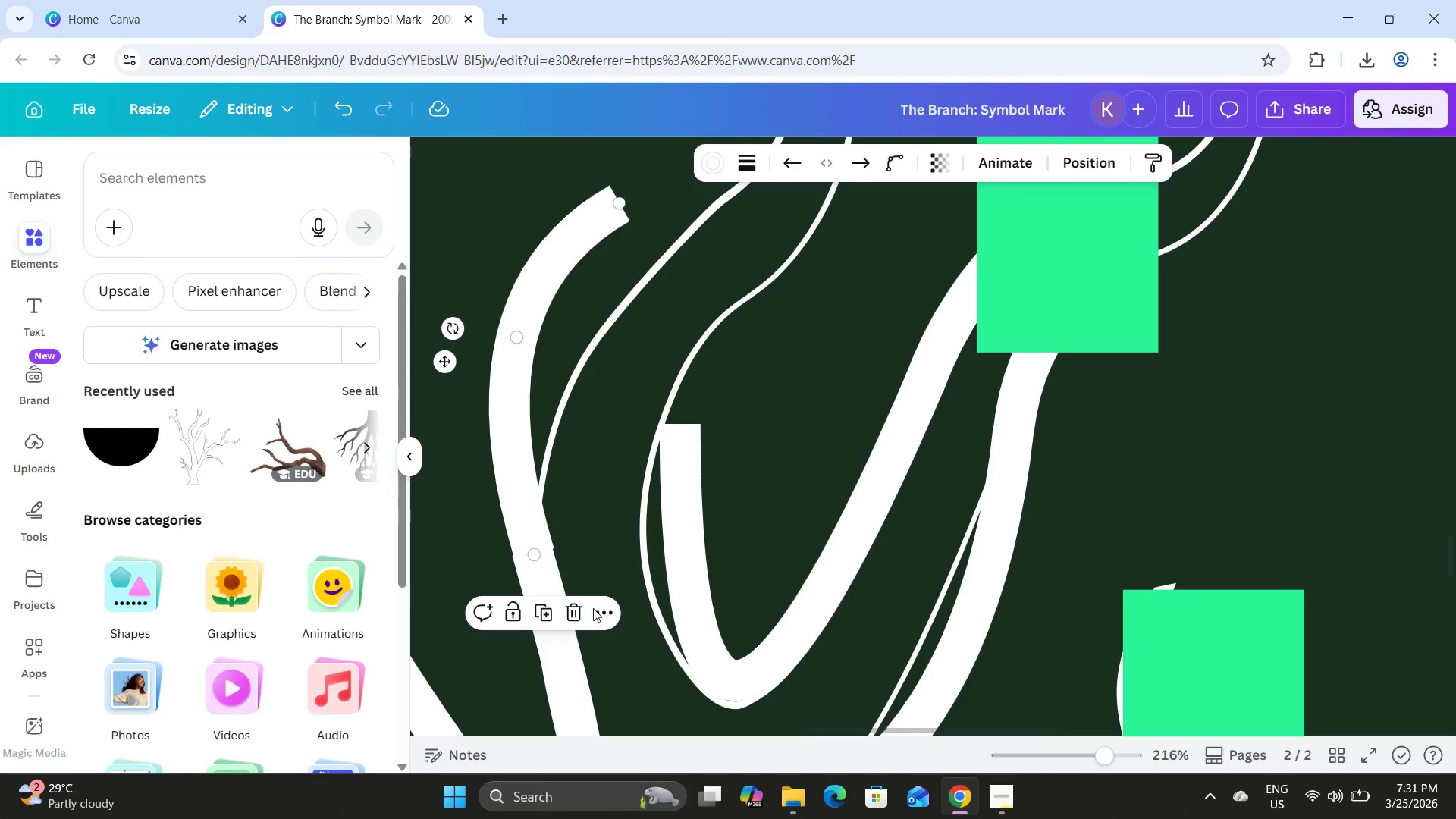 
left_click_drag(start_coordinate=[525, 532], to_coordinate=[521, 530])
 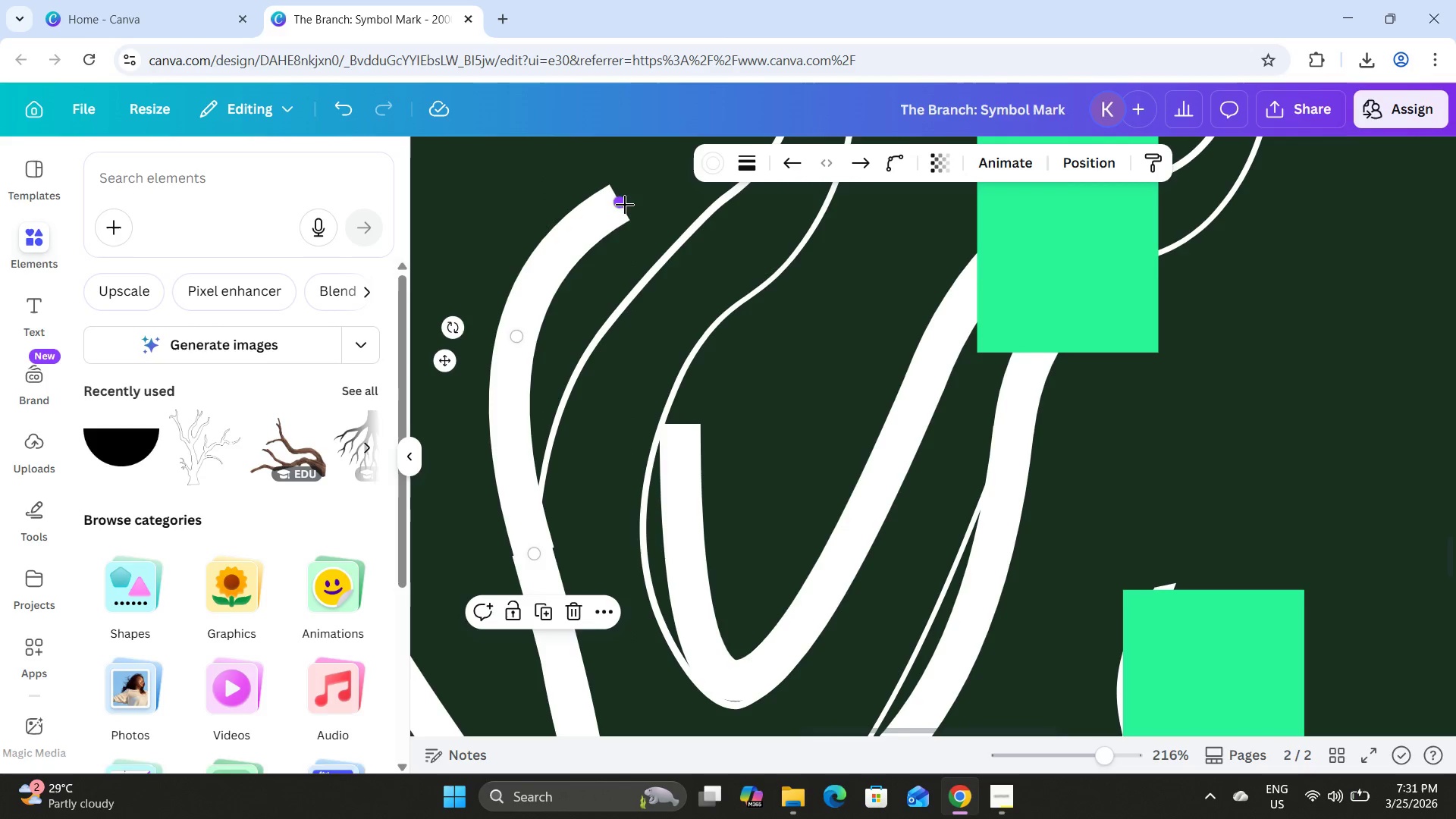 
left_click_drag(start_coordinate=[620, 205], to_coordinate=[649, 264])
 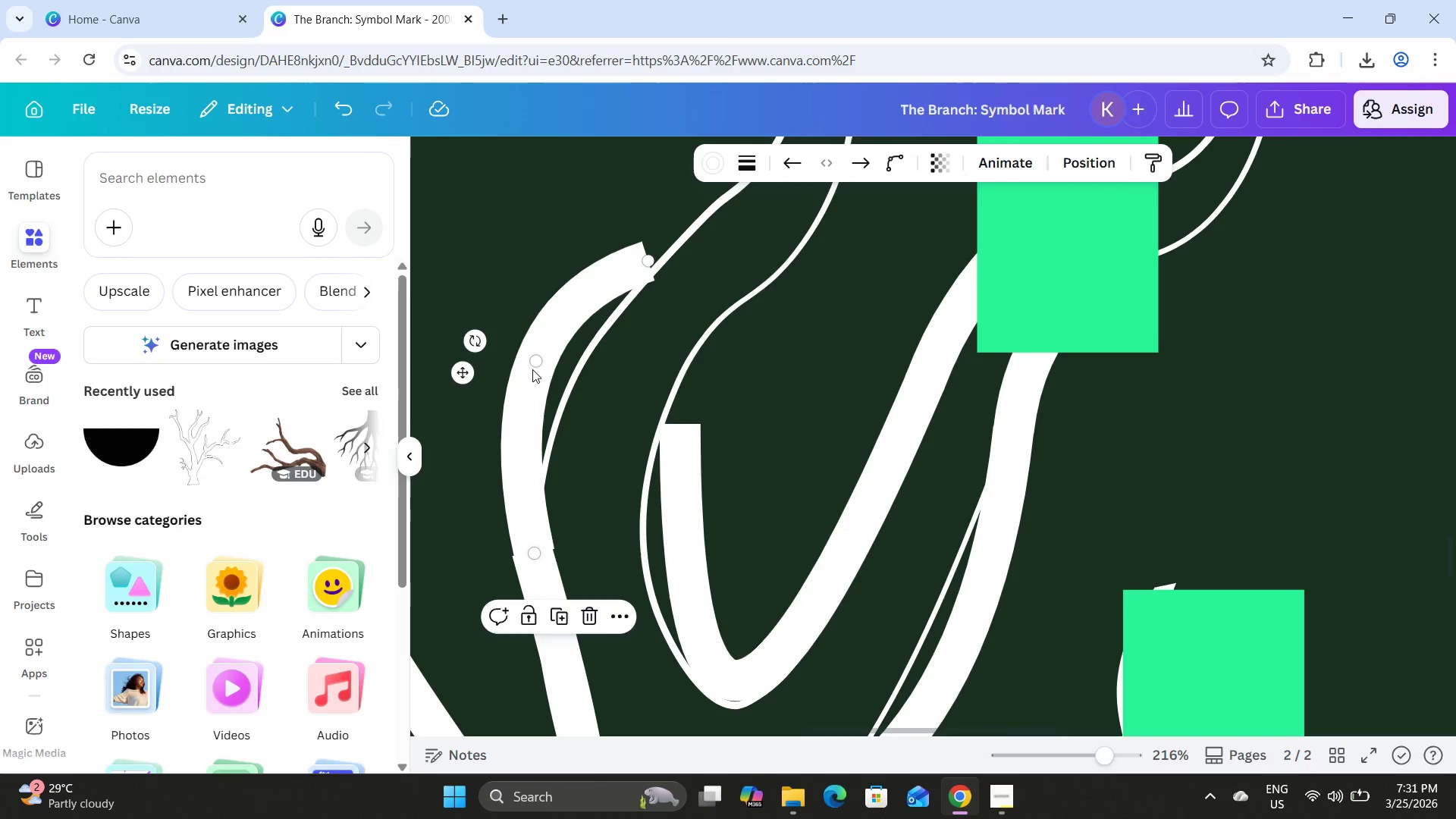 
left_click_drag(start_coordinate=[538, 362], to_coordinate=[550, 349])
 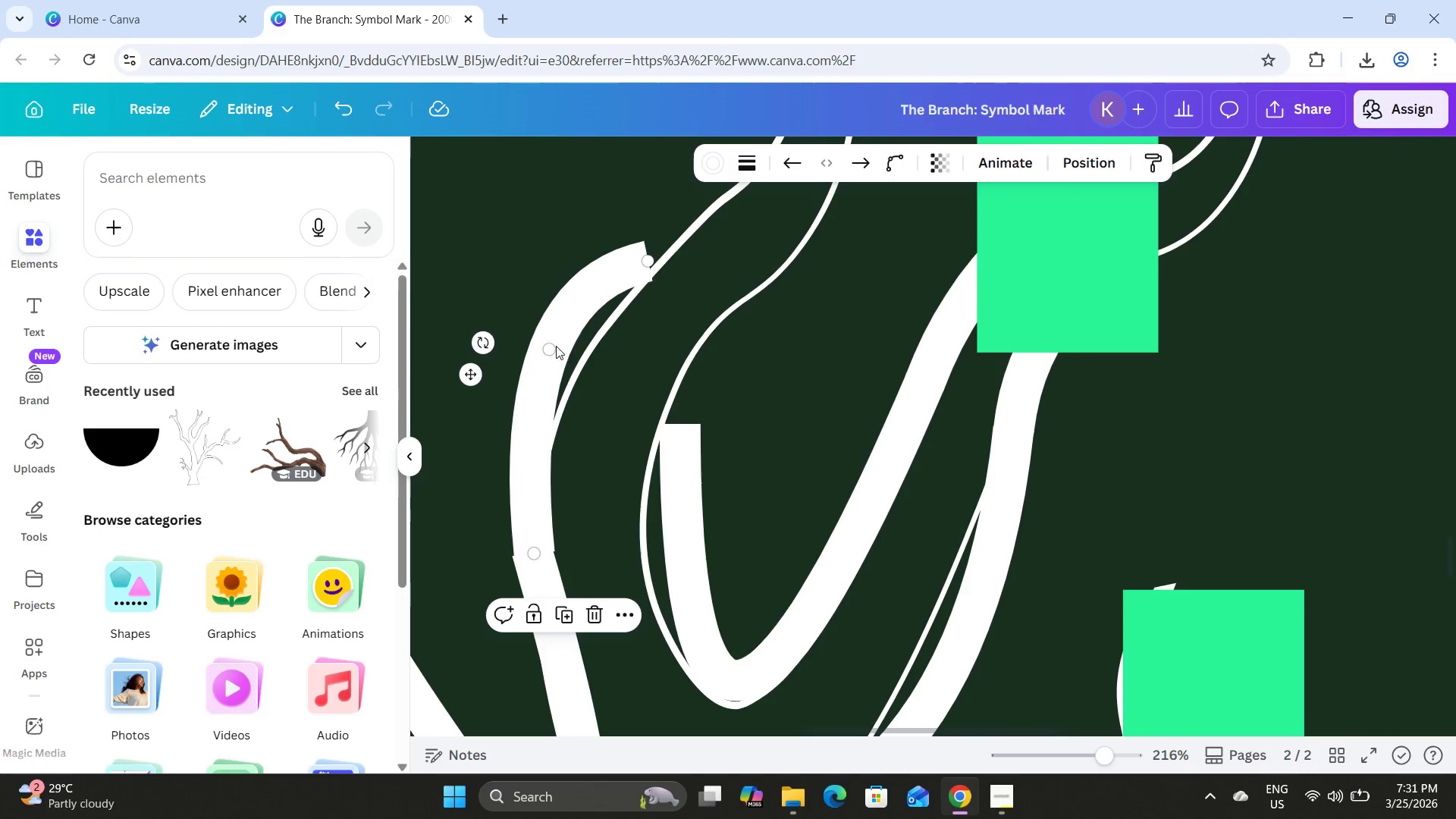 
left_click_drag(start_coordinate=[548, 356], to_coordinate=[545, 389])
 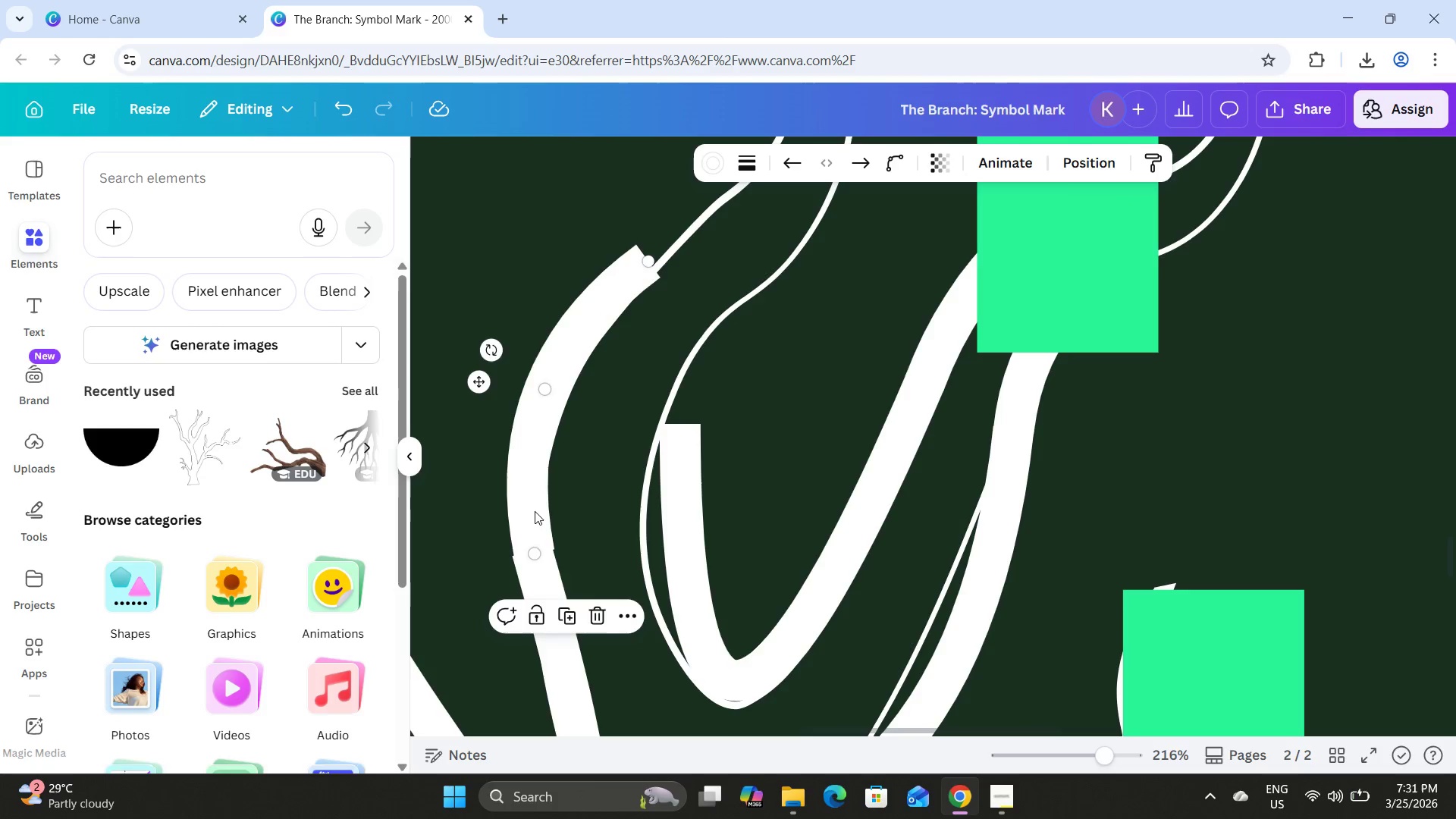 
left_click_drag(start_coordinate=[536, 512], to_coordinate=[533, 516])
 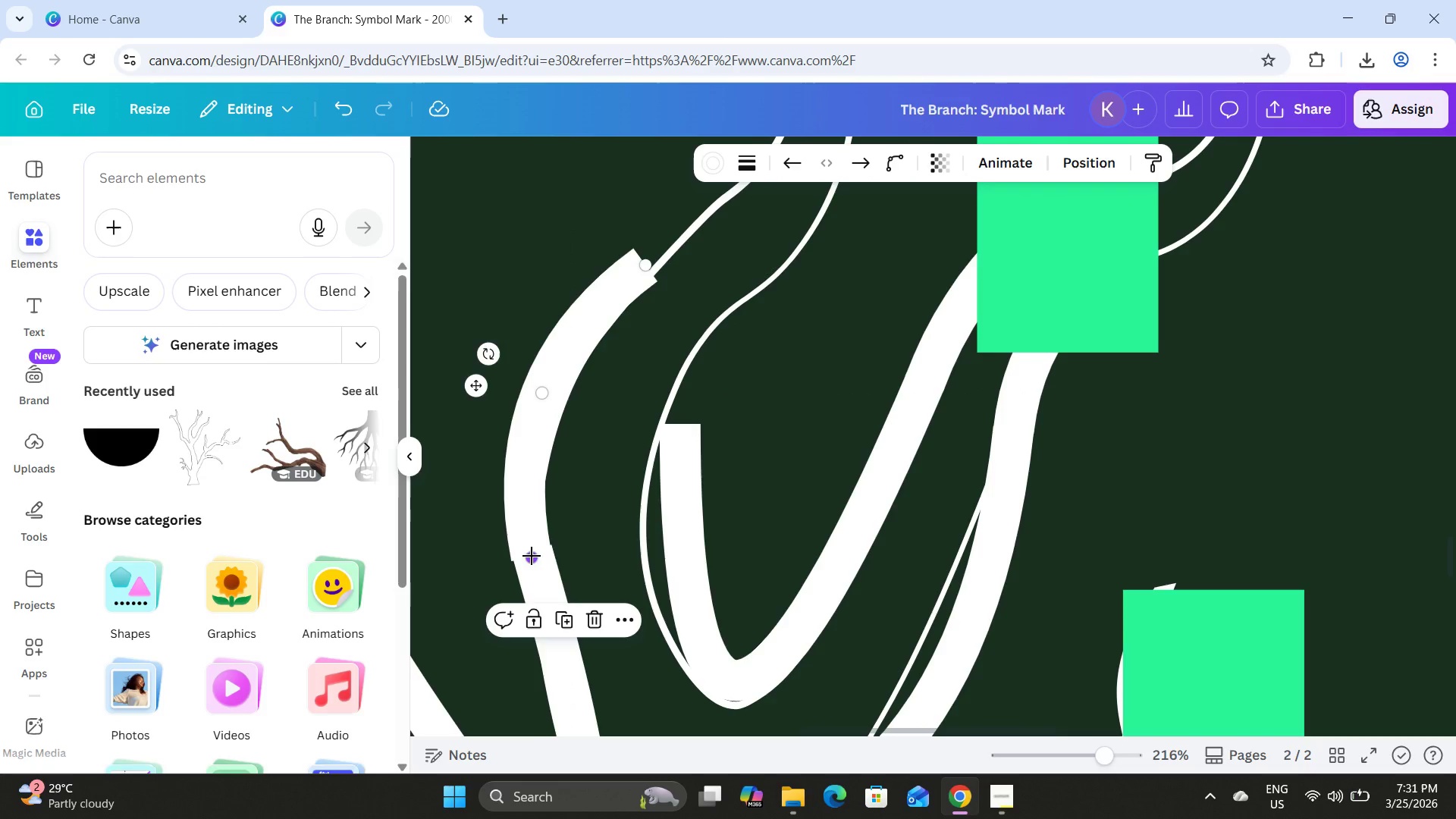 
left_click_drag(start_coordinate=[531, 556], to_coordinate=[535, 551])
 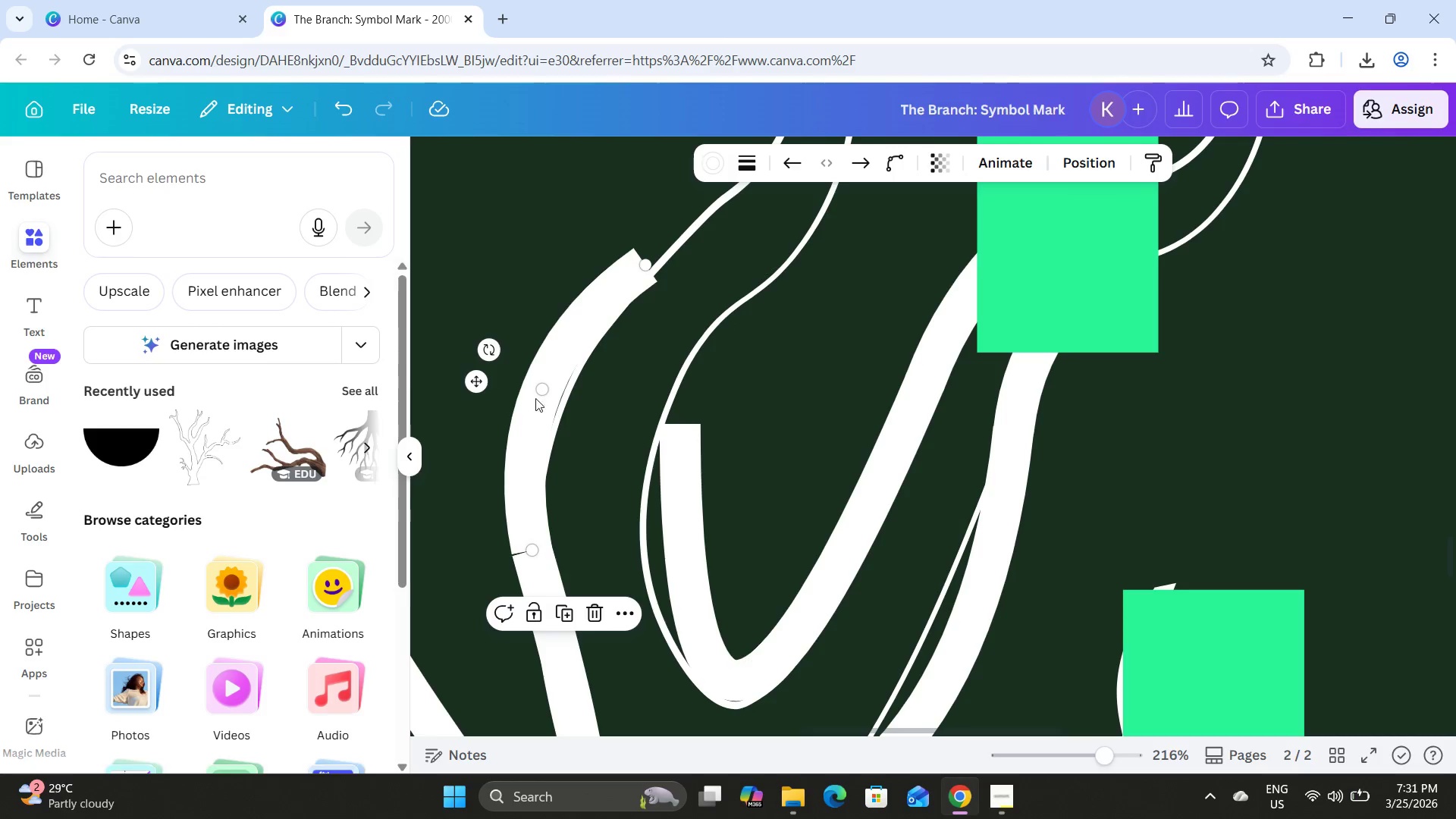 
left_click_drag(start_coordinate=[543, 391], to_coordinate=[532, 391])
 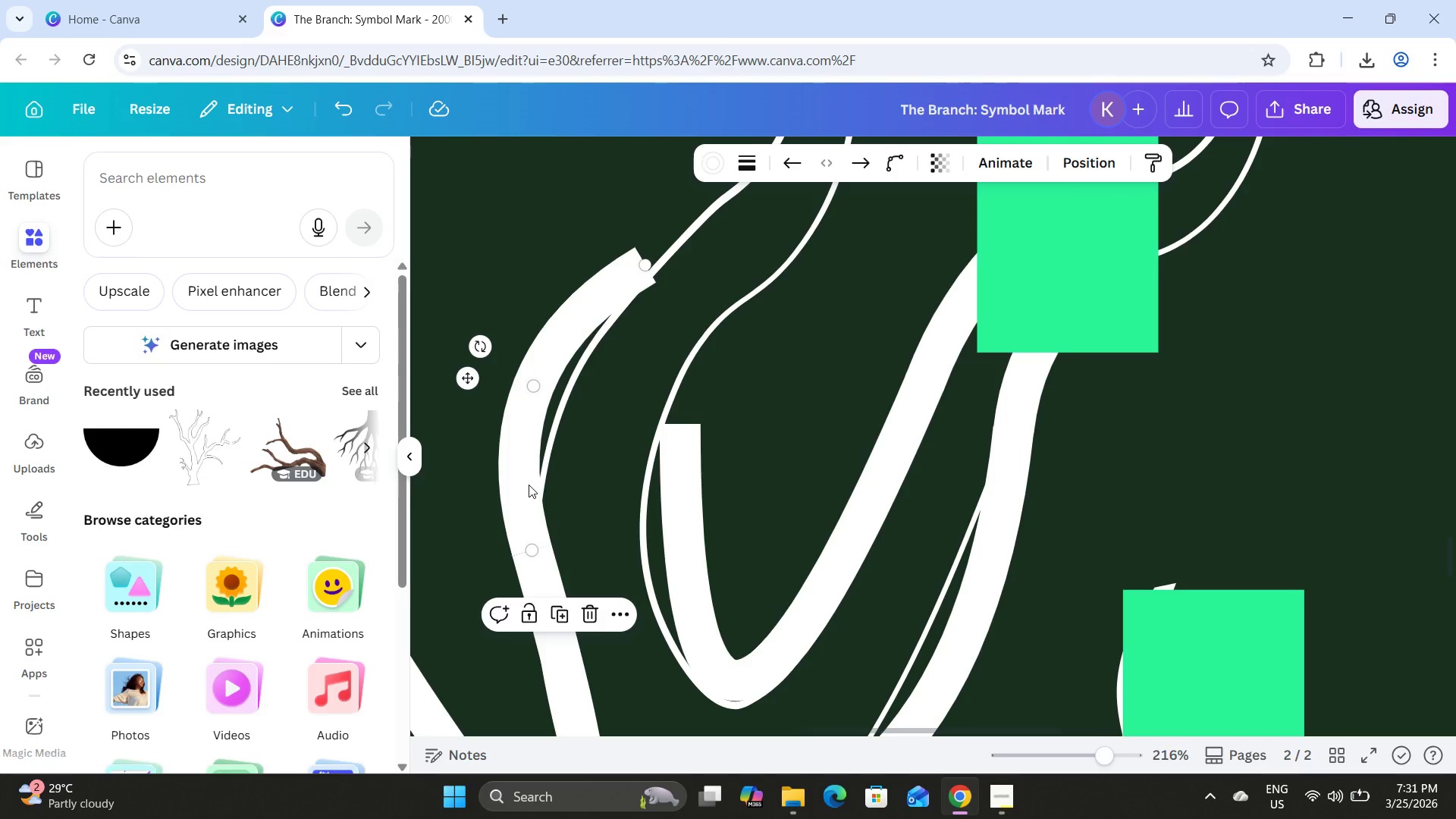 
left_click_drag(start_coordinate=[529, 485], to_coordinate=[532, 491])
 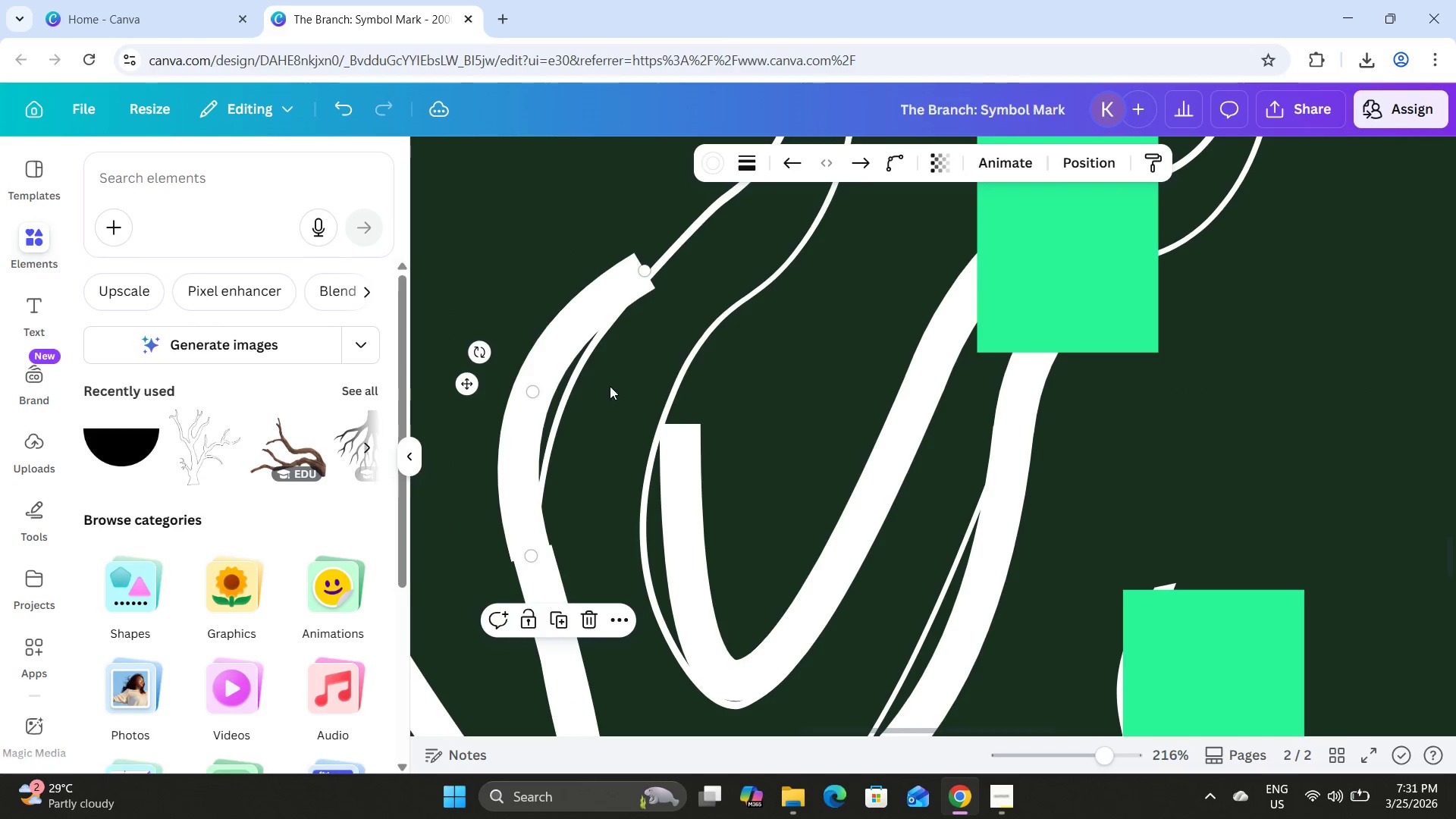 
left_click_drag(start_coordinate=[610, 386], to_coordinate=[697, 431])
 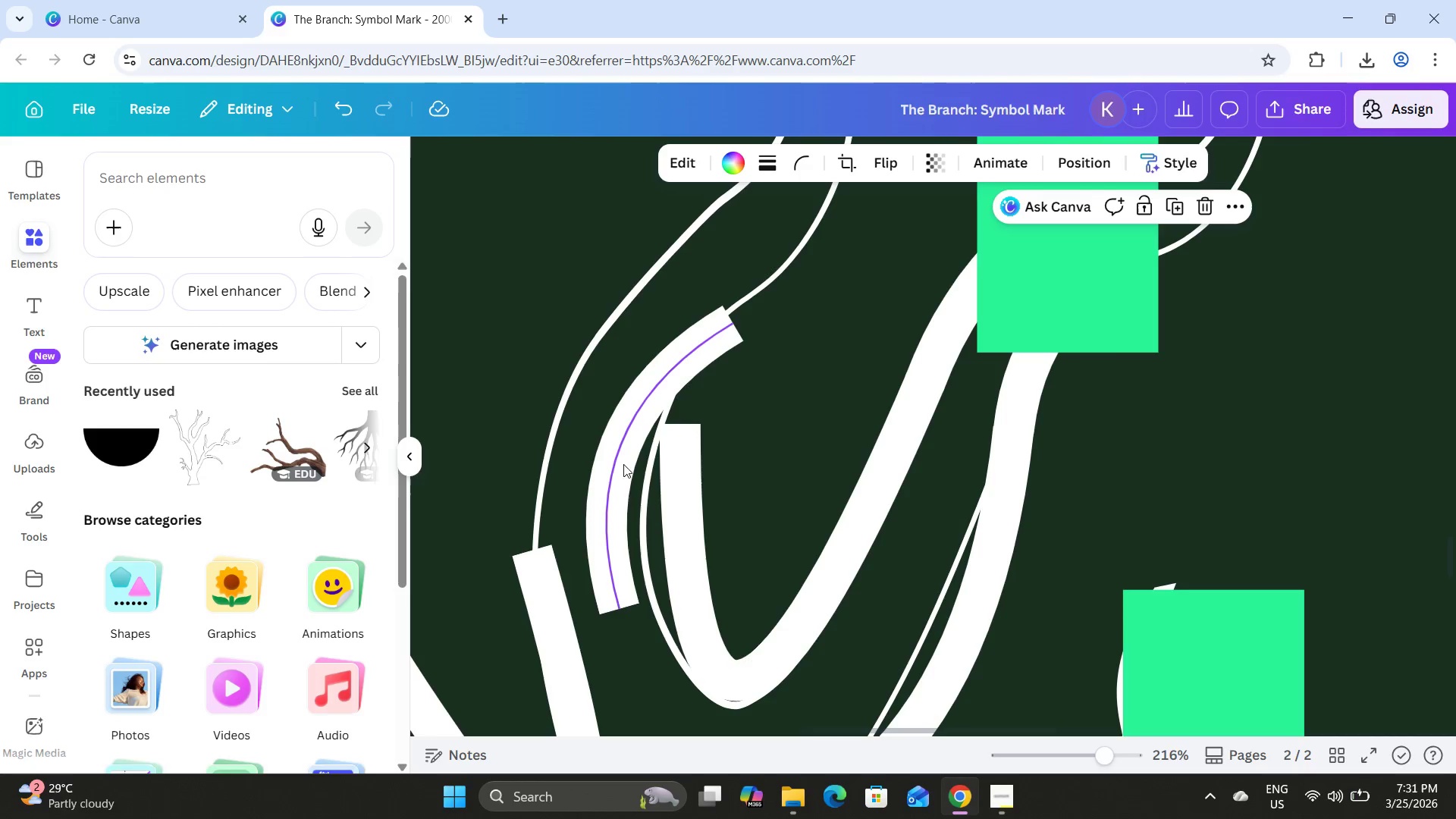 
left_click_drag(start_coordinate=[614, 479], to_coordinate=[532, 428])
 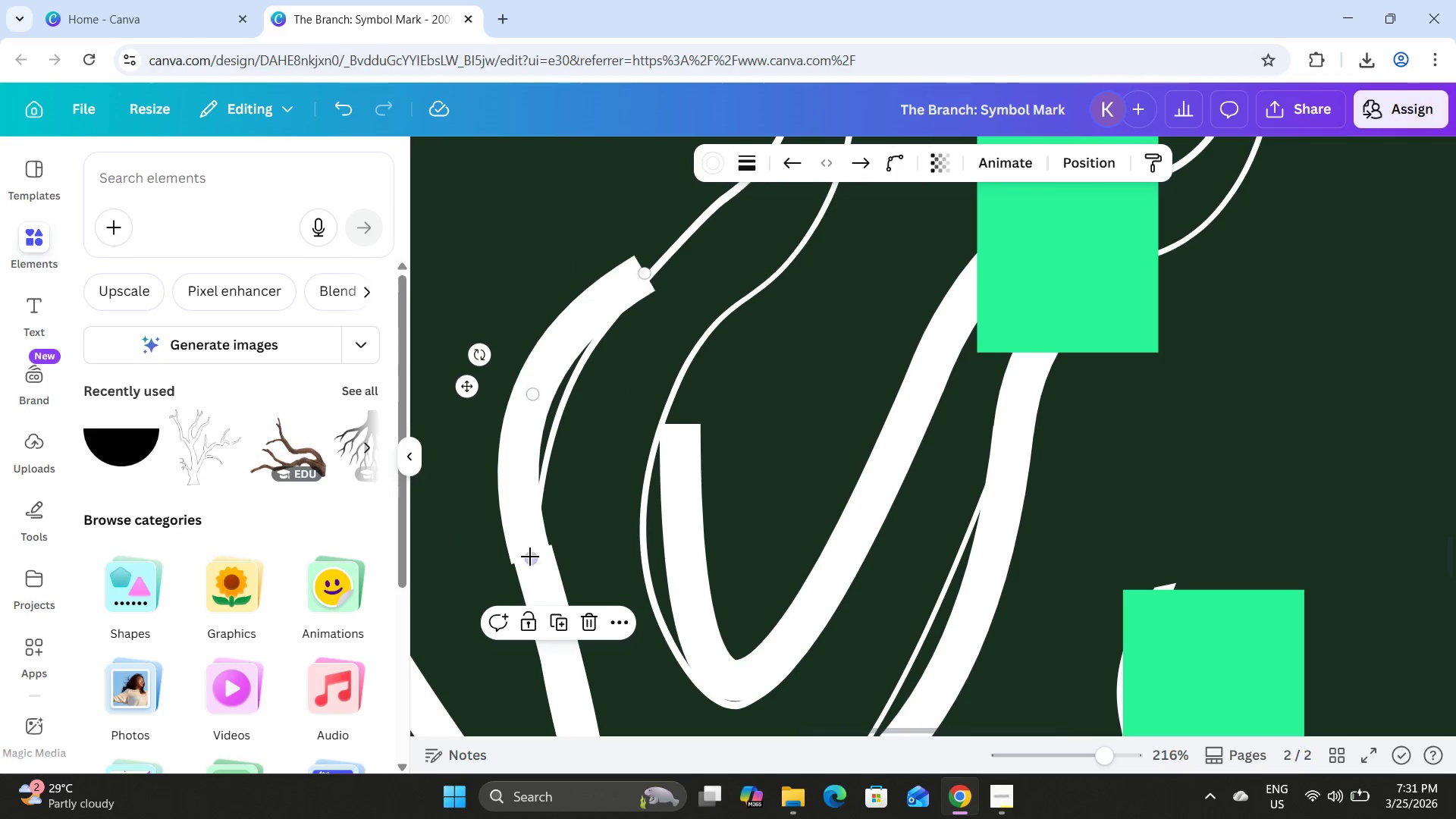 
left_click_drag(start_coordinate=[529, 558], to_coordinate=[529, 551])
 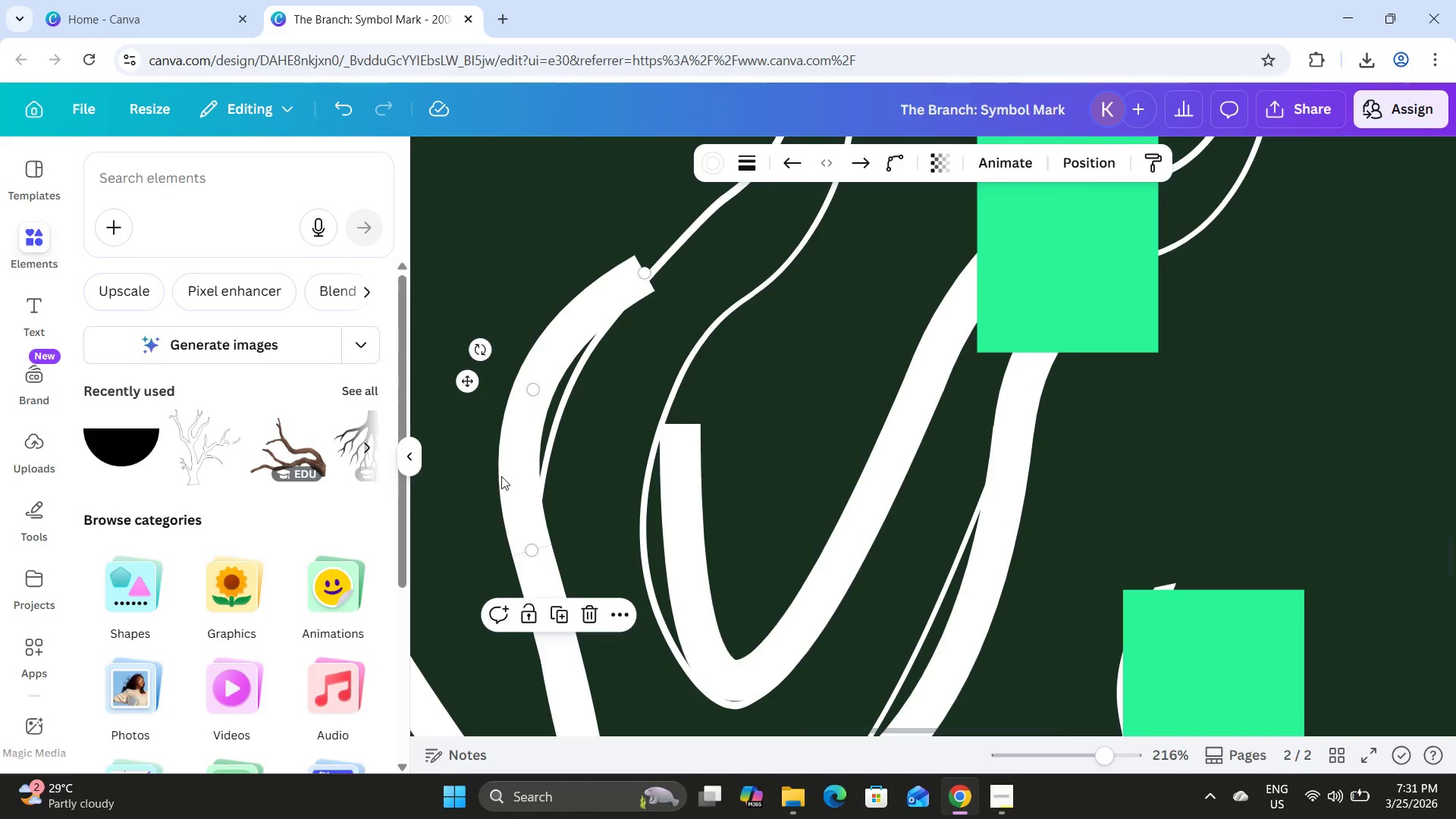 
left_click([501, 476])
 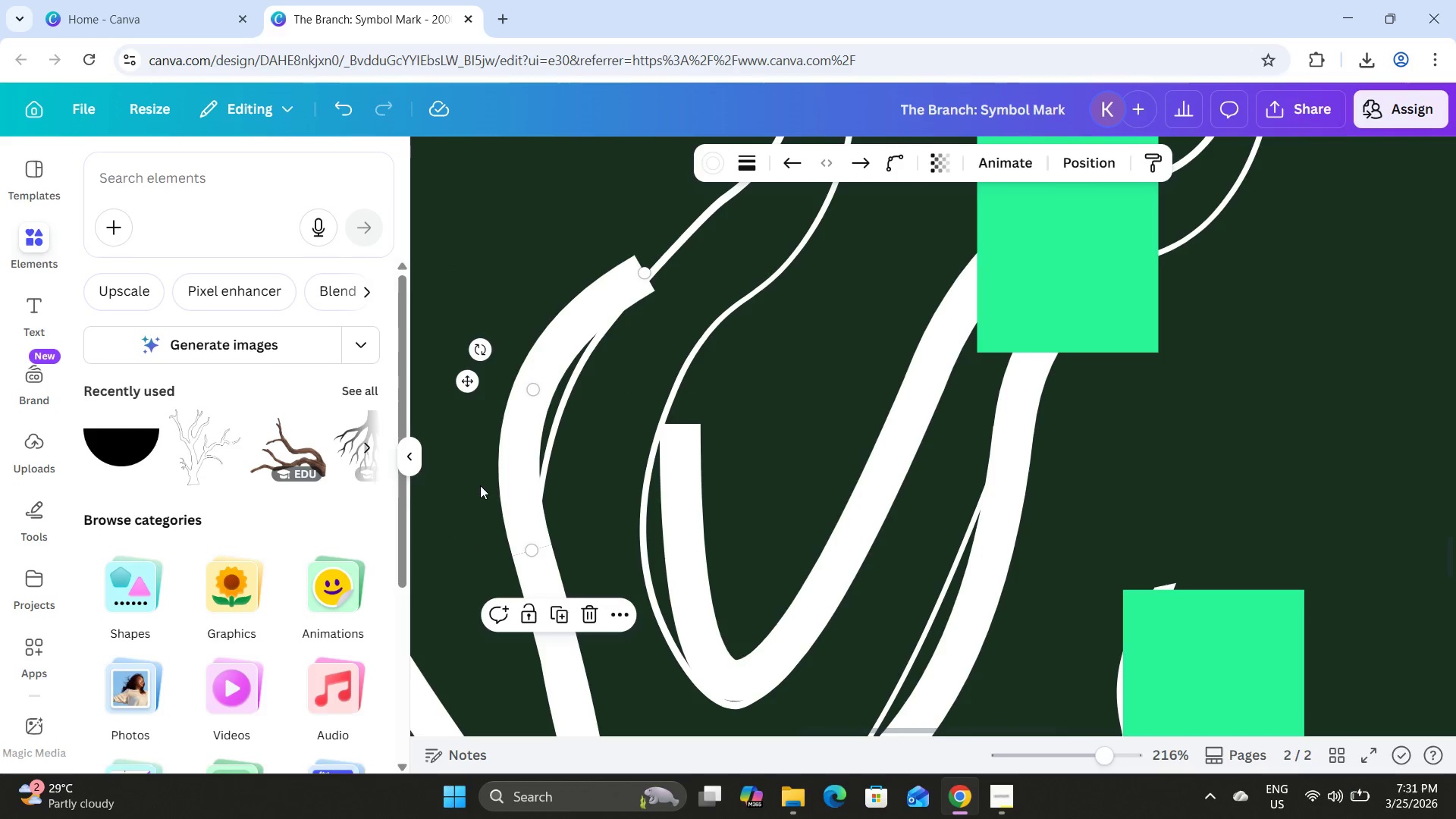 
left_click([480, 485])
 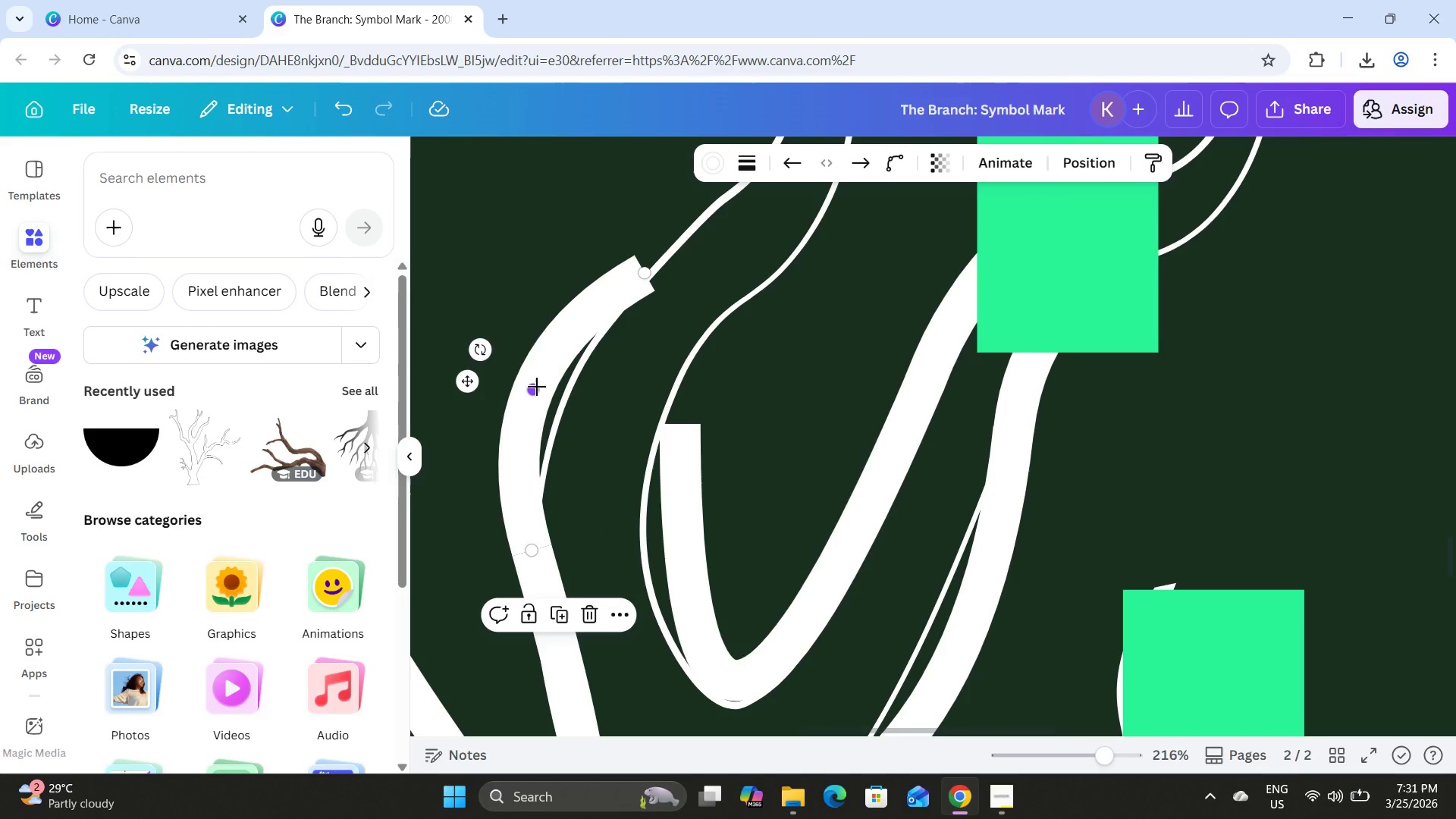 
left_click_drag(start_coordinate=[522, 463], to_coordinate=[526, 466])
 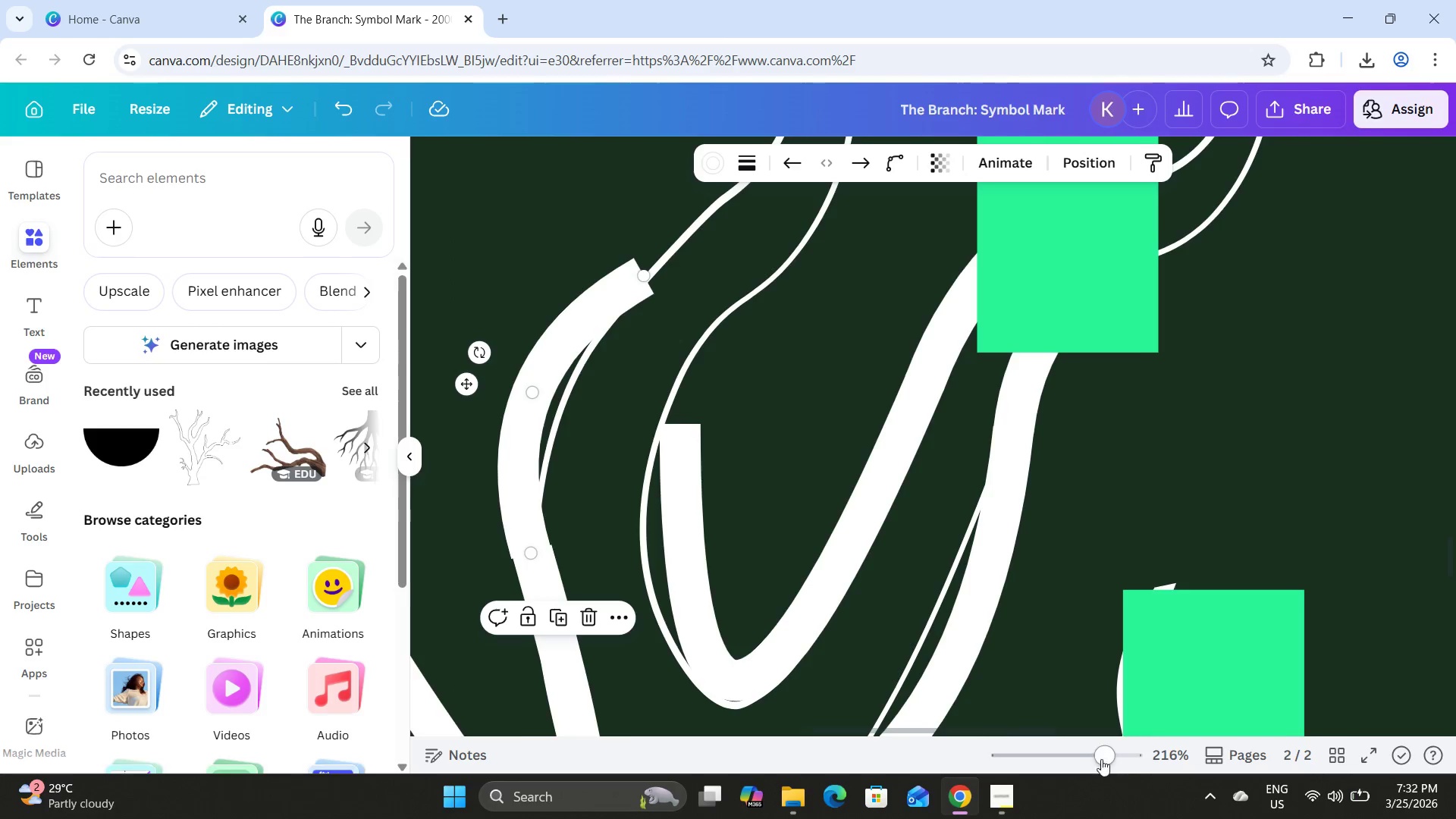 
left_click_drag(start_coordinate=[1102, 759], to_coordinate=[1208, 760])
 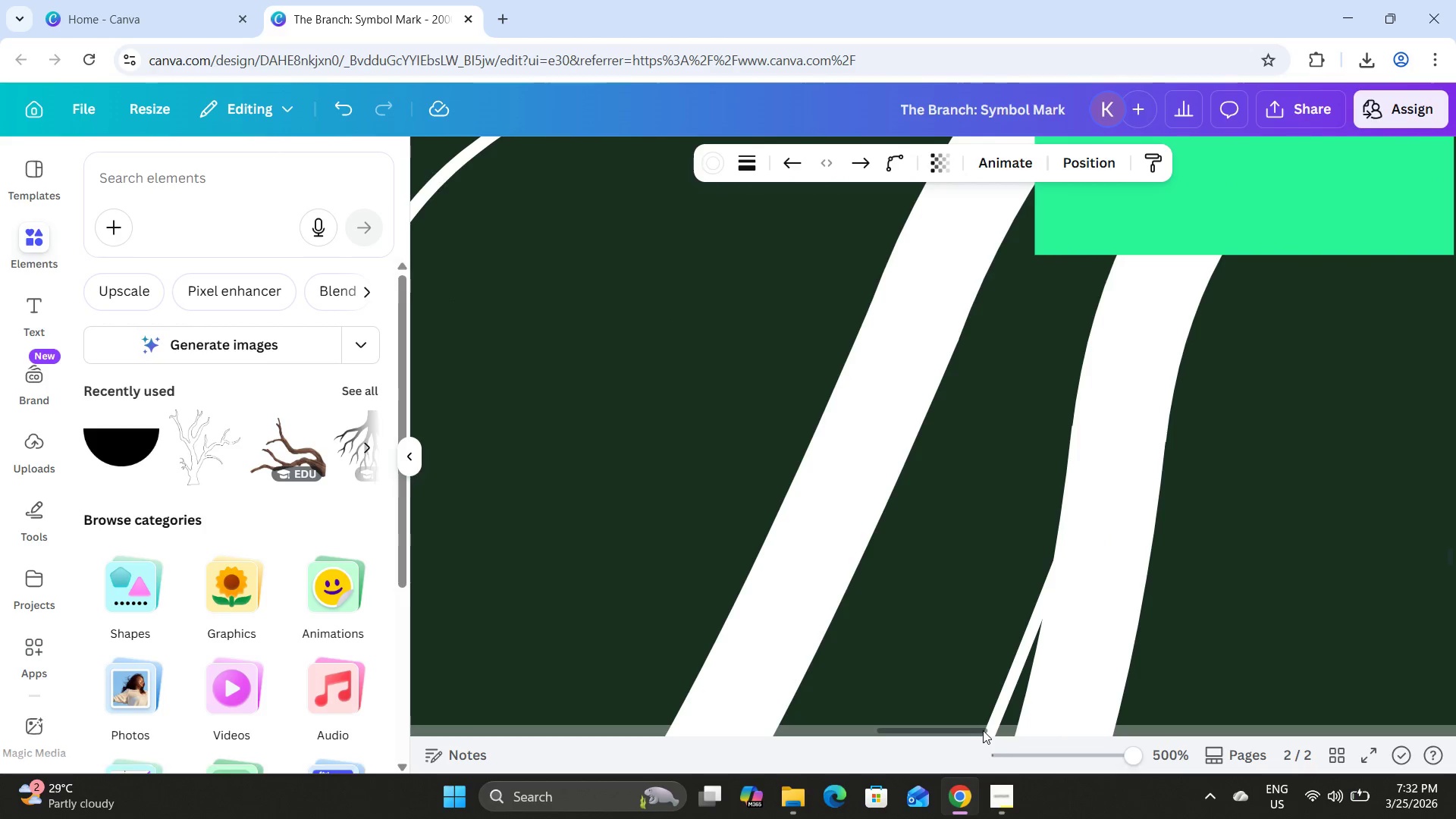 
left_click_drag(start_coordinate=[983, 730], to_coordinate=[908, 716])
 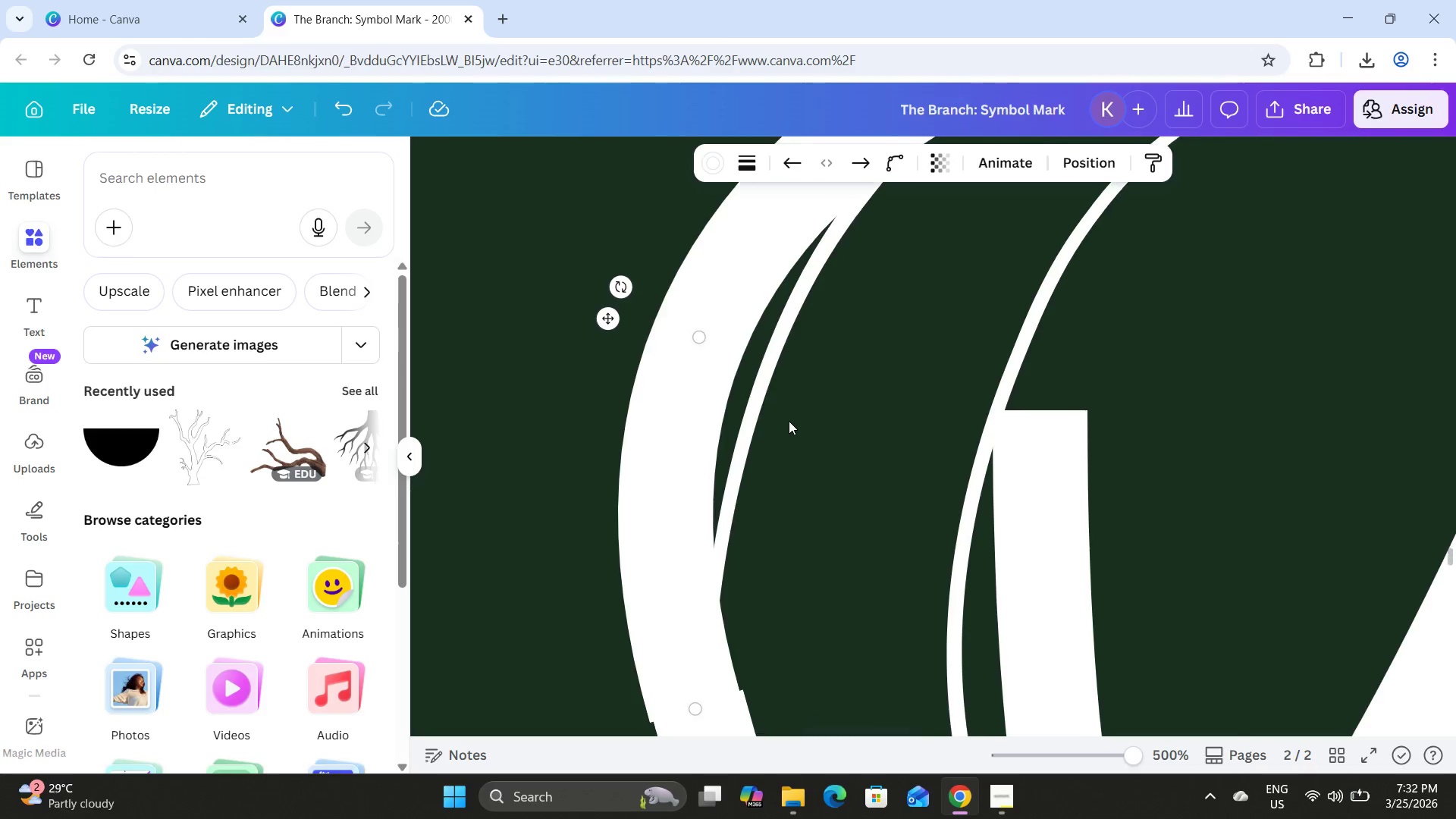 
scroll: coordinate [789, 407], scroll_direction: down, amount: 2.0
 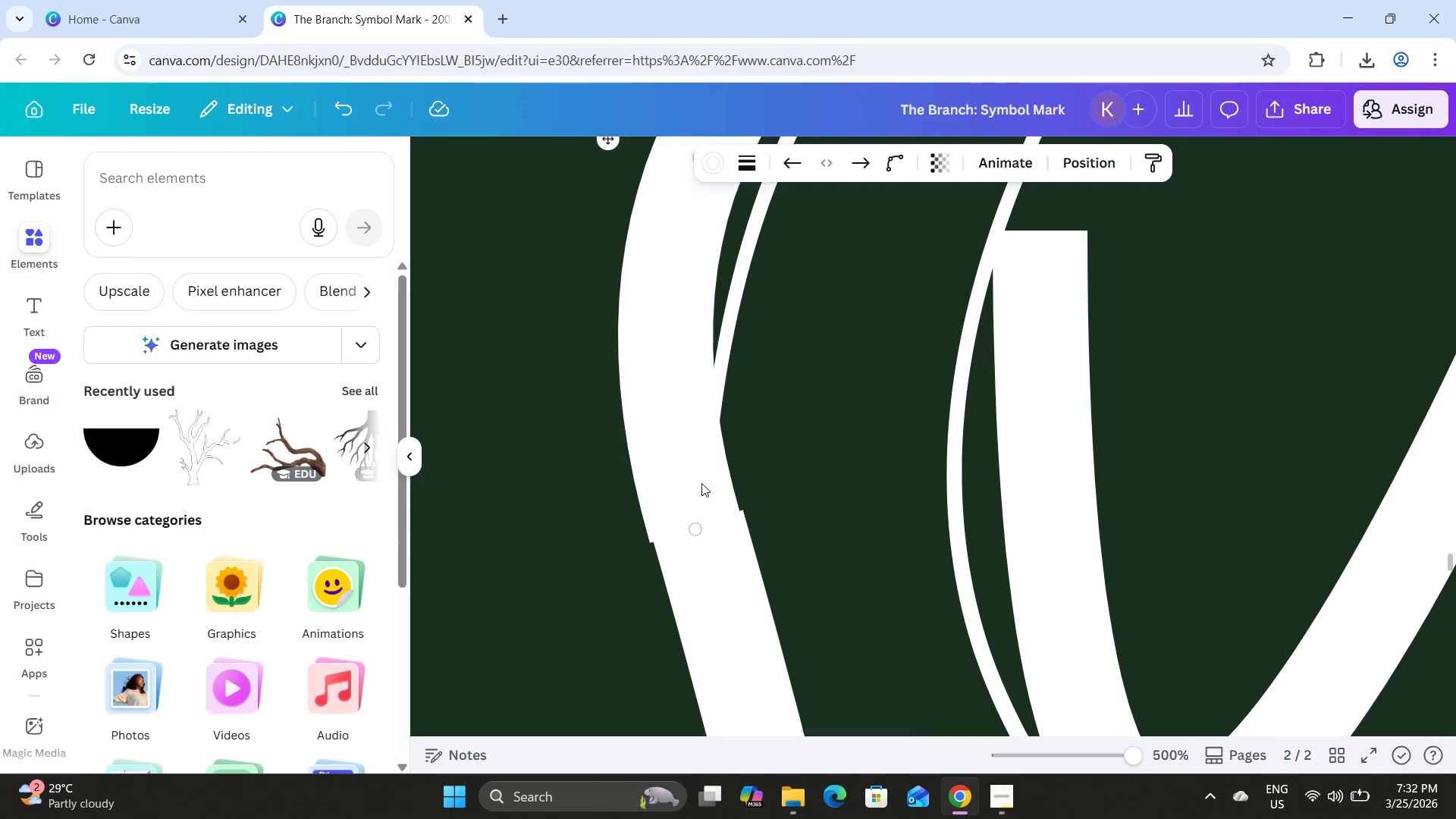 
left_click_drag(start_coordinate=[700, 483], to_coordinate=[714, 516])
 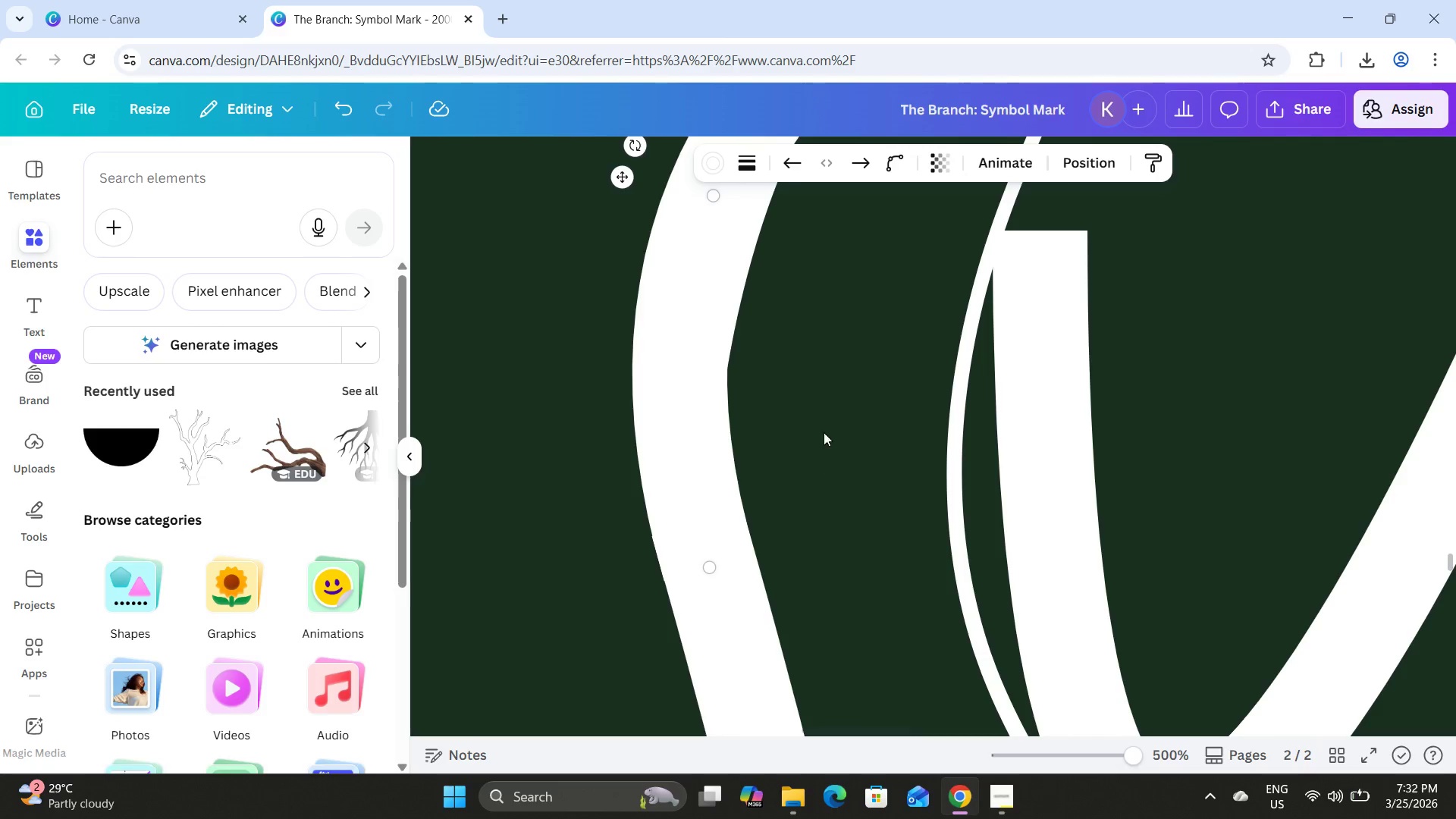 
left_click([824, 426])
 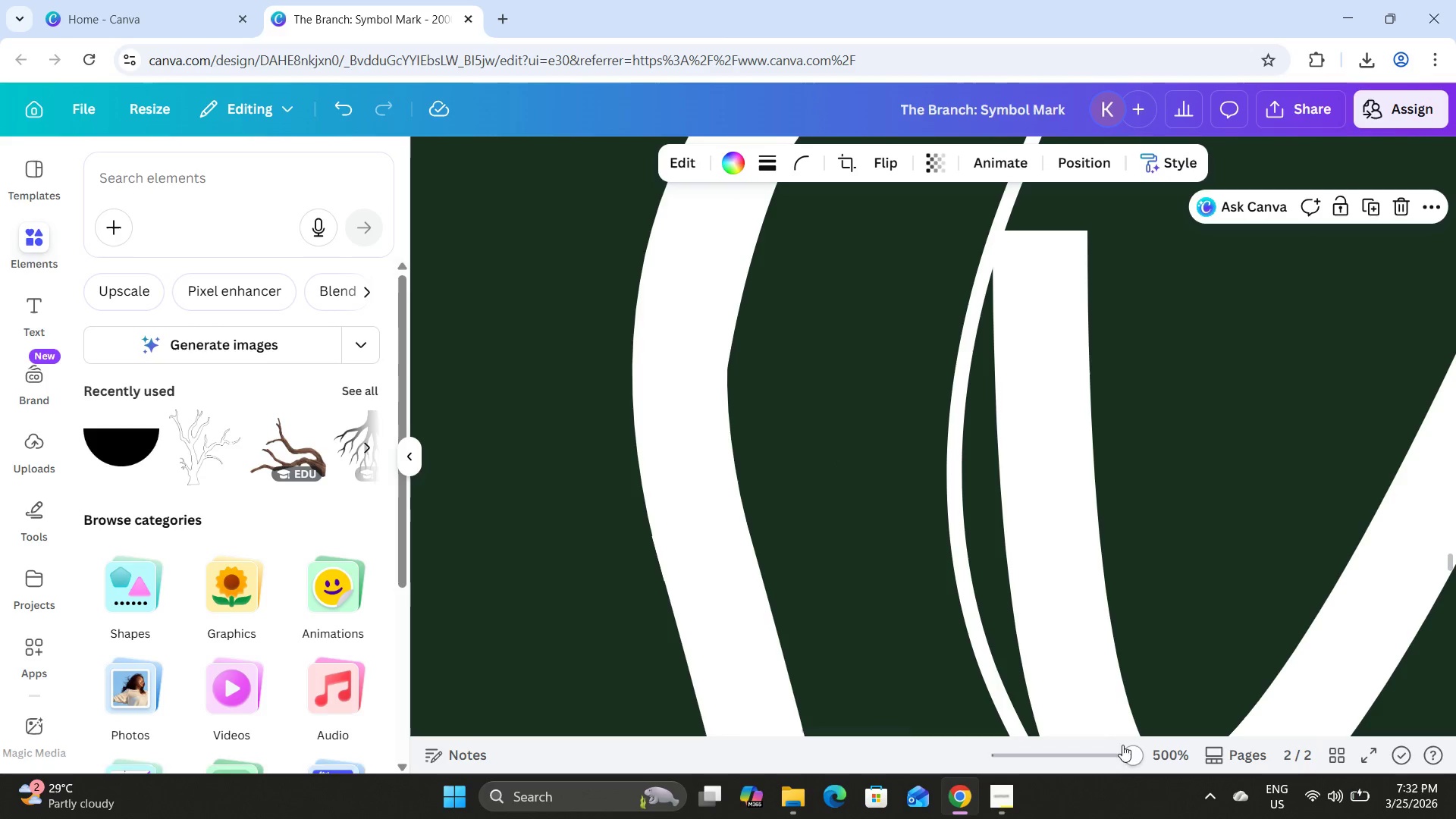 
left_click_drag(start_coordinate=[1135, 750], to_coordinate=[1088, 711])
 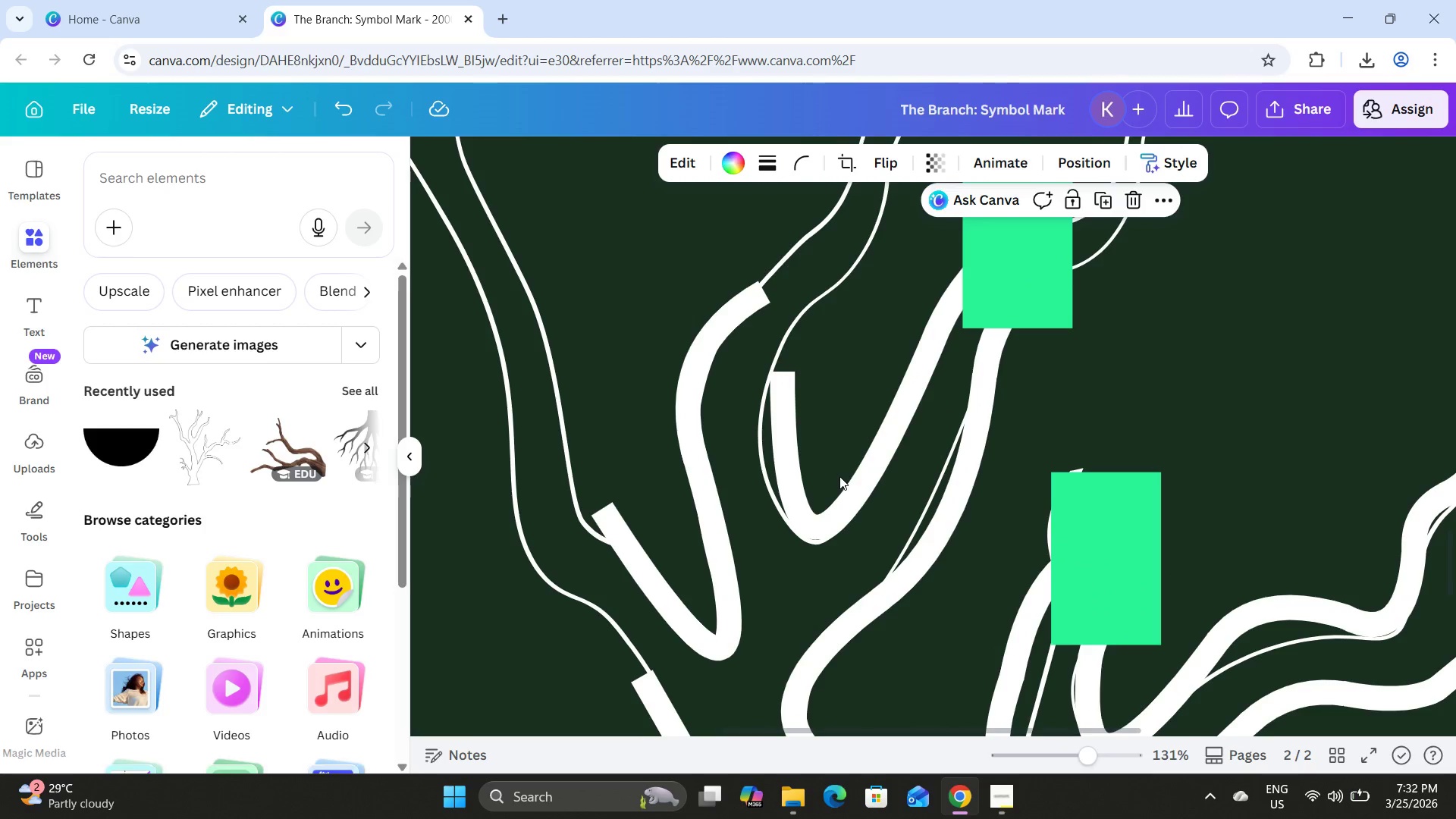 
scroll: coordinate [839, 473], scroll_direction: up, amount: 3.0
 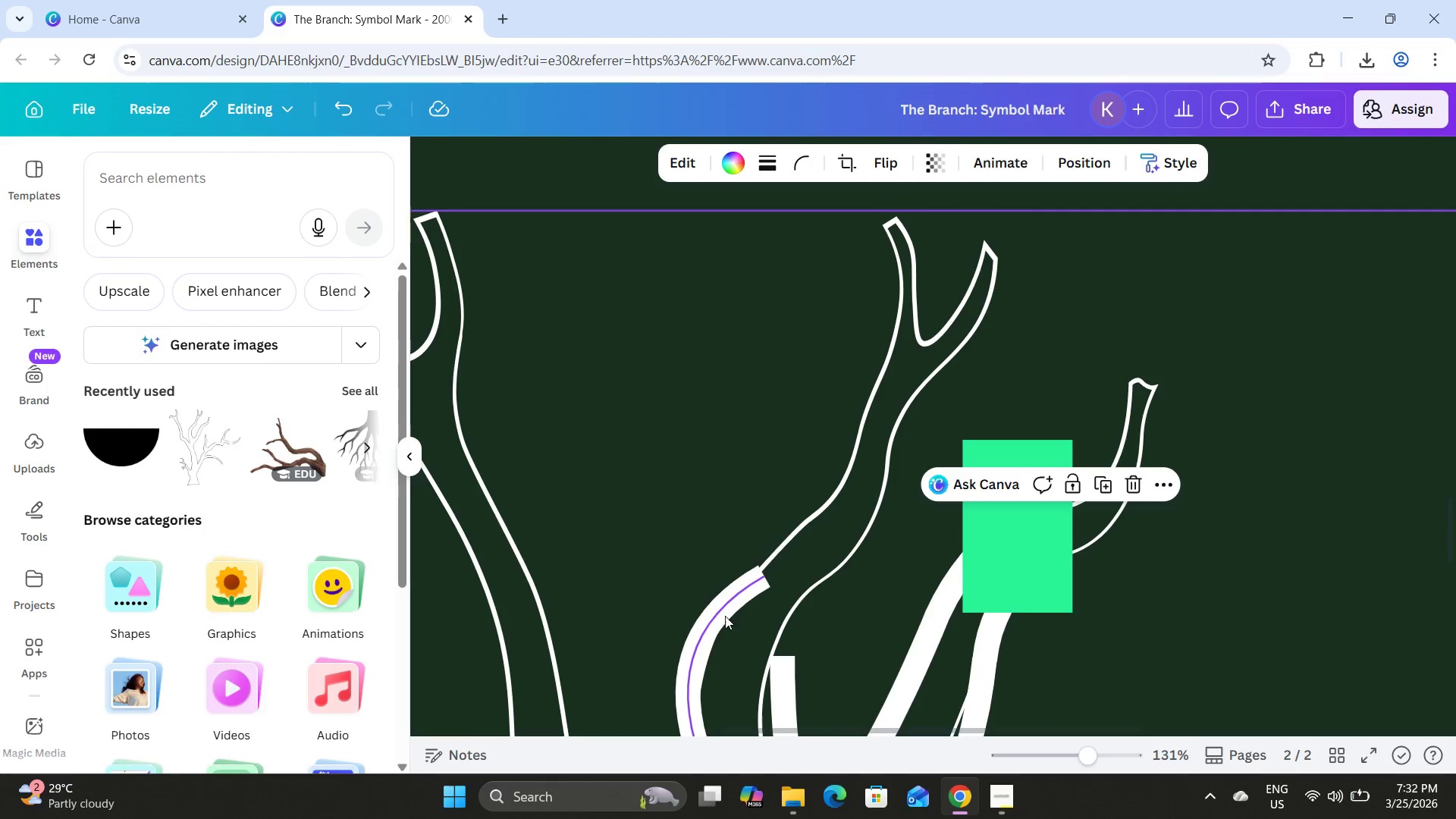 
left_click([725, 592])
 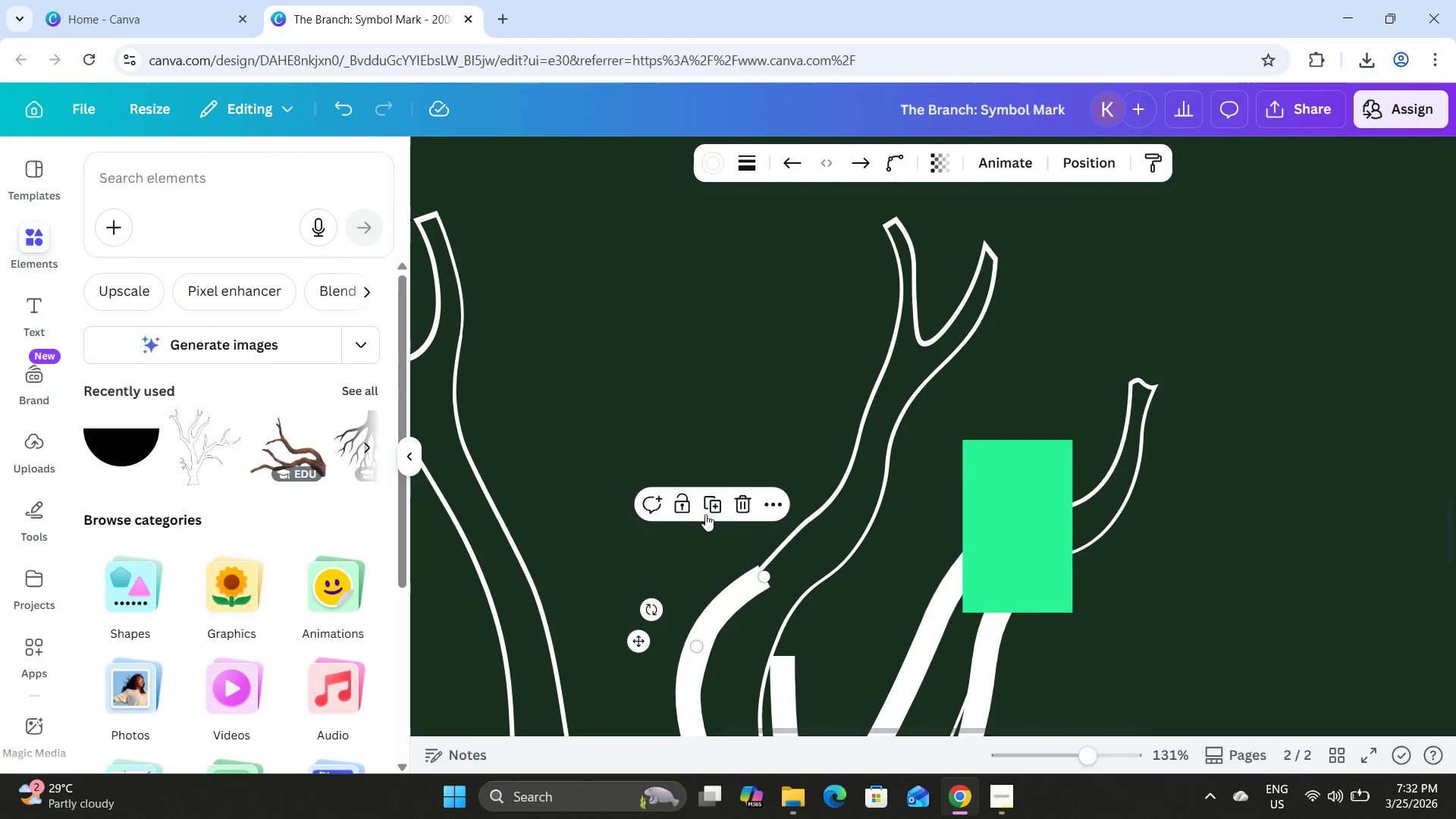 
left_click([713, 497])
 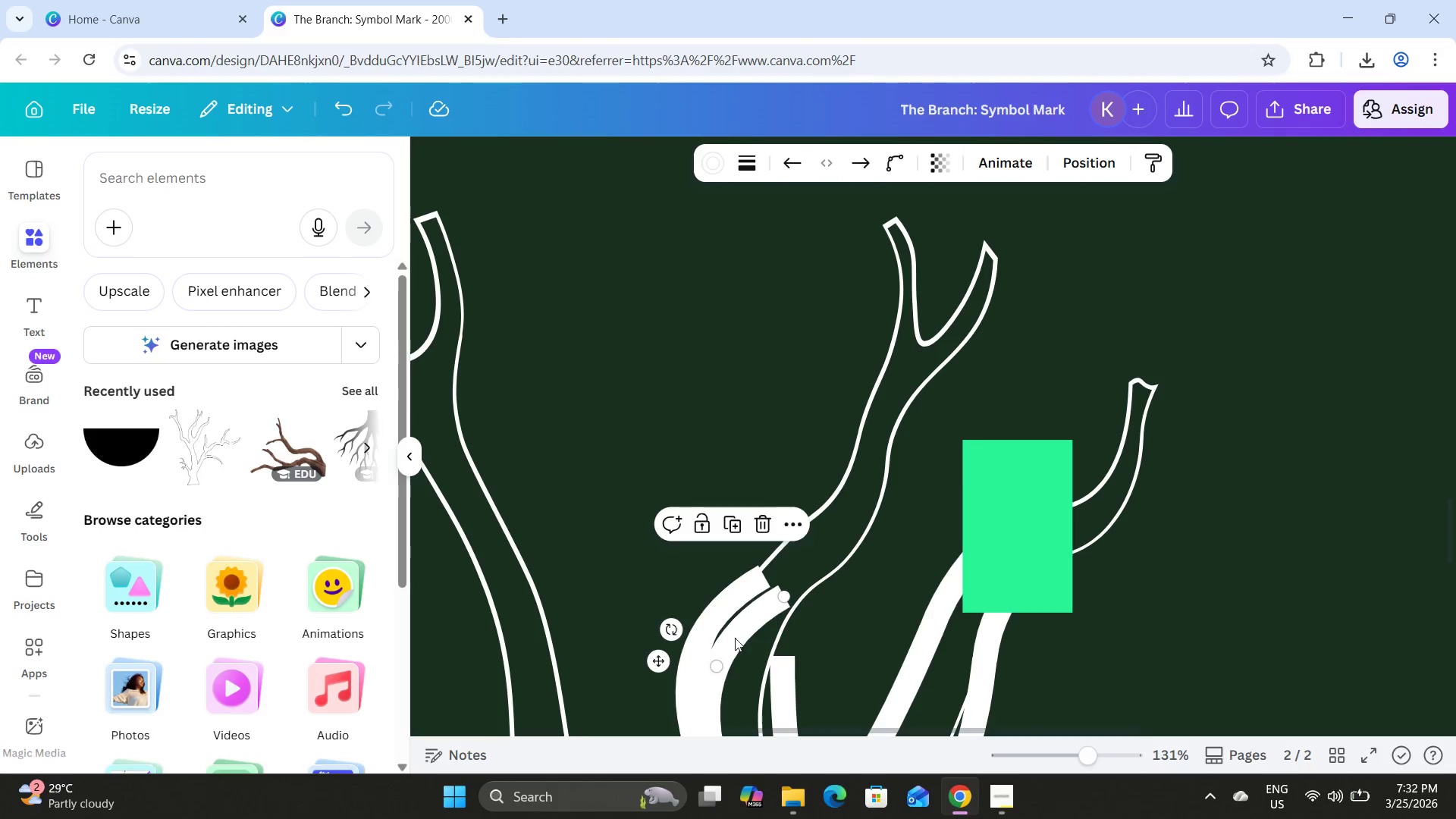 
left_click_drag(start_coordinate=[736, 638], to_coordinate=[861, 408])
 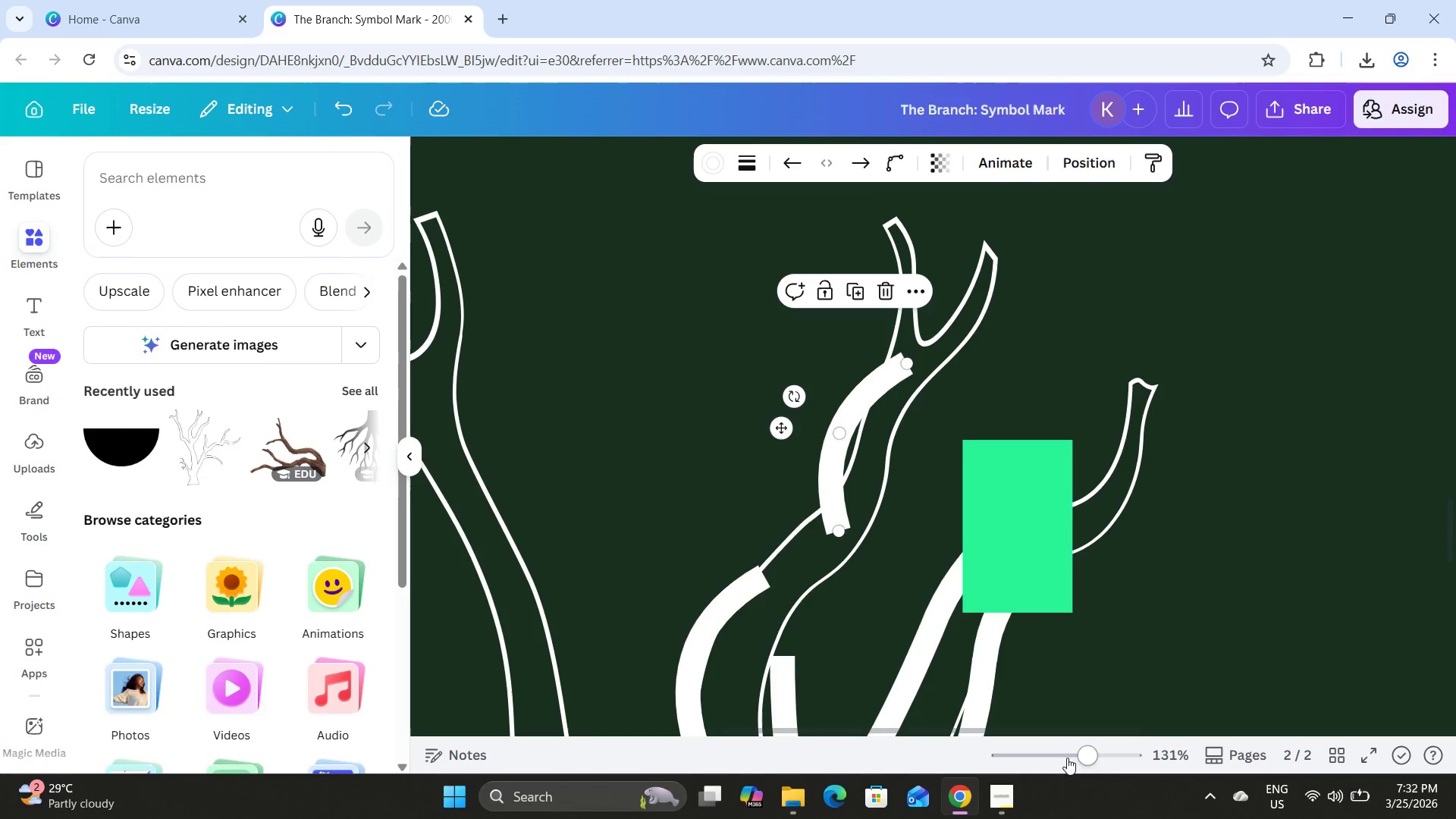 
left_click_drag(start_coordinate=[1085, 753], to_coordinate=[1119, 751])
 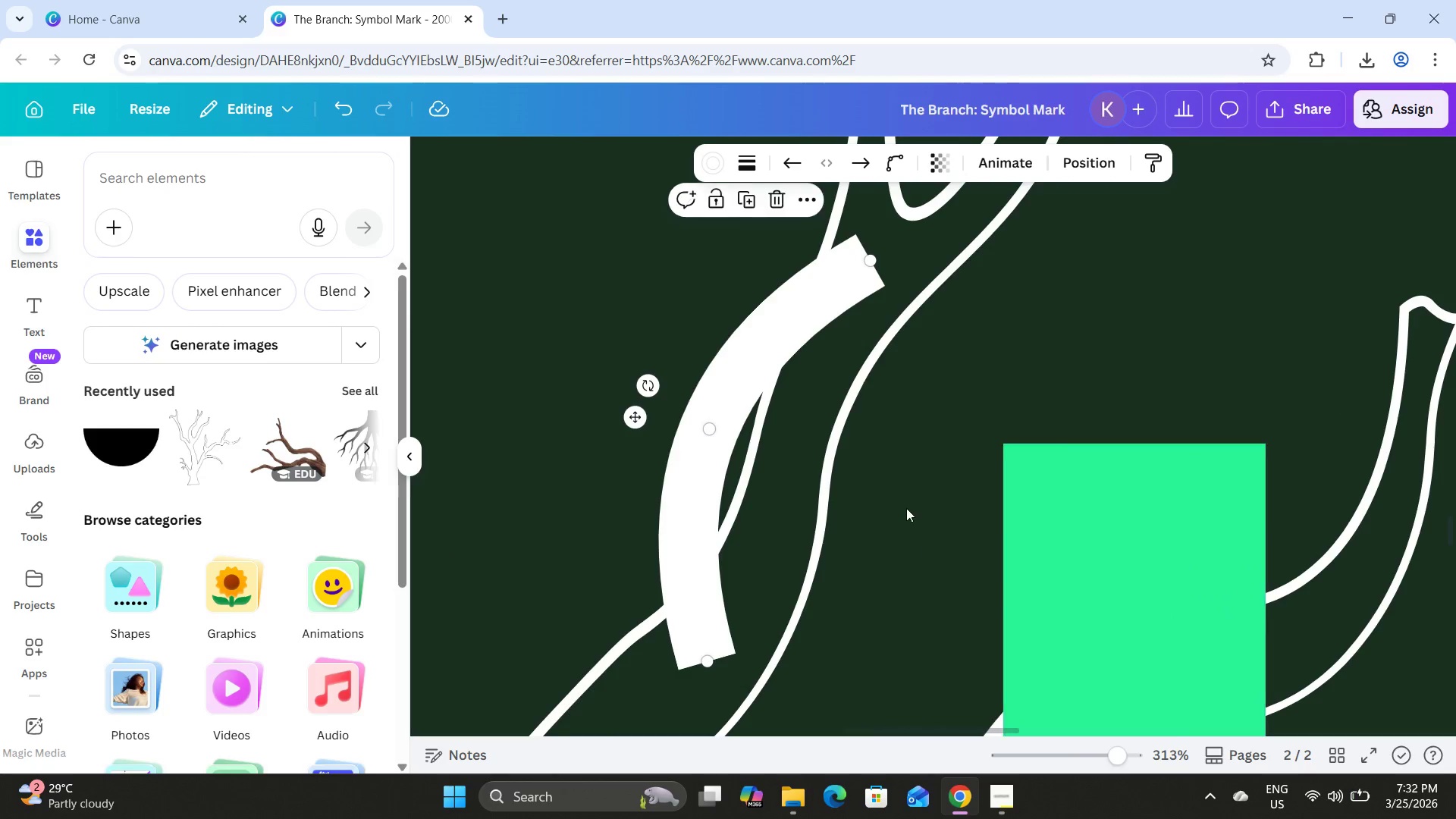 
scroll: coordinate [906, 505], scroll_direction: down, amount: 3.0
 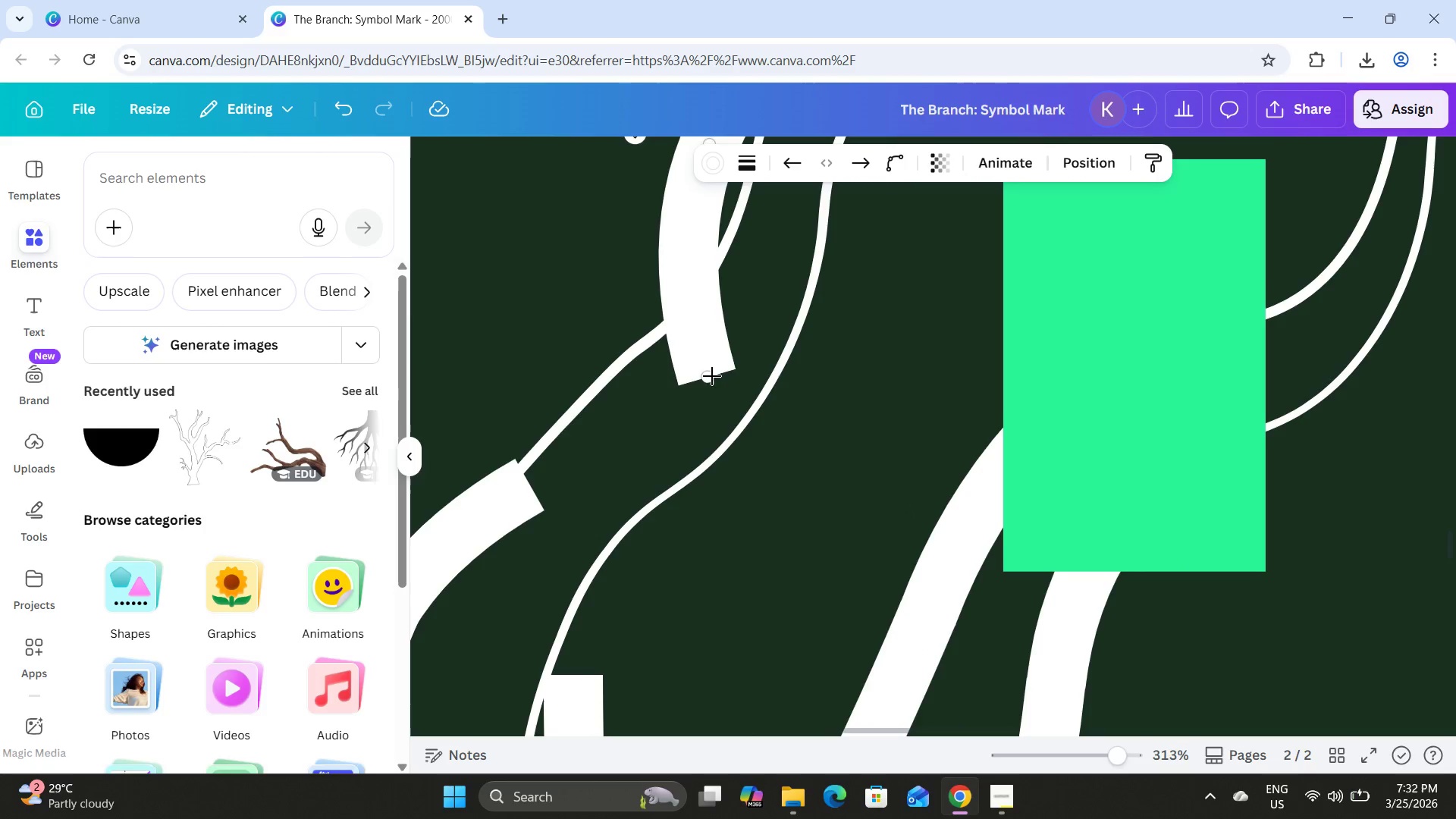 
left_click_drag(start_coordinate=[708, 373], to_coordinate=[576, 676])
 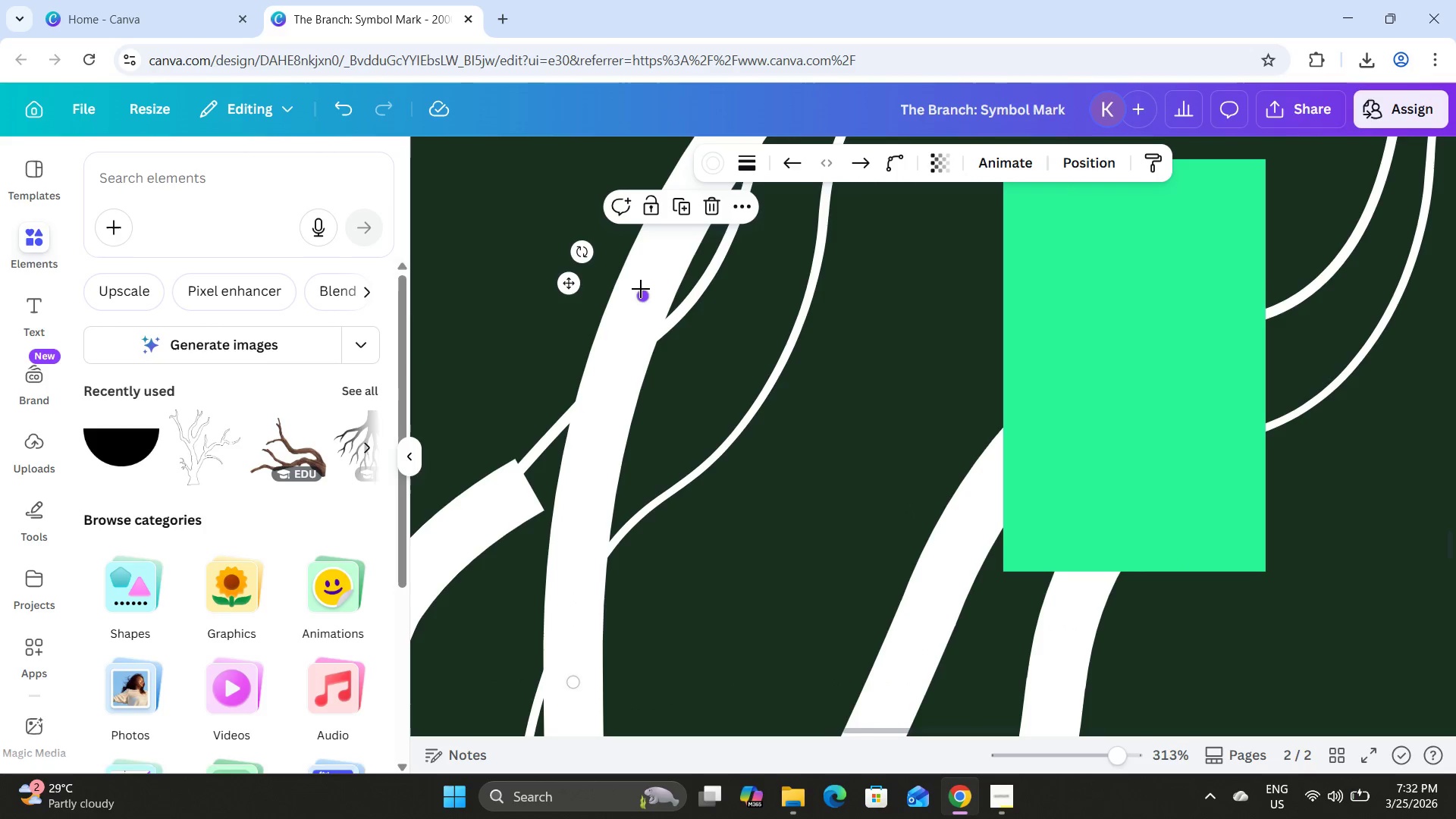 
left_click_drag(start_coordinate=[644, 293], to_coordinate=[635, 481])
 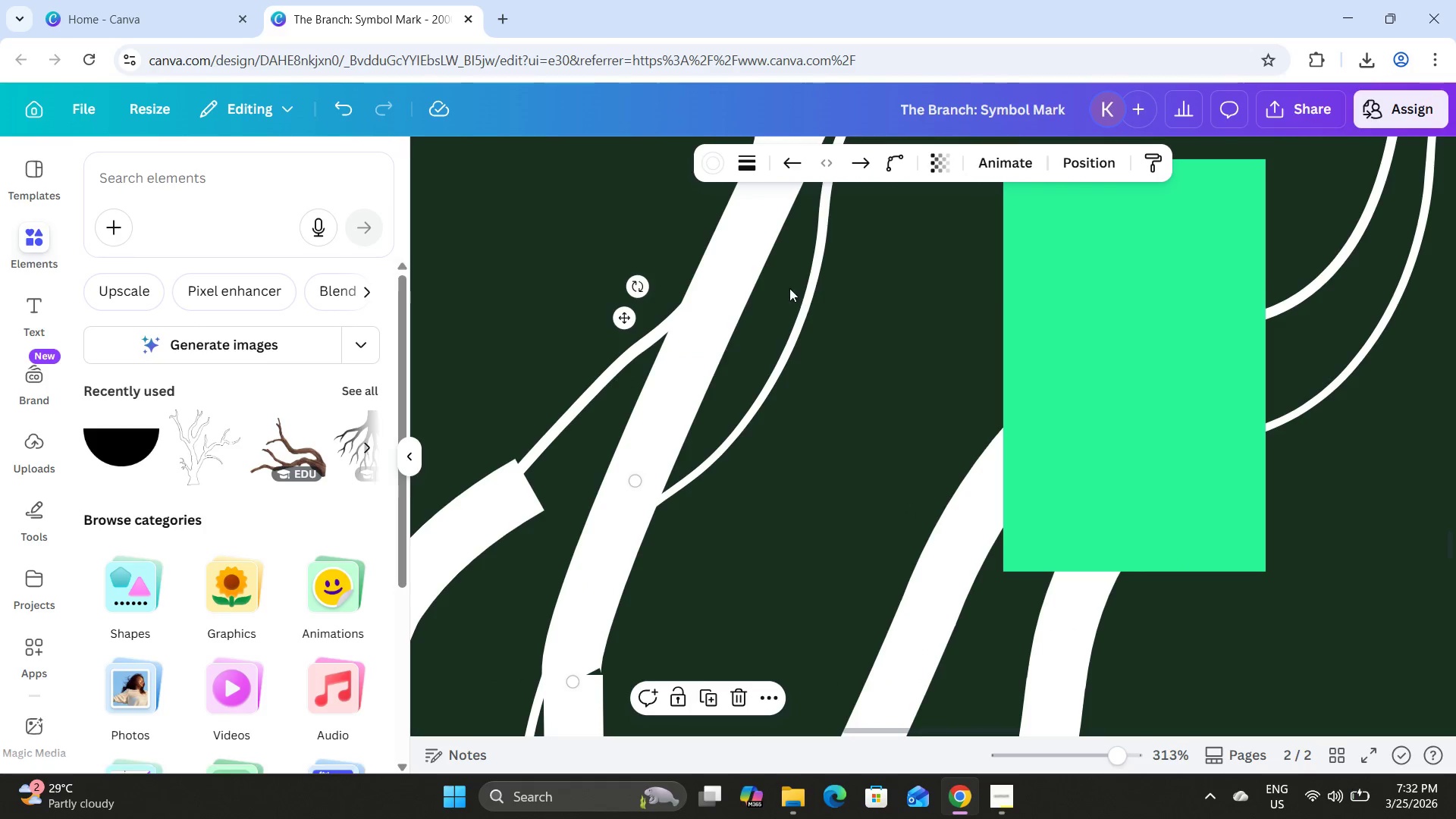 
scroll: coordinate [811, 271], scroll_direction: up, amount: 3.0
 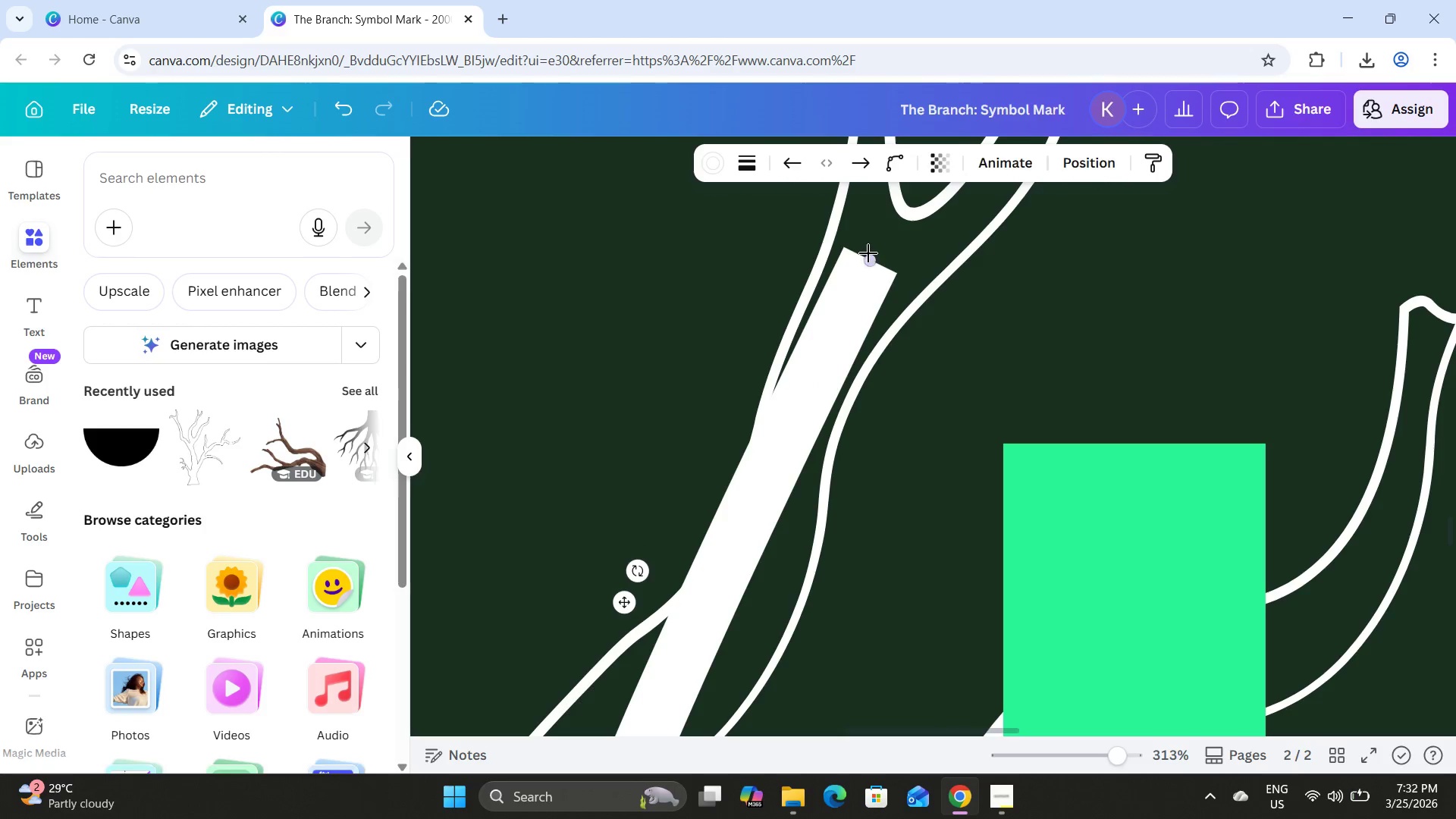 
left_click_drag(start_coordinate=[868, 253], to_coordinate=[776, 586])
 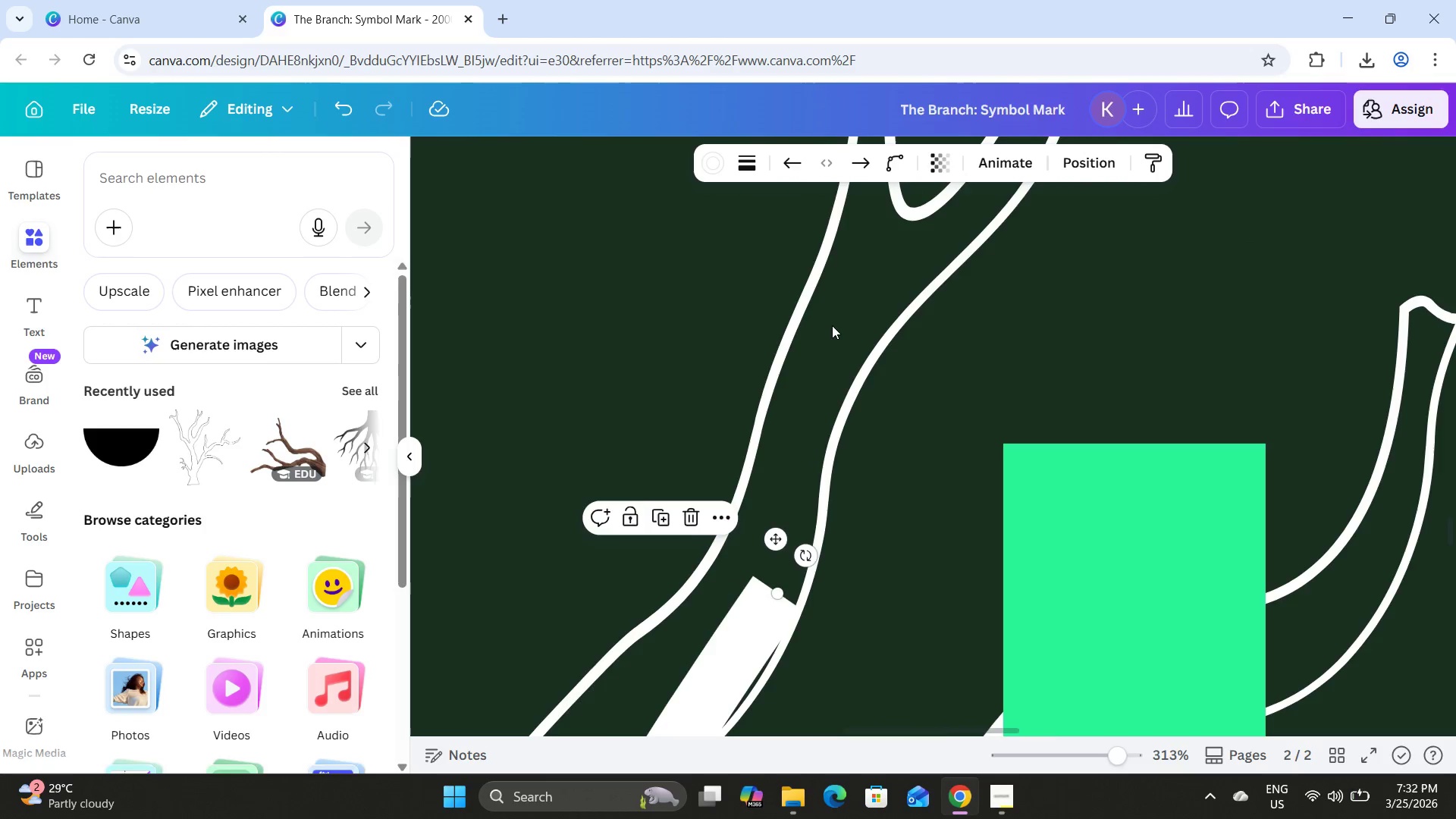 
scroll: coordinate [834, 322], scroll_direction: down, amount: 4.0
 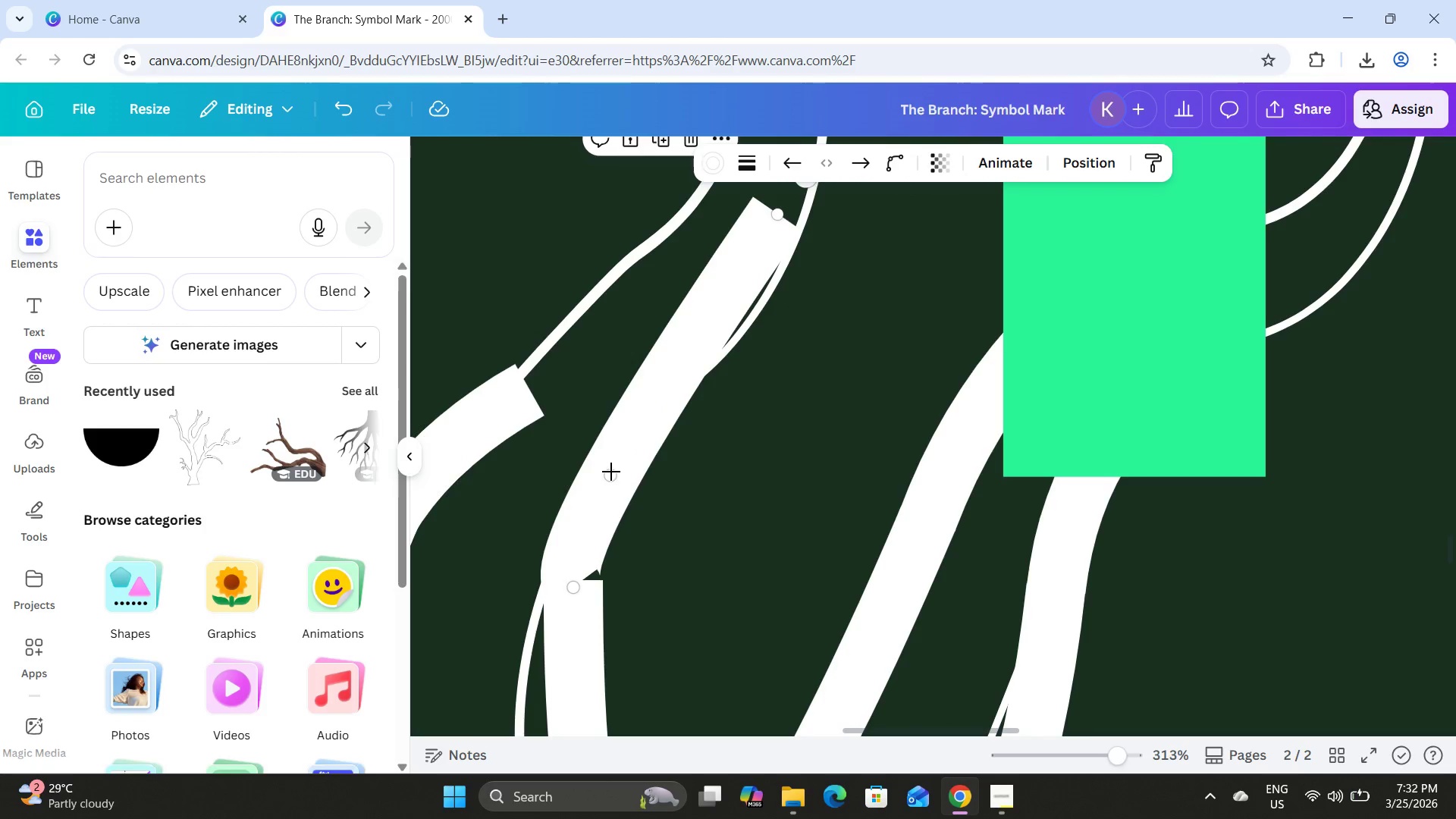 
left_click_drag(start_coordinate=[610, 477], to_coordinate=[619, 486])
 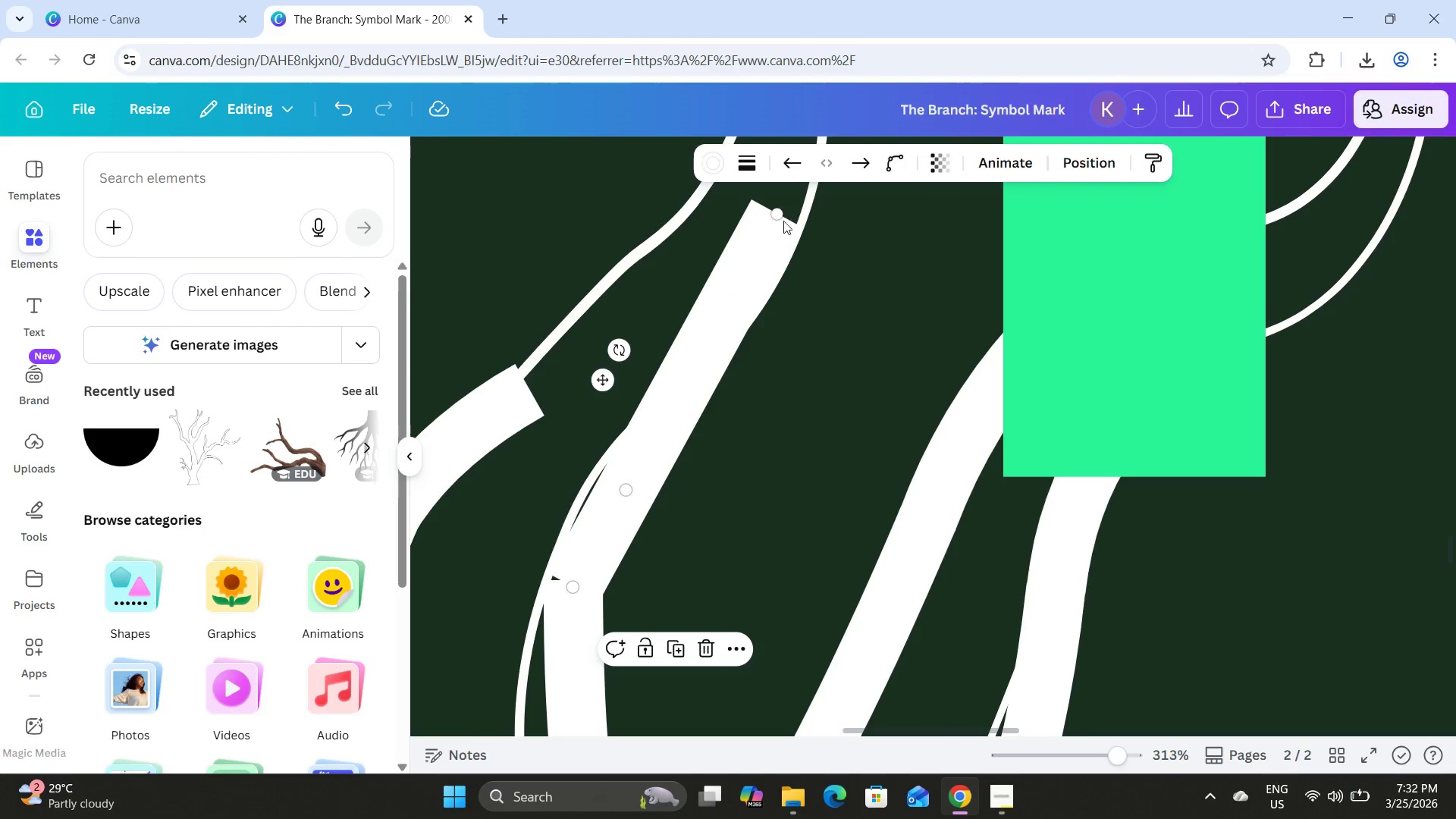 
left_click_drag(start_coordinate=[784, 209], to_coordinate=[751, 340])
 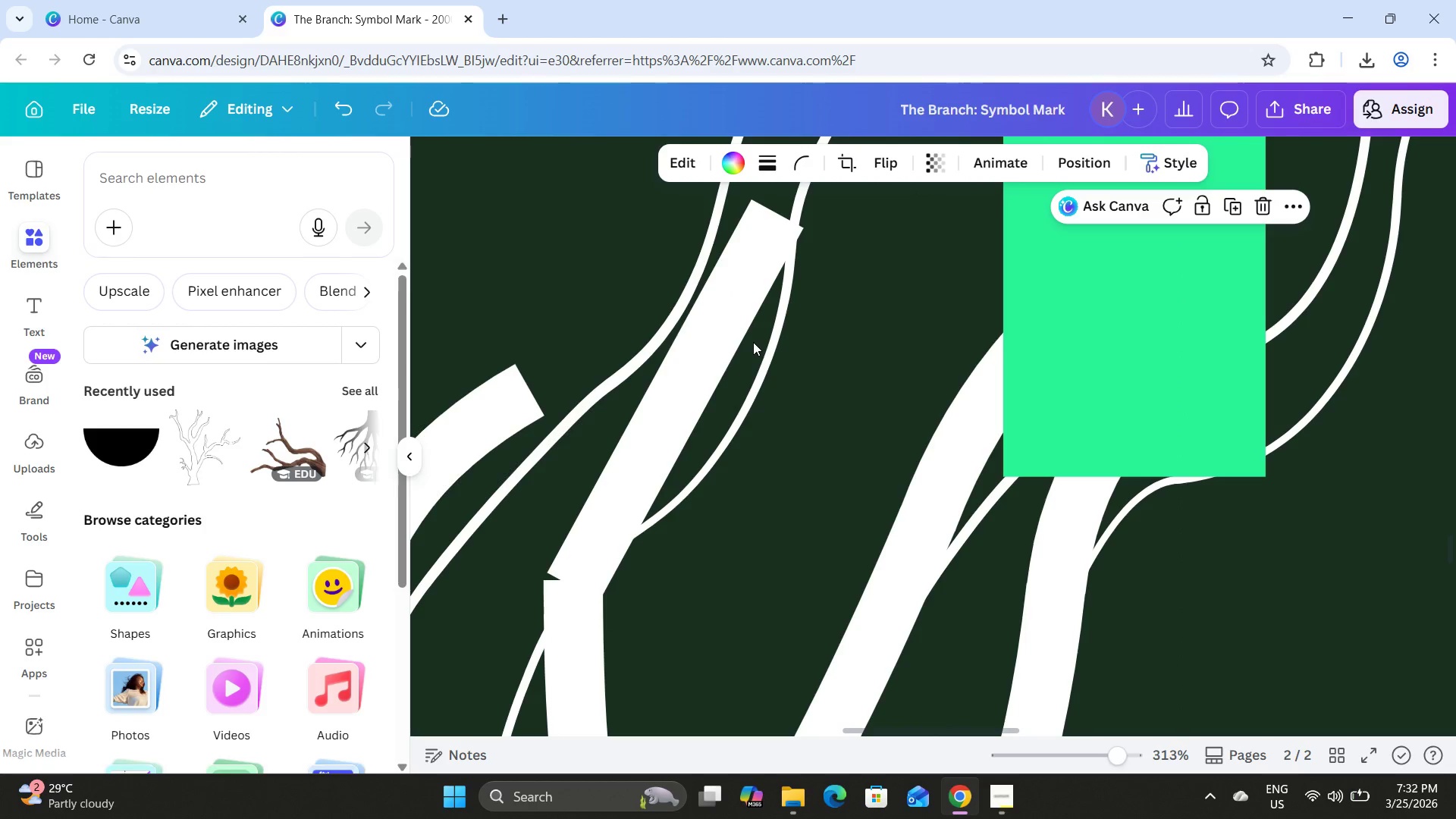 
key(Control+Z)
 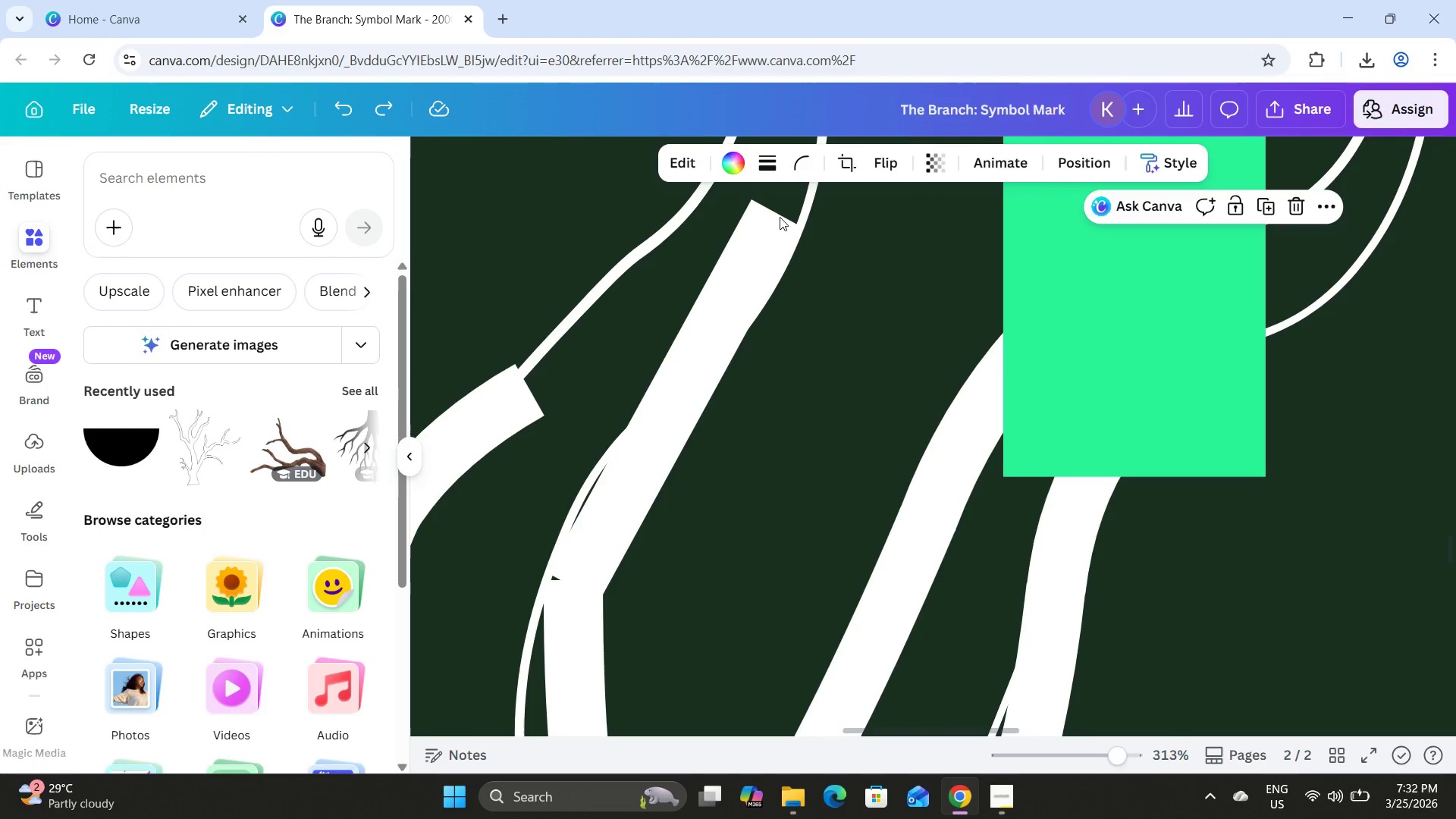 
left_click([749, 249])
 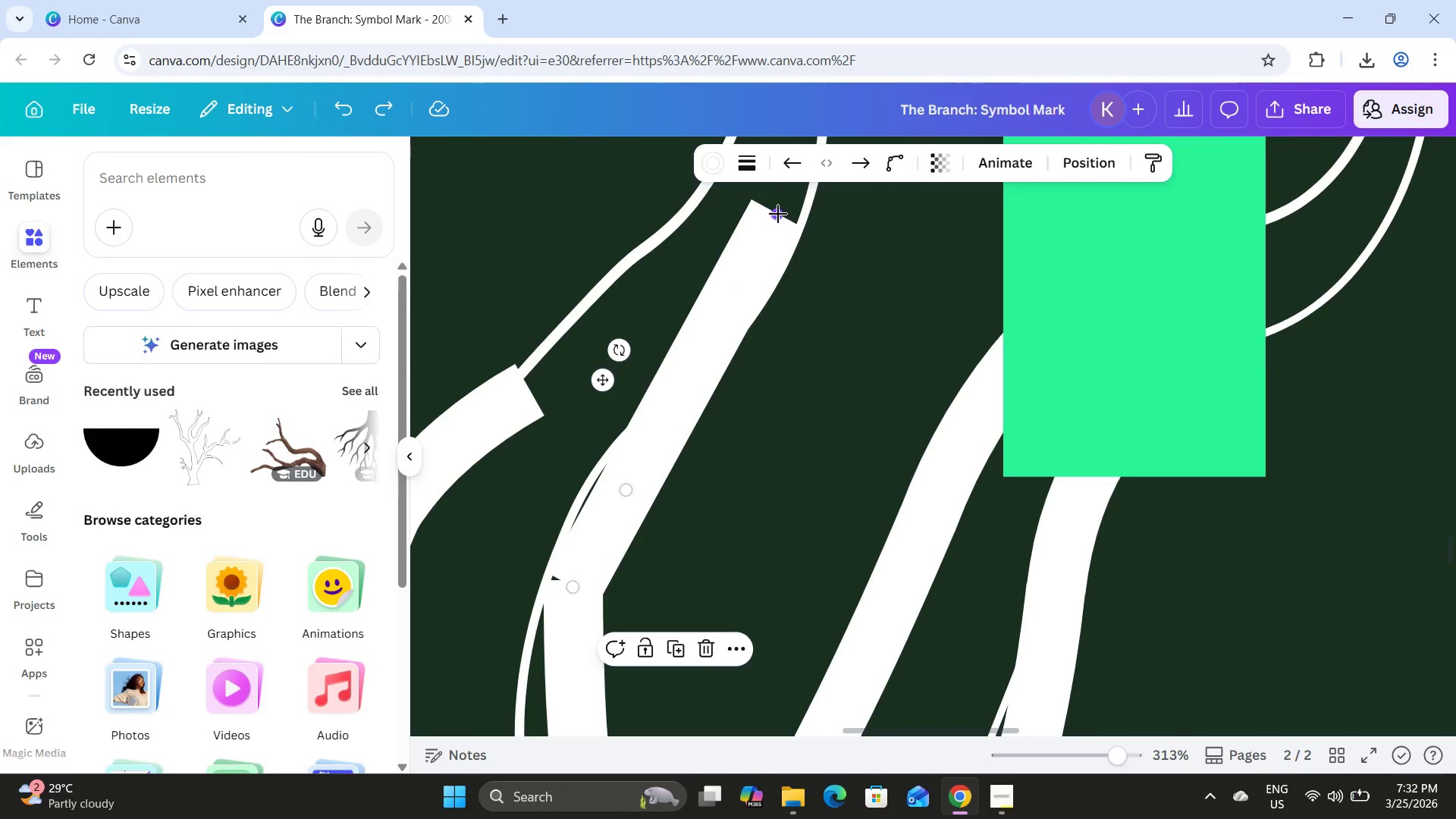 
left_click_drag(start_coordinate=[778, 213], to_coordinate=[759, 334])
 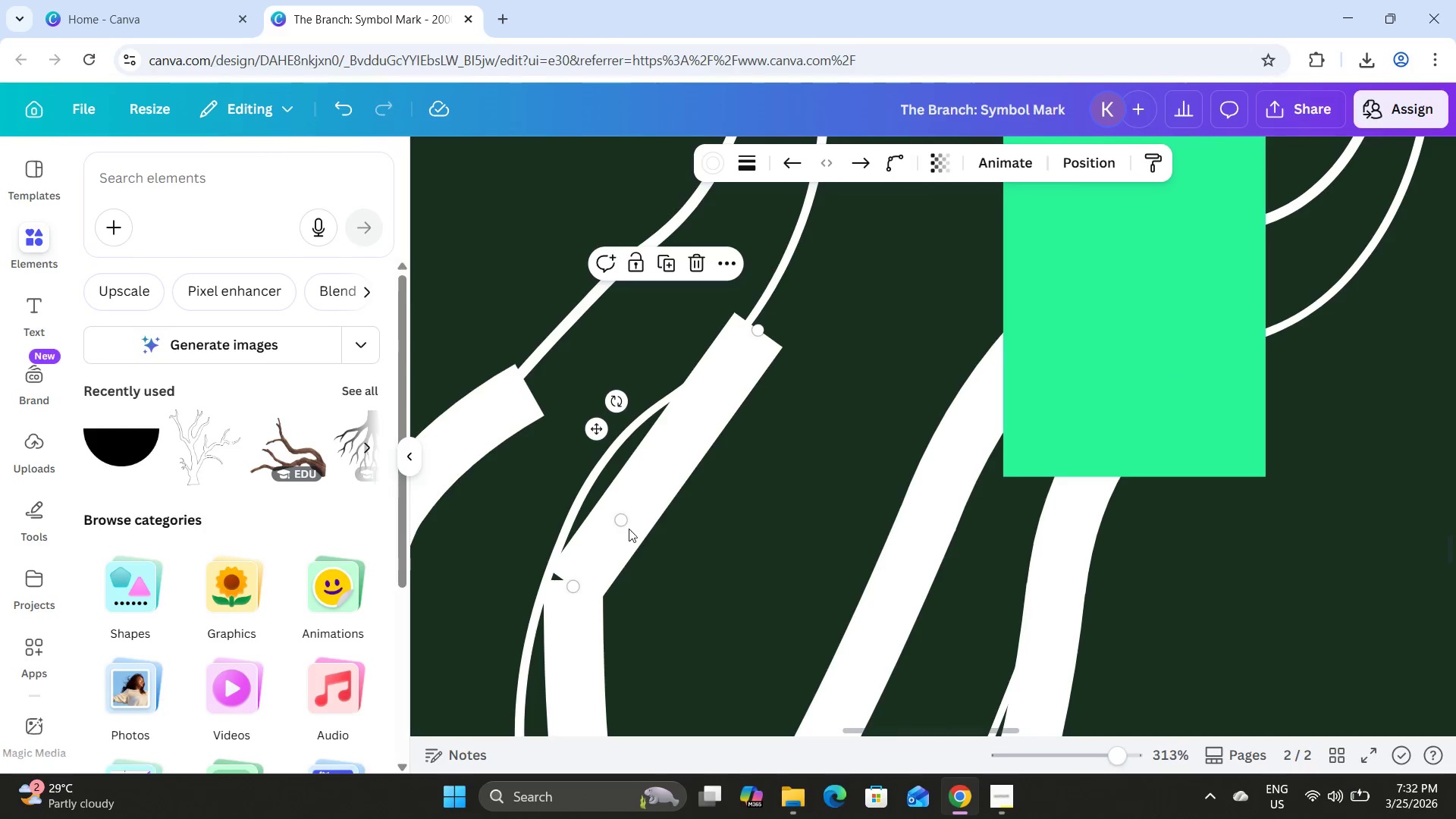 
left_click_drag(start_coordinate=[626, 522], to_coordinate=[617, 497])
 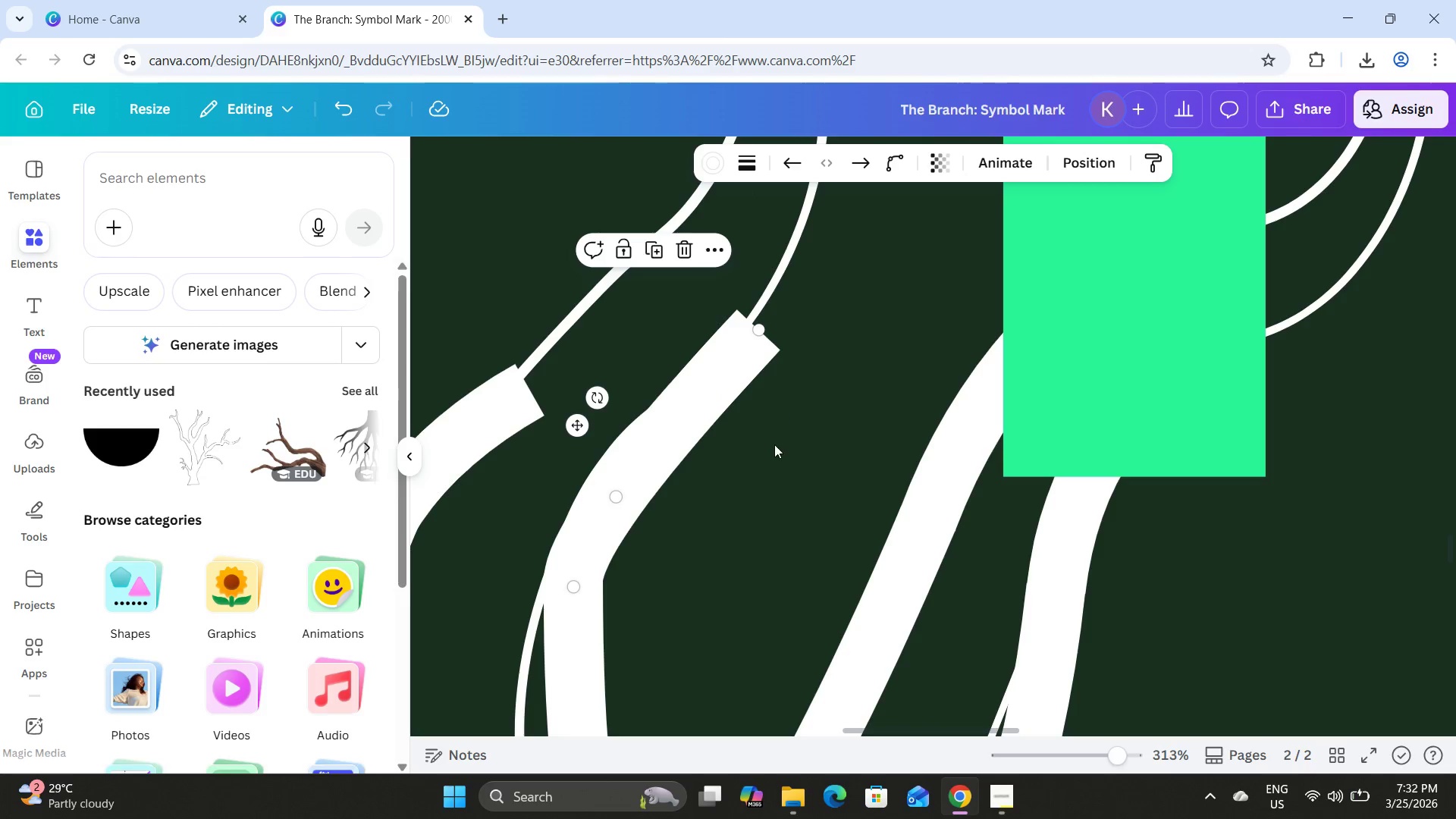 
left_click([774, 444])
 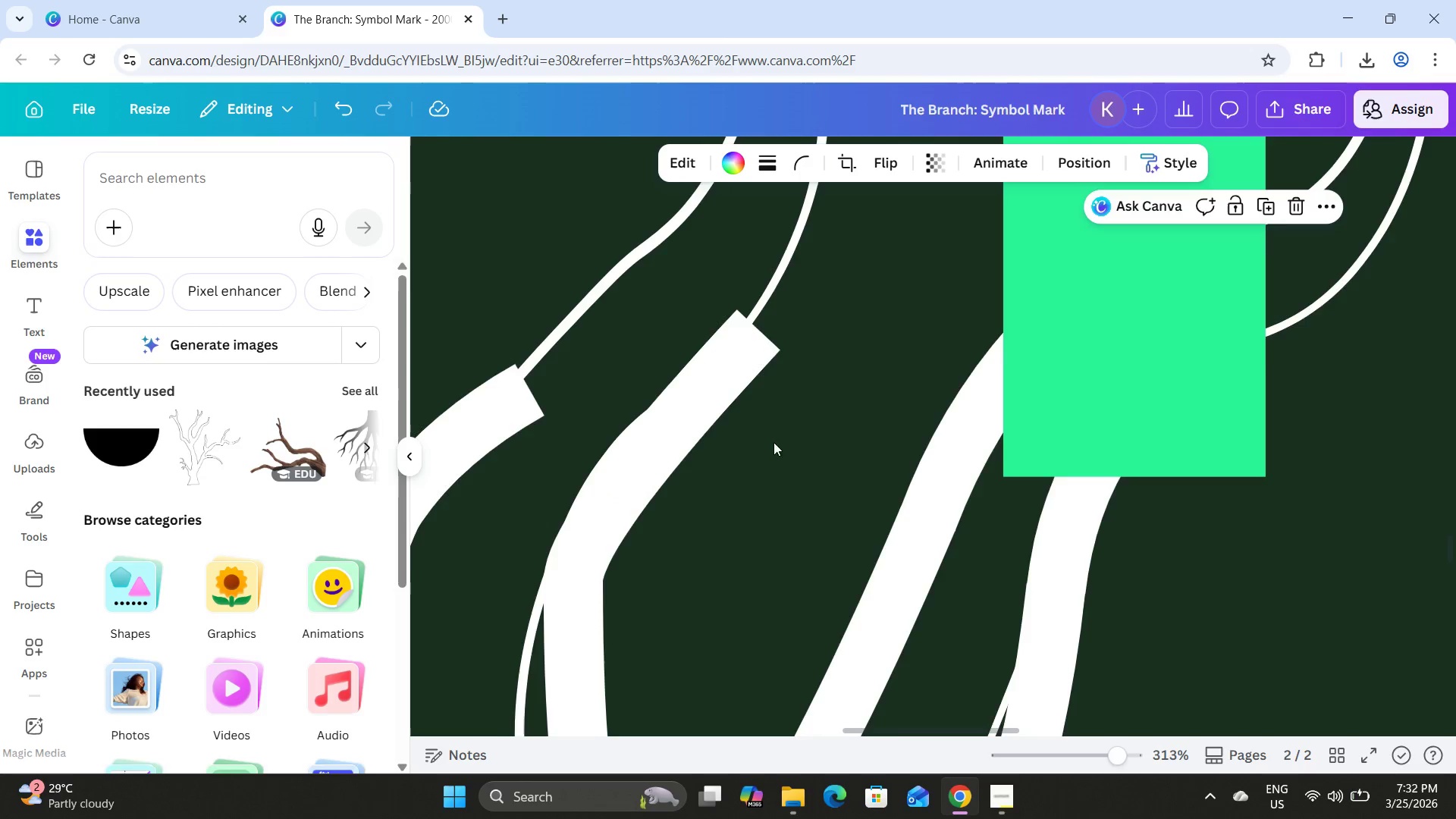 
scroll: coordinate [774, 442], scroll_direction: up, amount: 1.0
 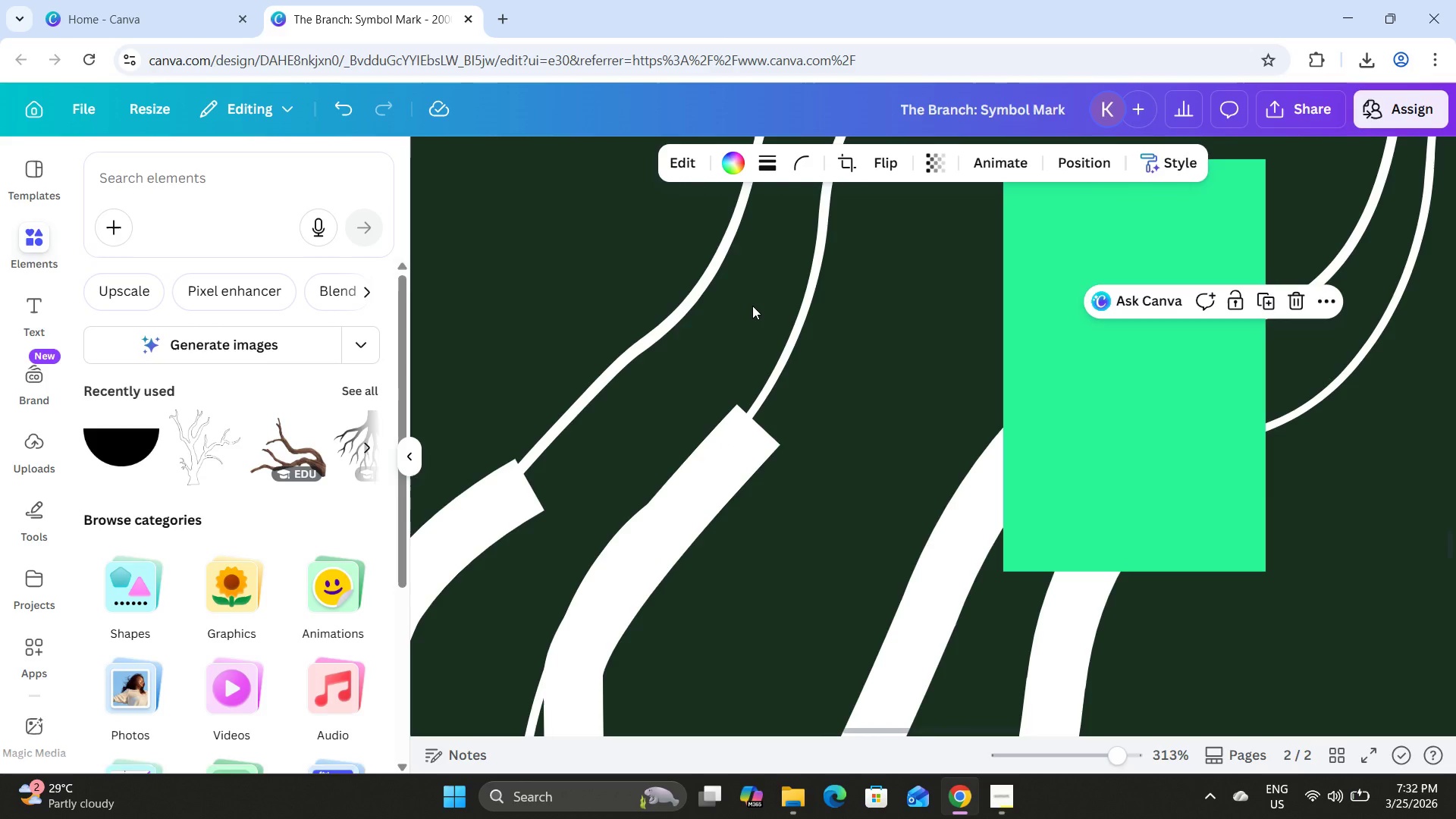 
left_click([752, 306])
 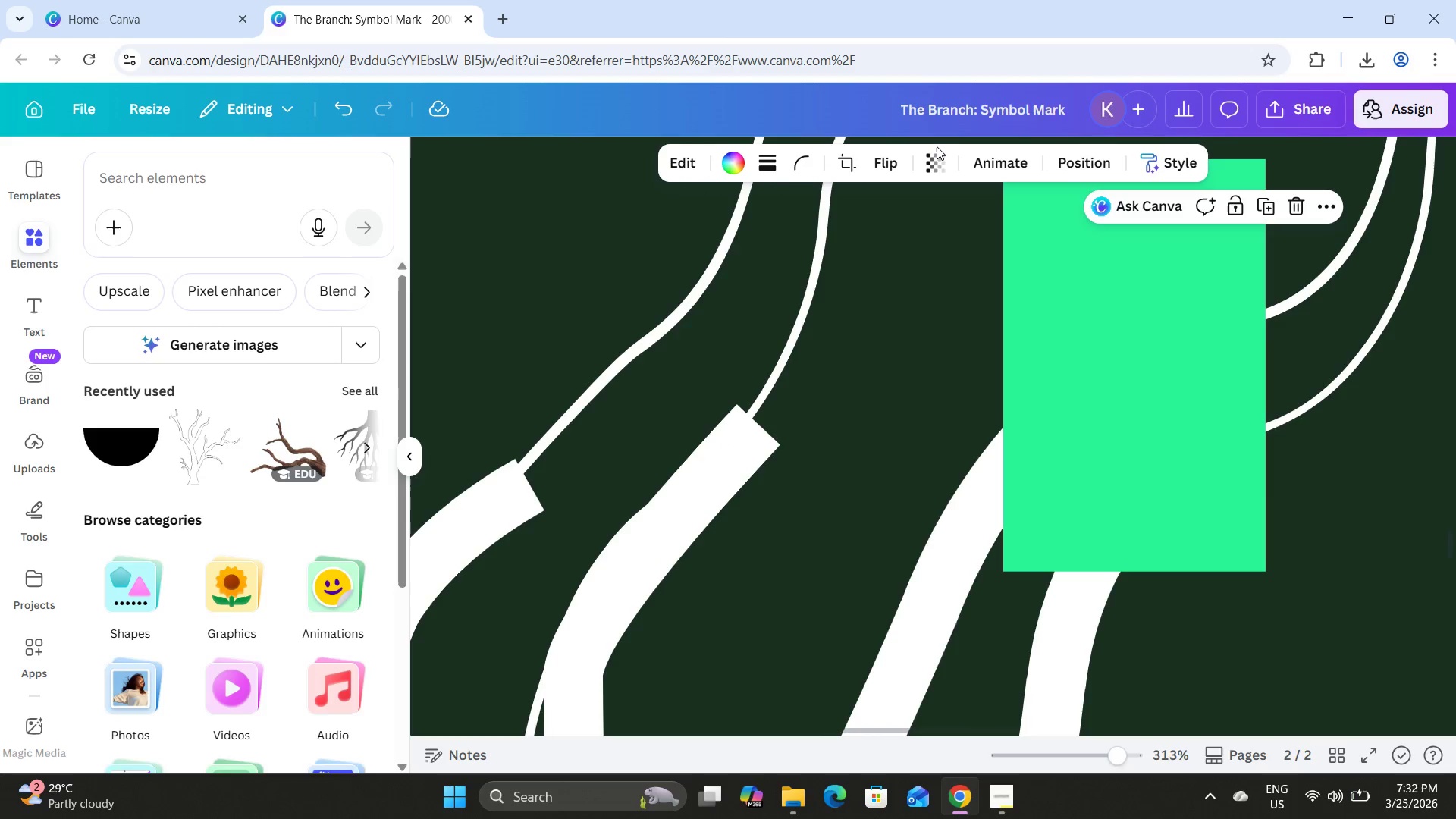 
left_click([930, 159])
 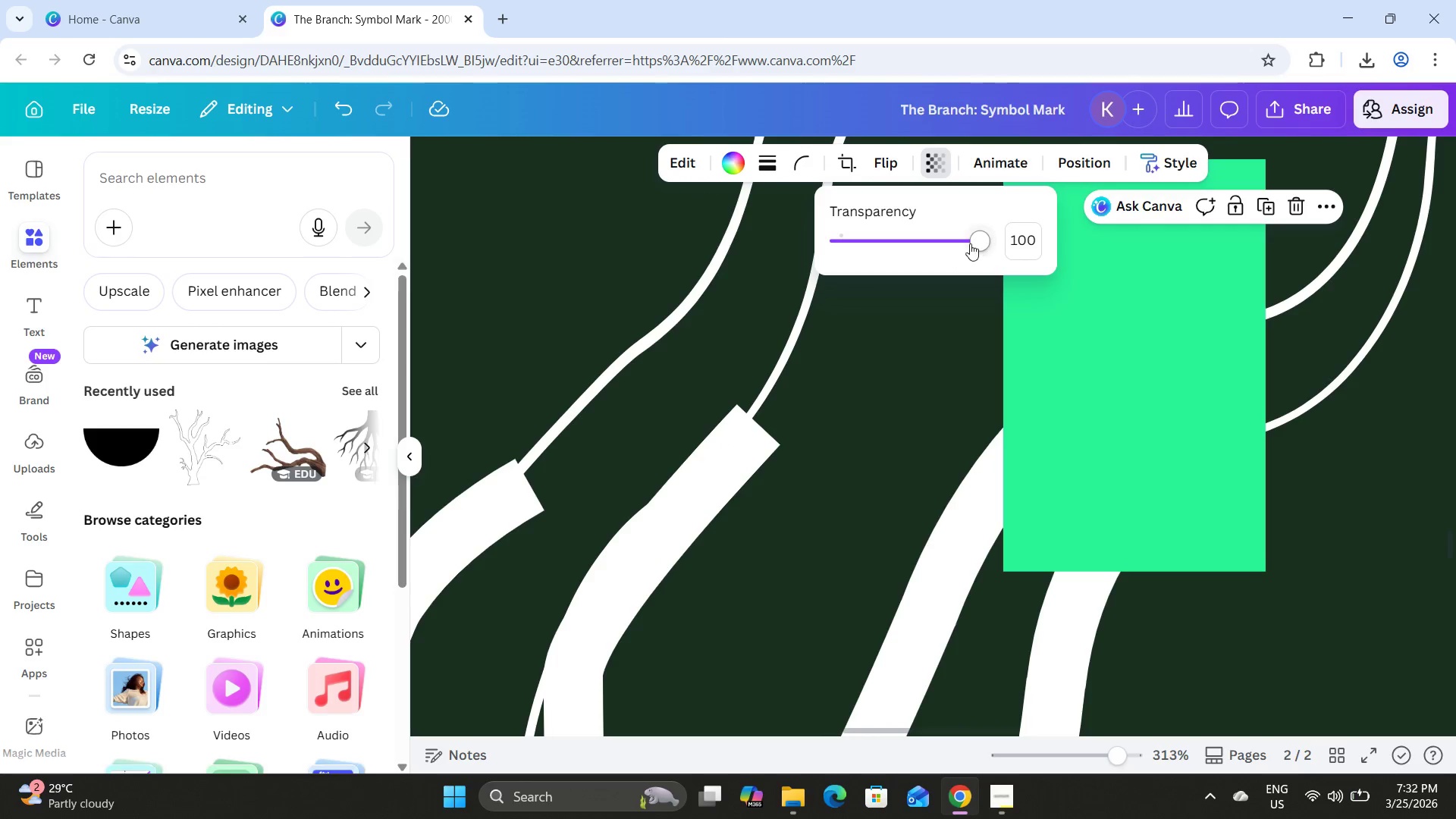 
left_click_drag(start_coordinate=[970, 243], to_coordinate=[995, 267])
 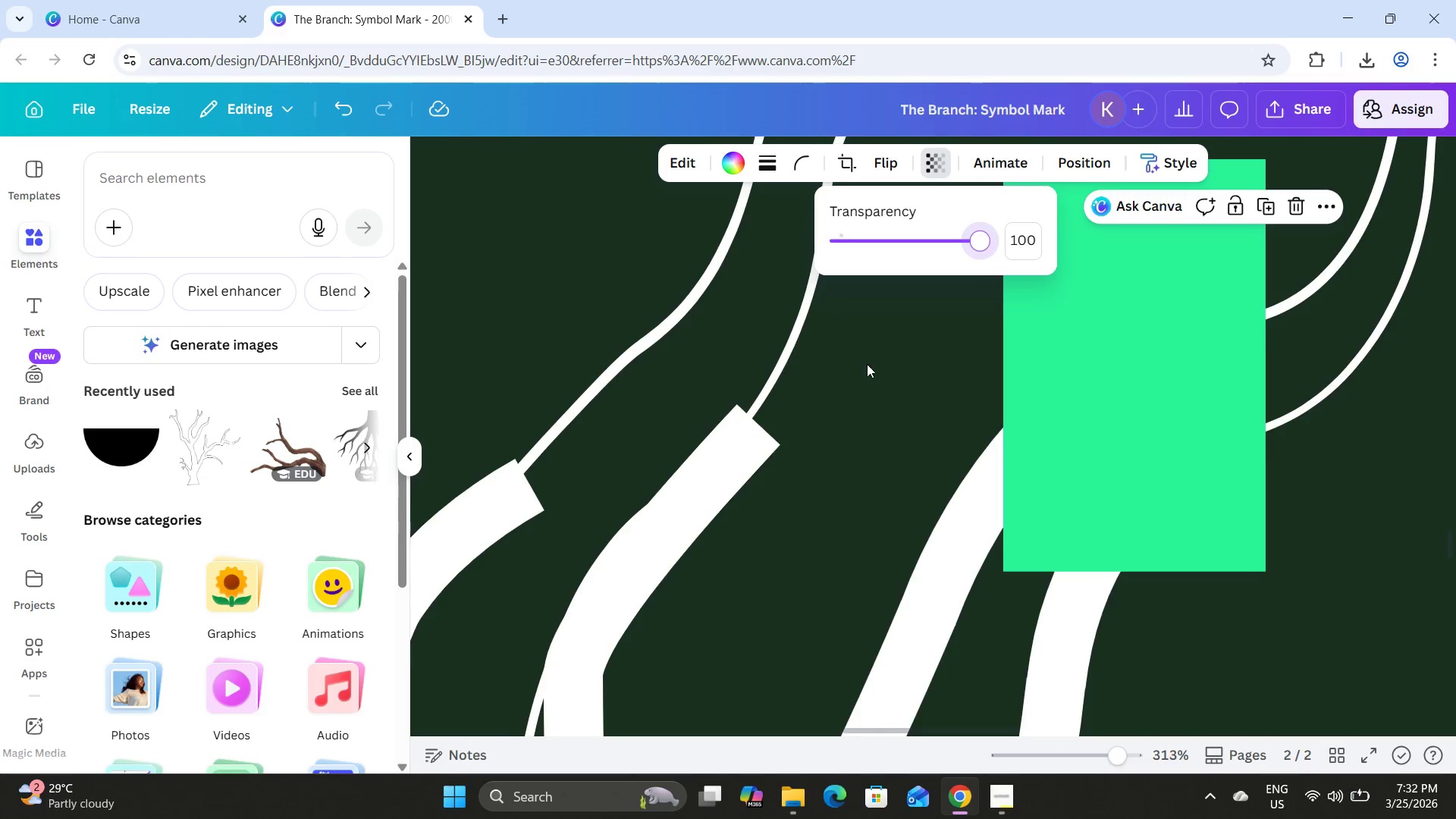 
scroll: coordinate [867, 365], scroll_direction: none, amount: 0.0
 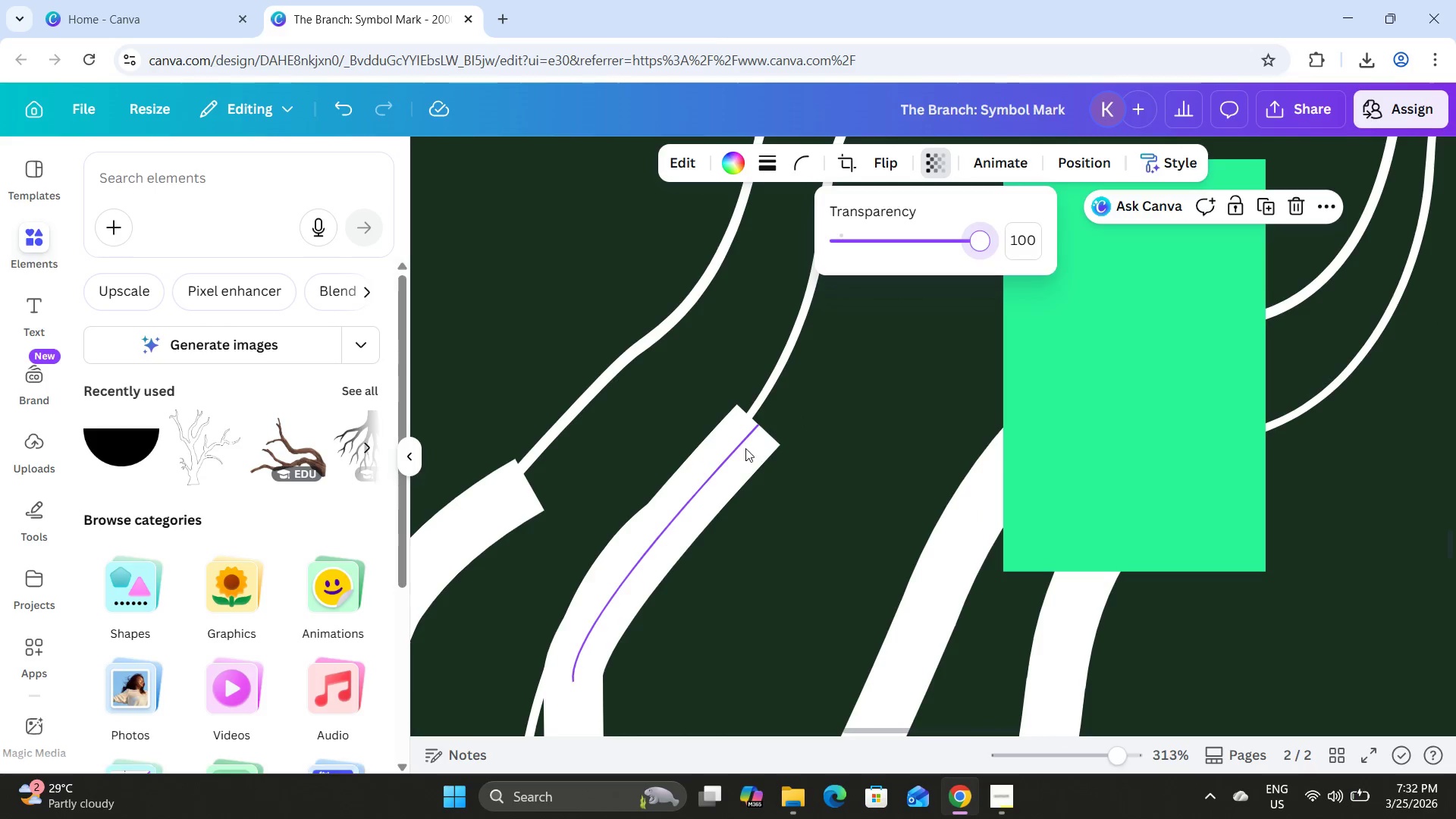 
left_click([732, 450])
 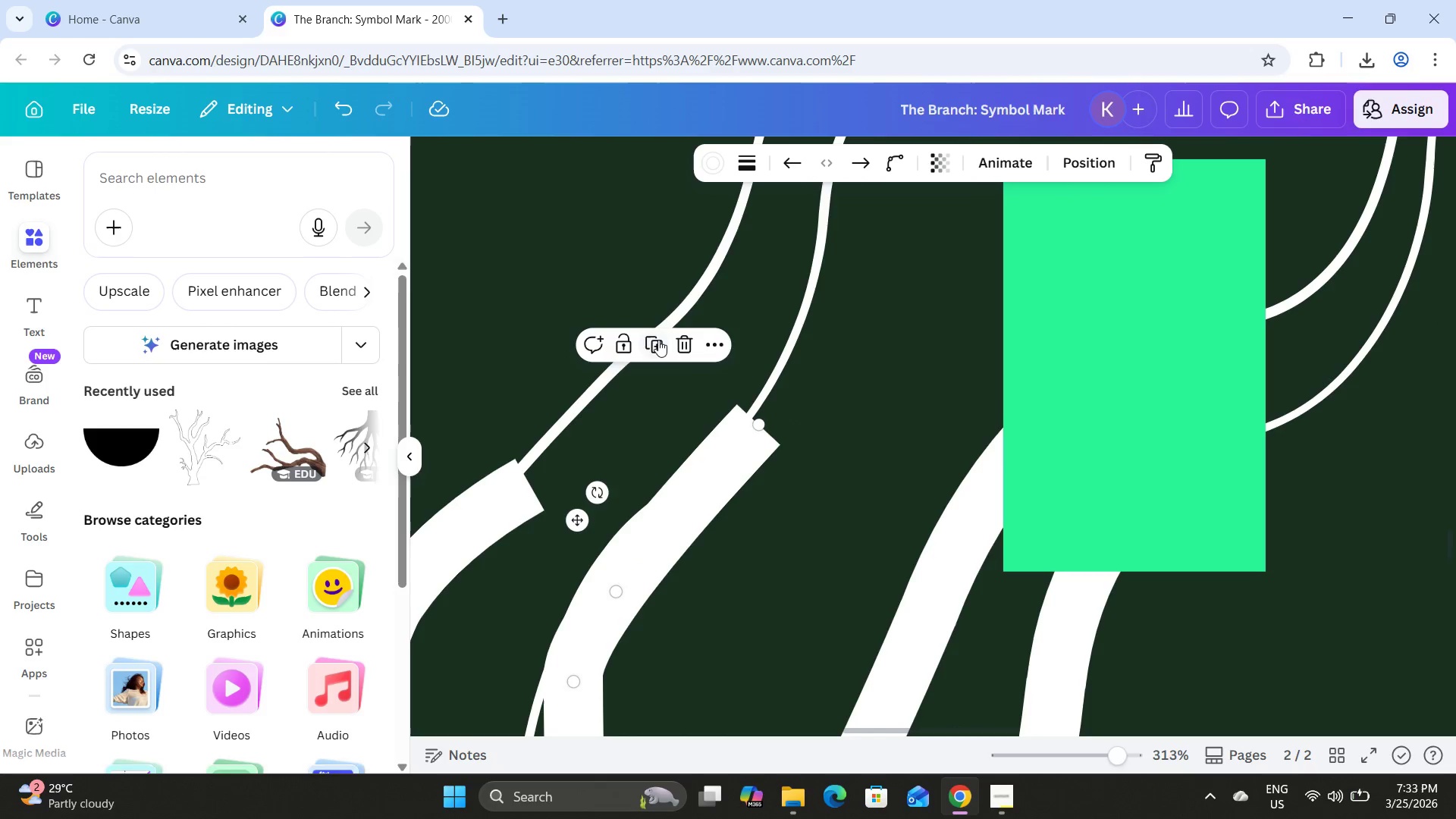 
left_click([655, 339])
 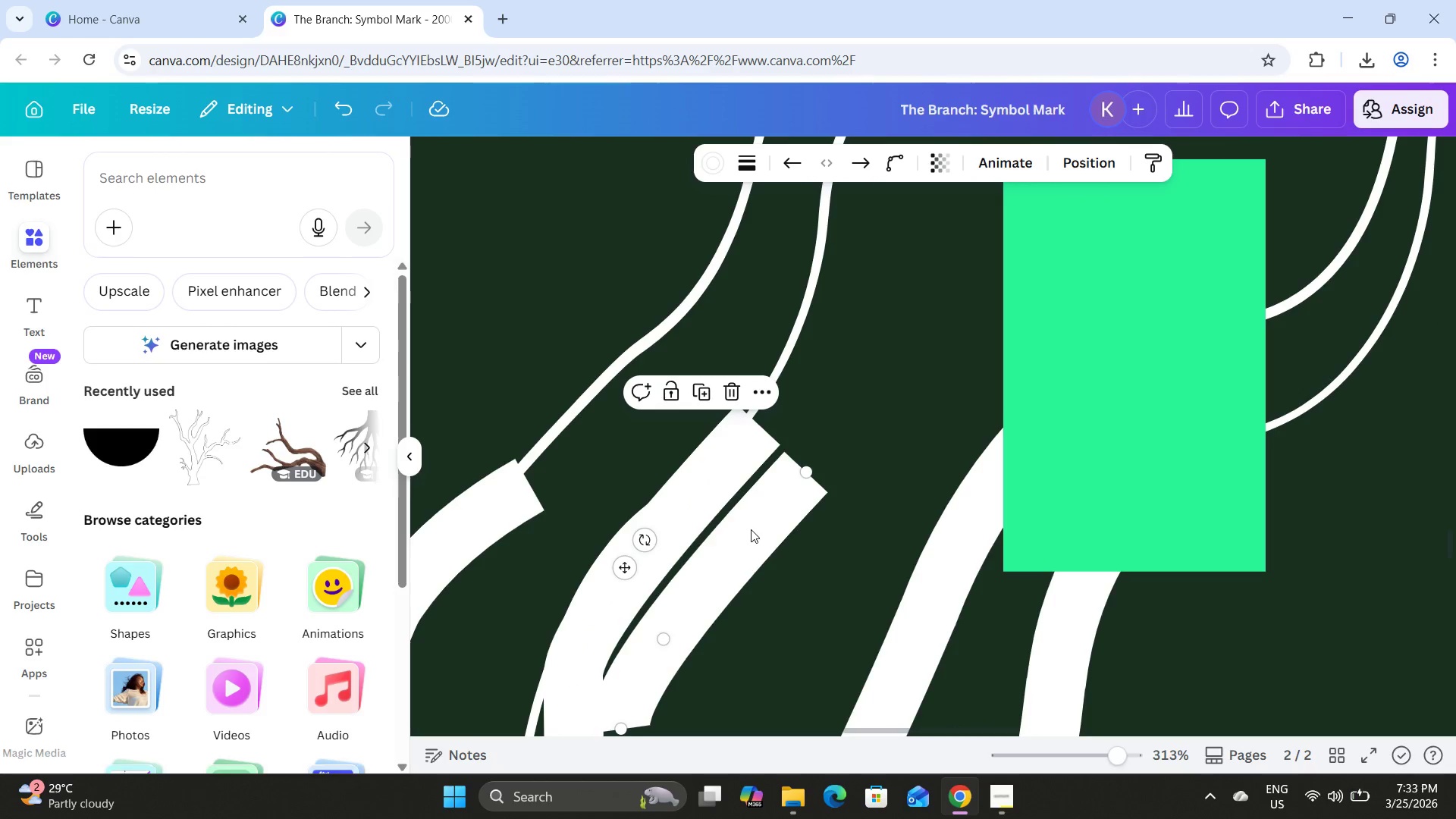 
left_click_drag(start_coordinate=[751, 529], to_coordinate=[872, 284])
 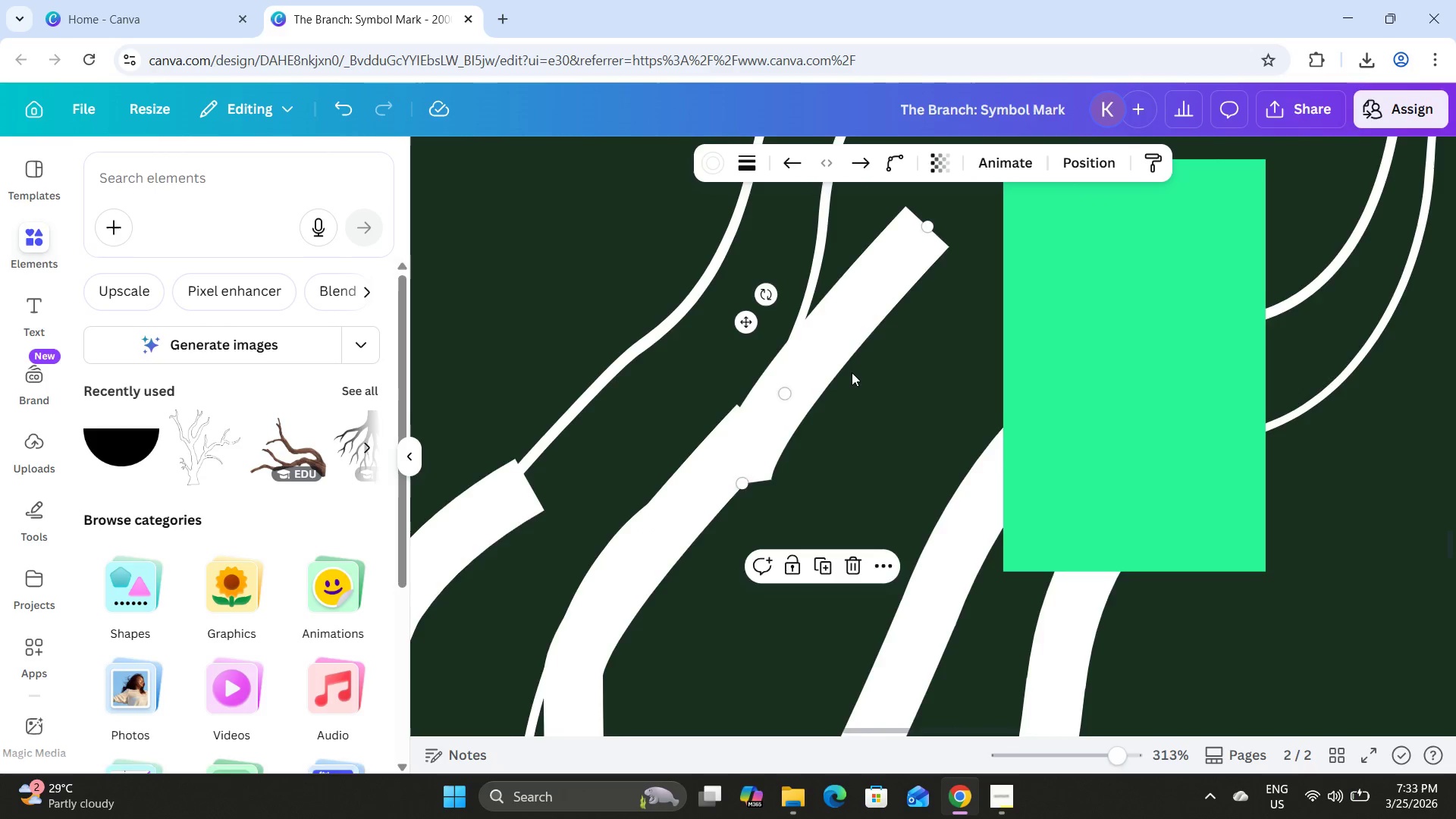 
scroll: coordinate [852, 372], scroll_direction: up, amount: 1.0
 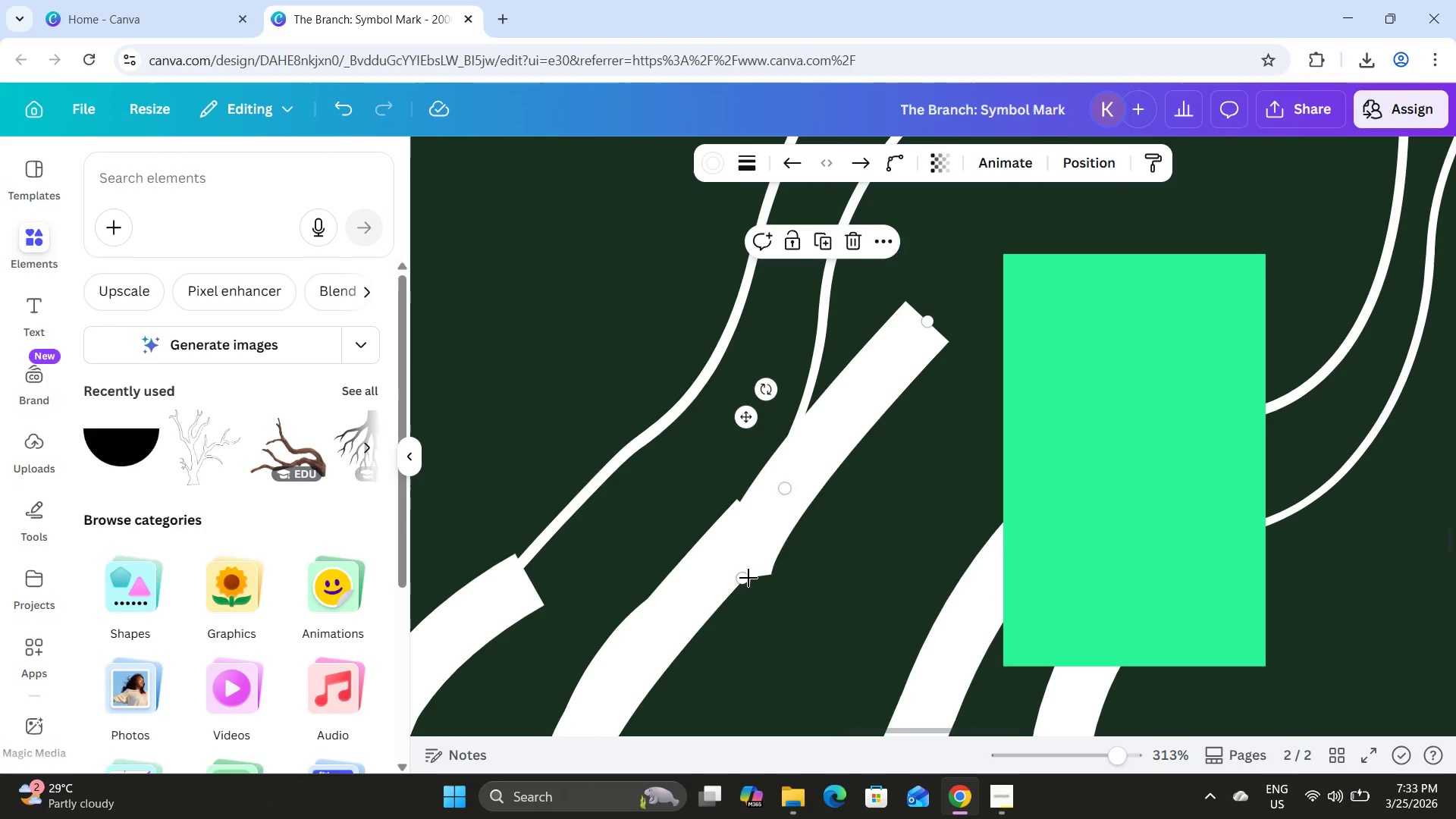 
left_click_drag(start_coordinate=[744, 577], to_coordinate=[758, 521])
 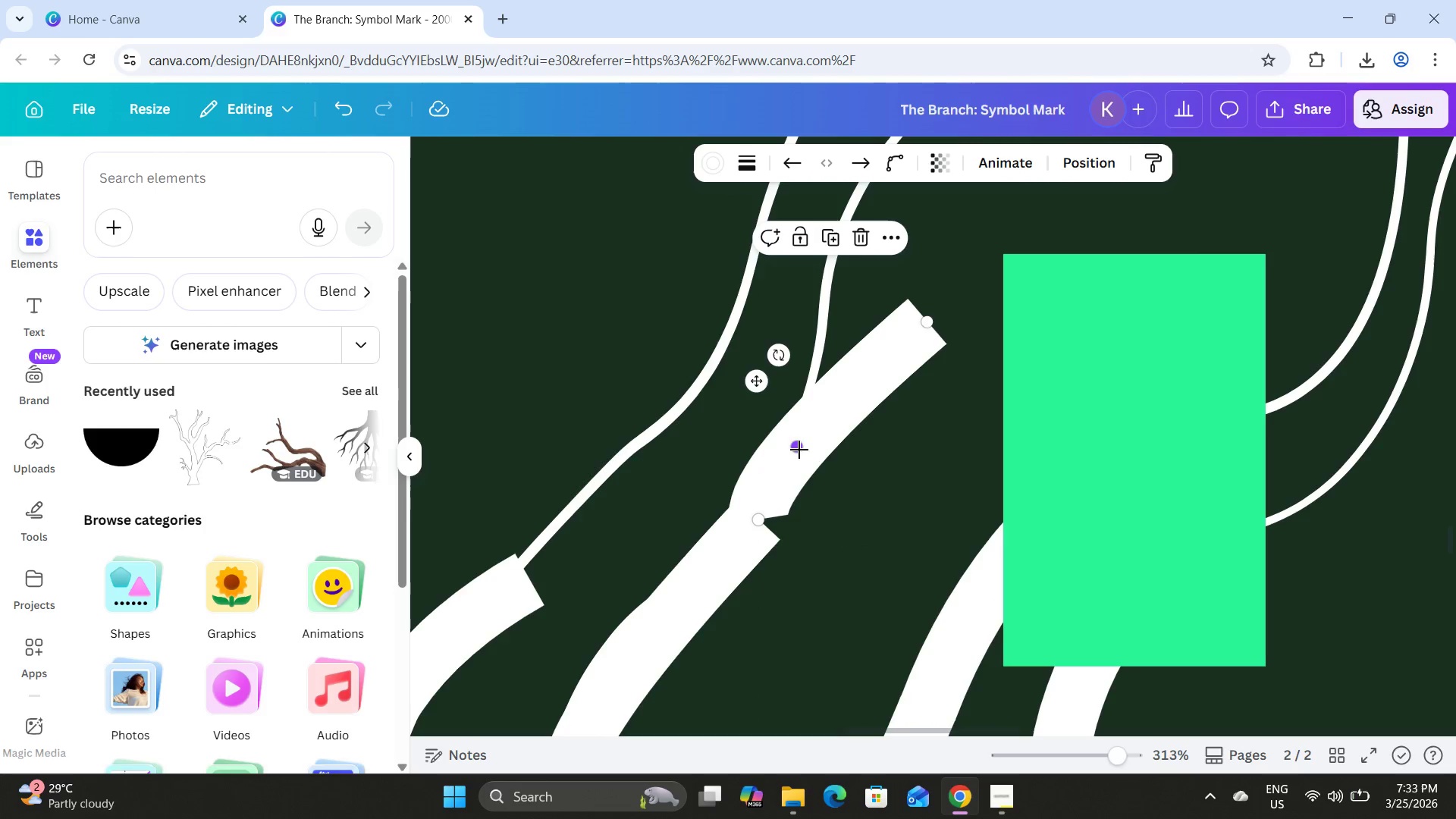 
left_click_drag(start_coordinate=[799, 450], to_coordinate=[810, 463])
 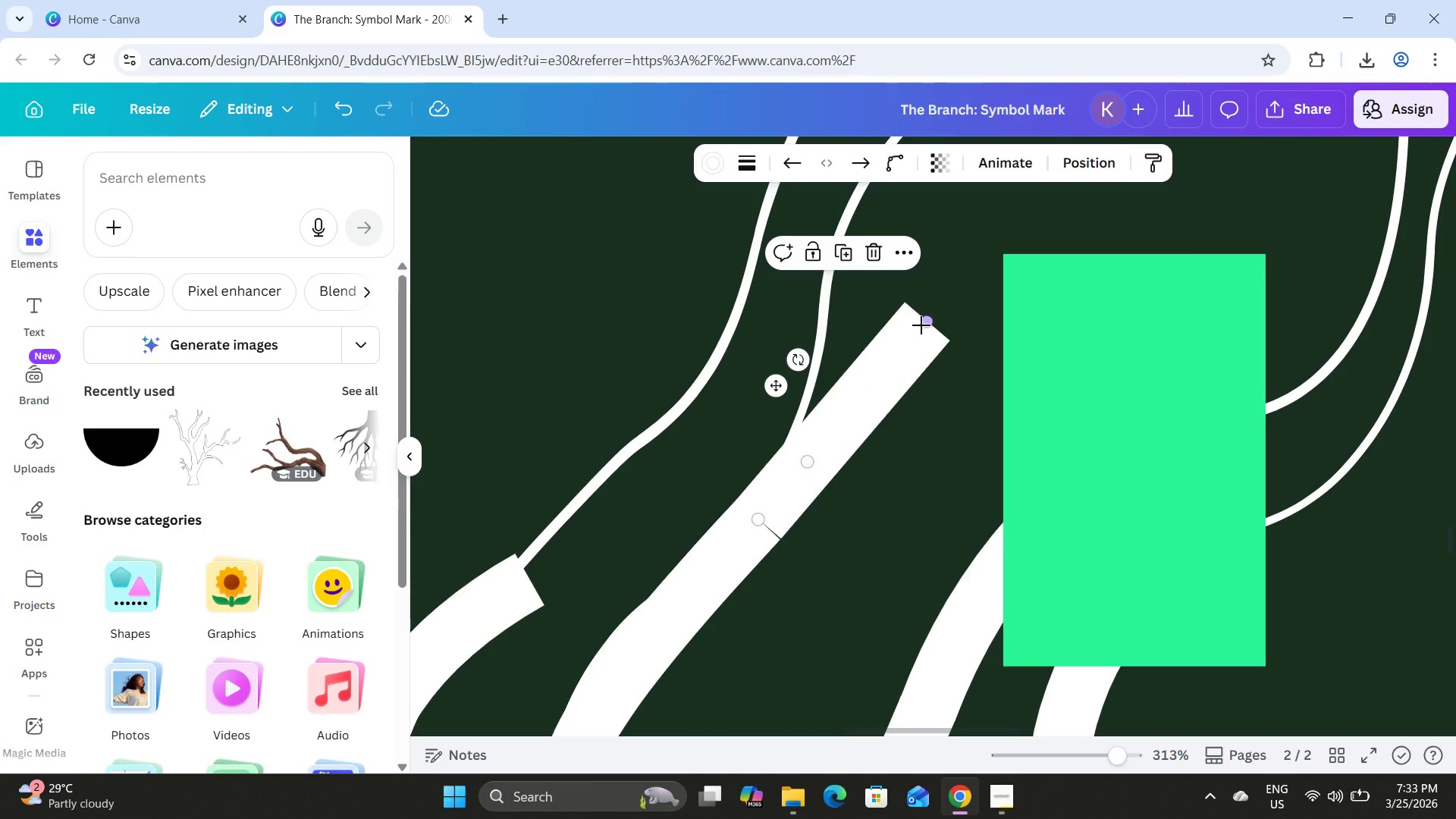 
left_click_drag(start_coordinate=[921, 325], to_coordinate=[837, 249])
 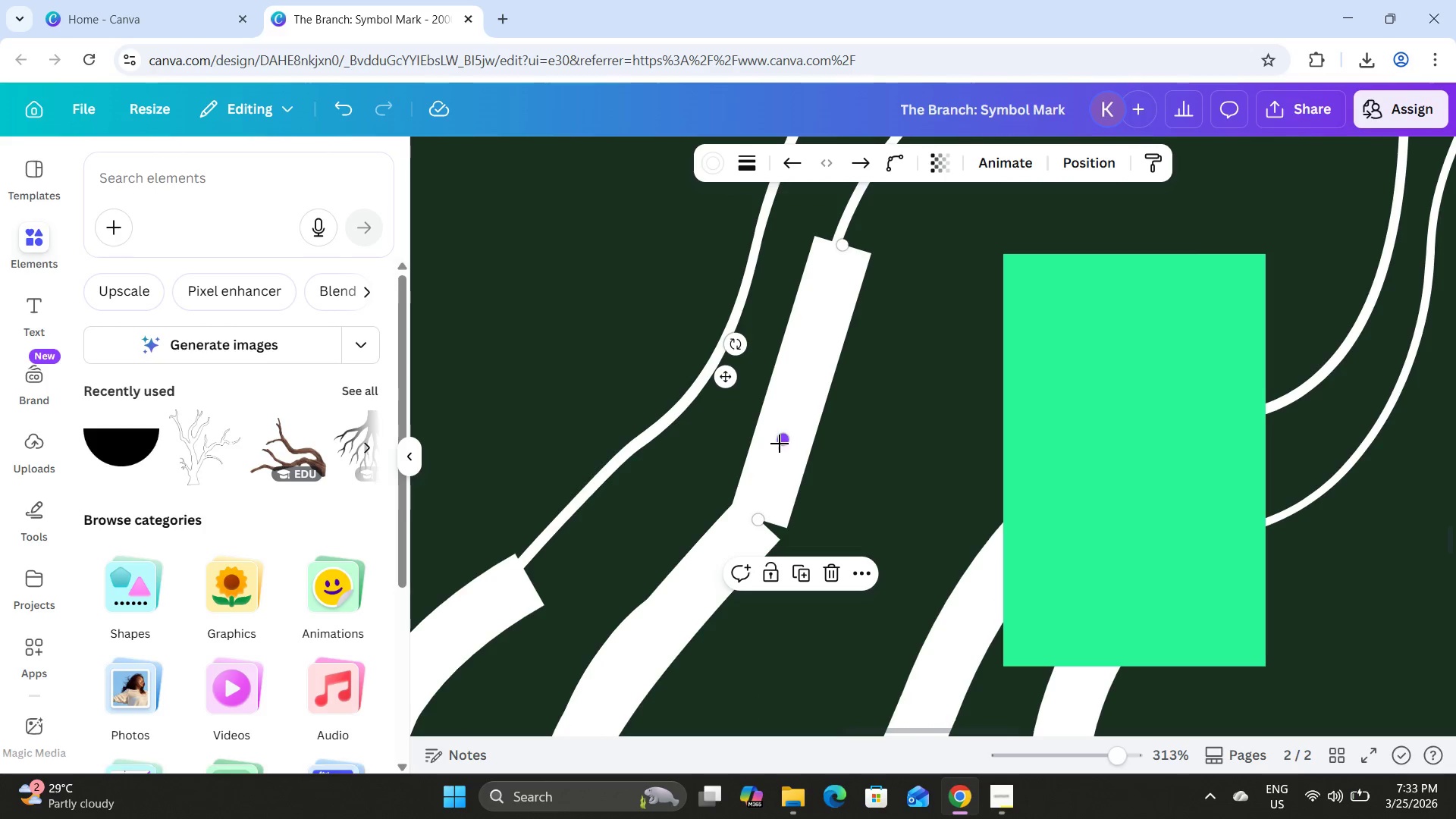 
left_click_drag(start_coordinate=[783, 442], to_coordinate=[817, 411])
 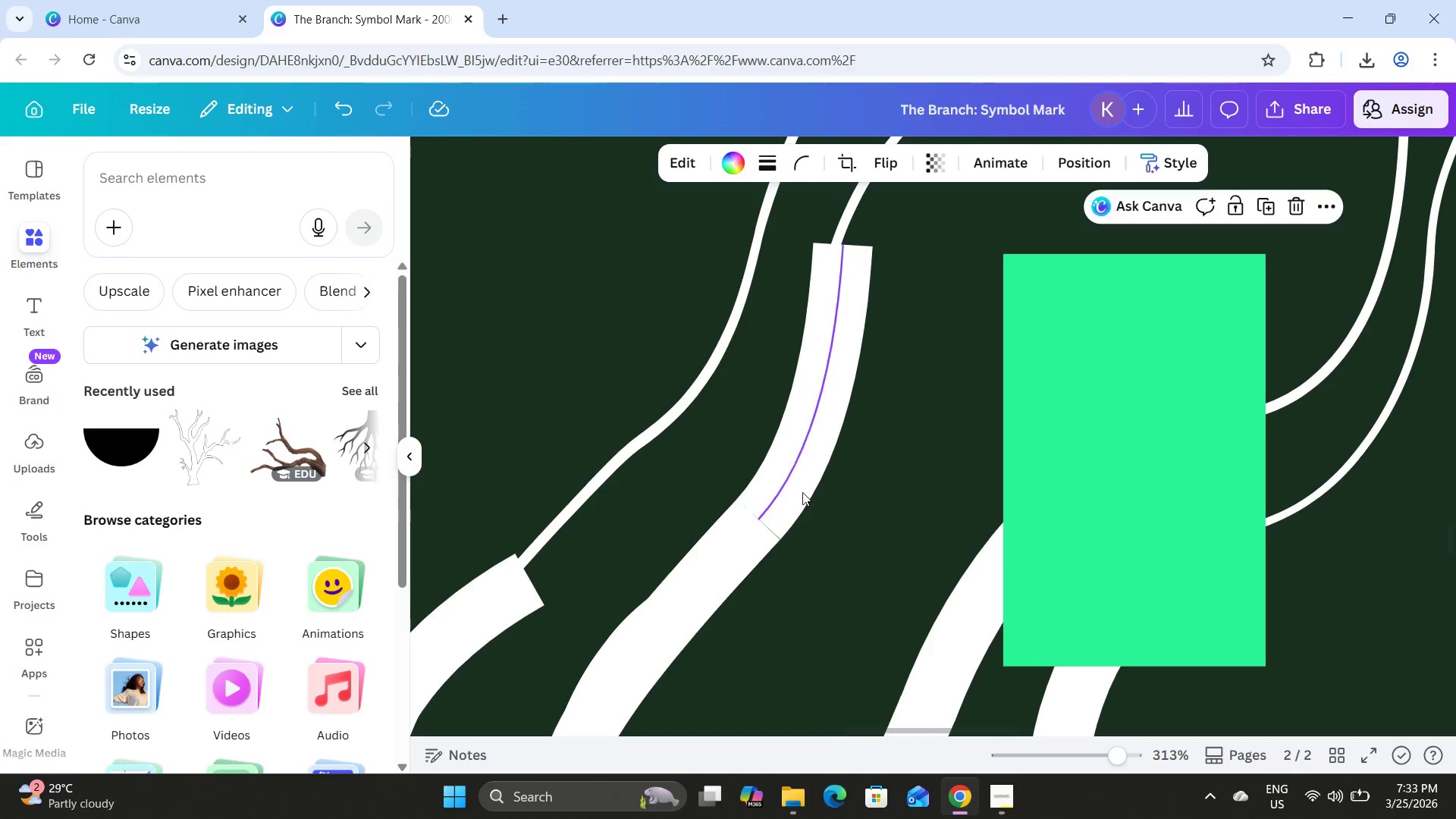 
double_click([802, 491])
 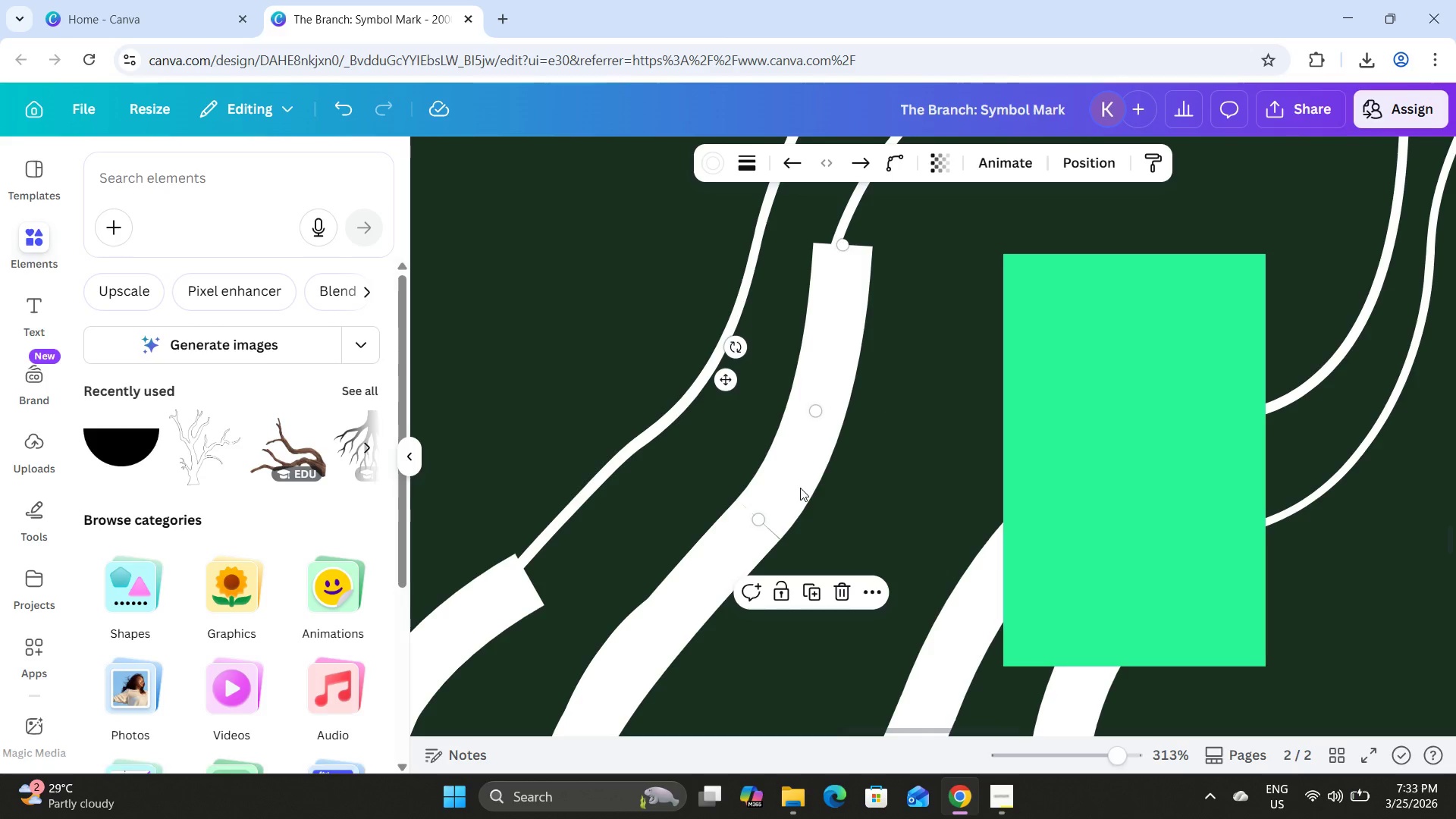 
left_click_drag(start_coordinate=[800, 488], to_coordinate=[795, 497])
 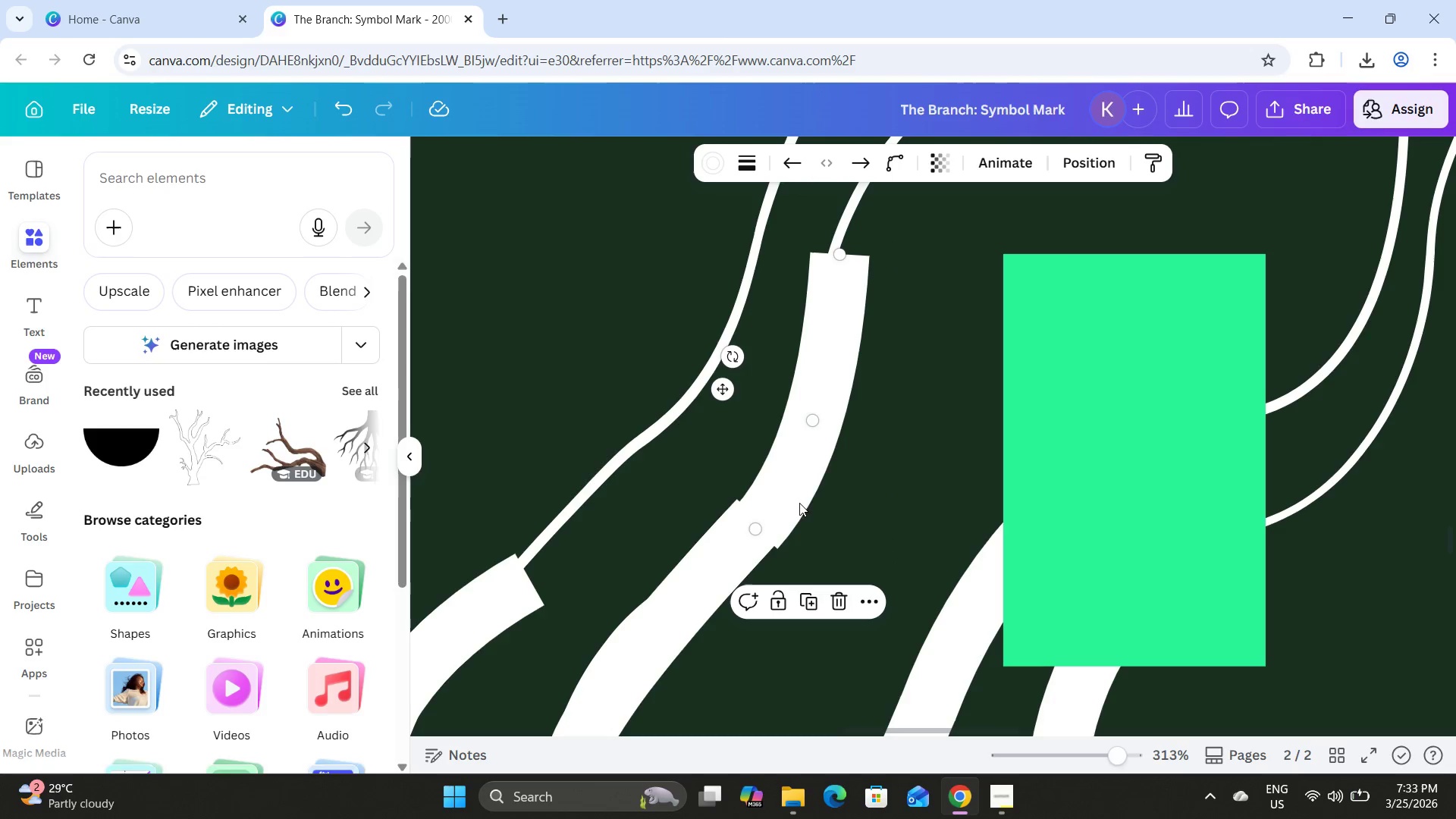 
left_click_drag(start_coordinate=[787, 502], to_coordinate=[786, 496])
 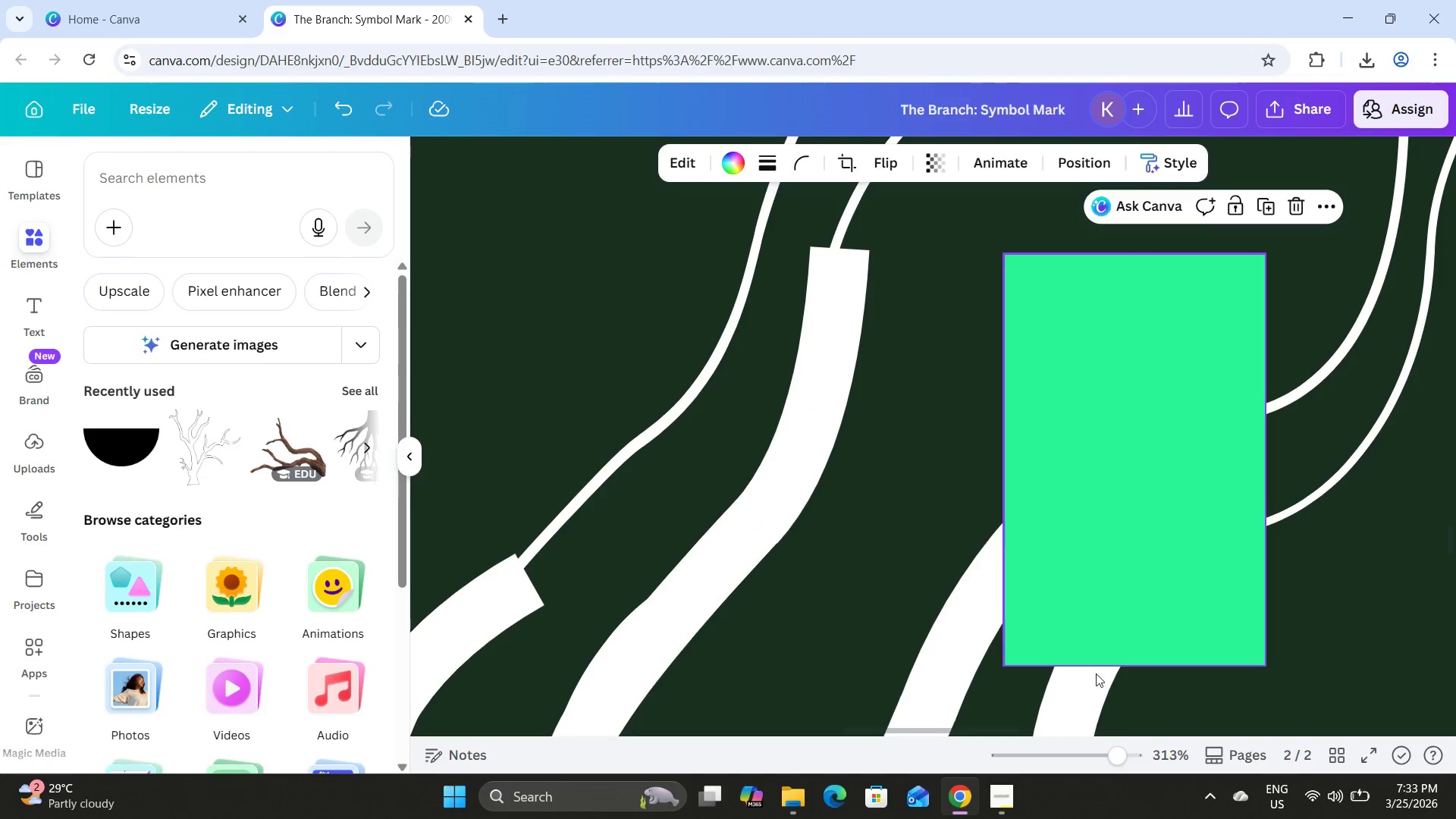 
left_click_drag(start_coordinate=[1118, 748], to_coordinate=[1044, 714])
 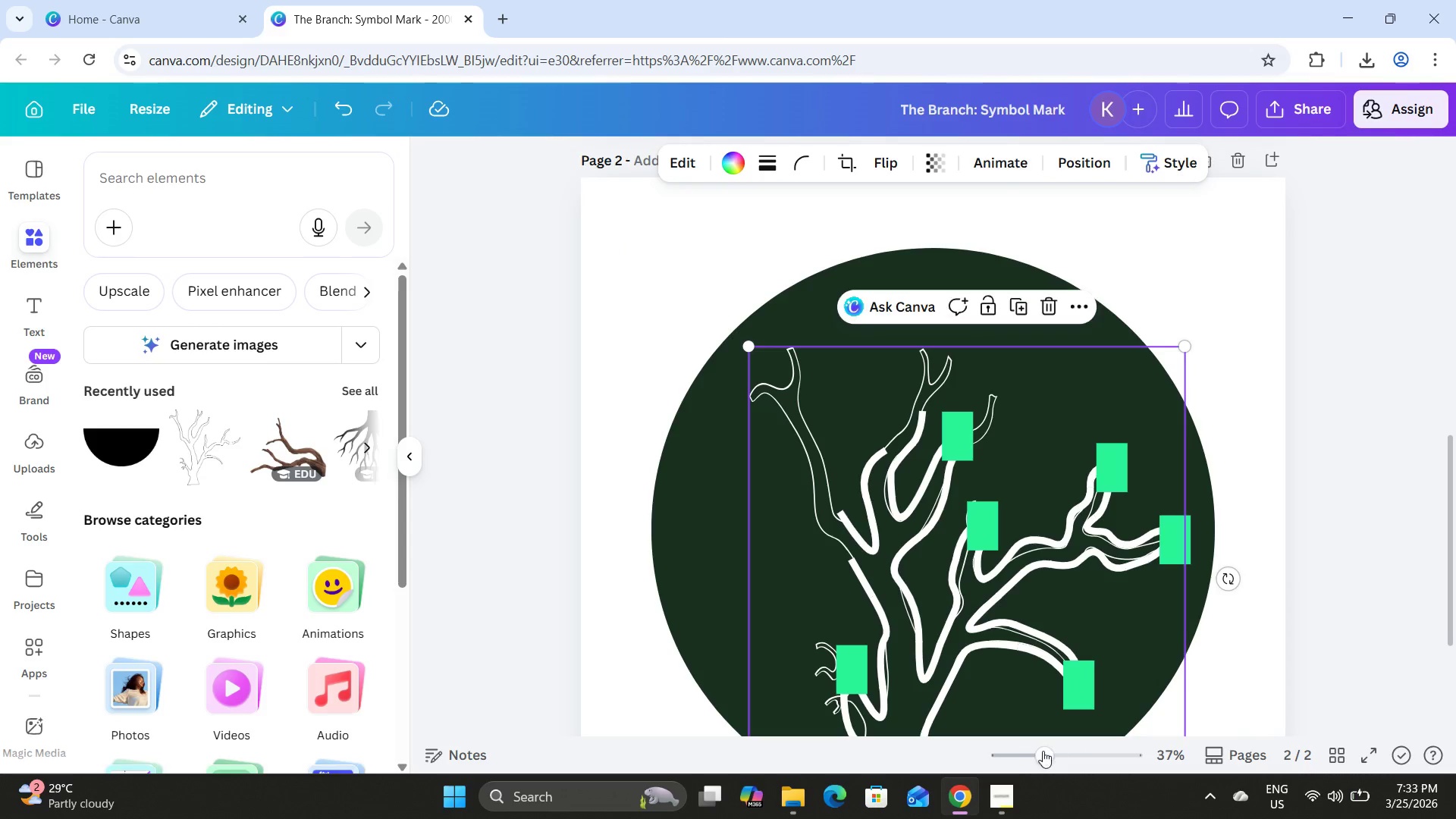 
left_click_drag(start_coordinate=[1043, 751], to_coordinate=[1038, 736])
 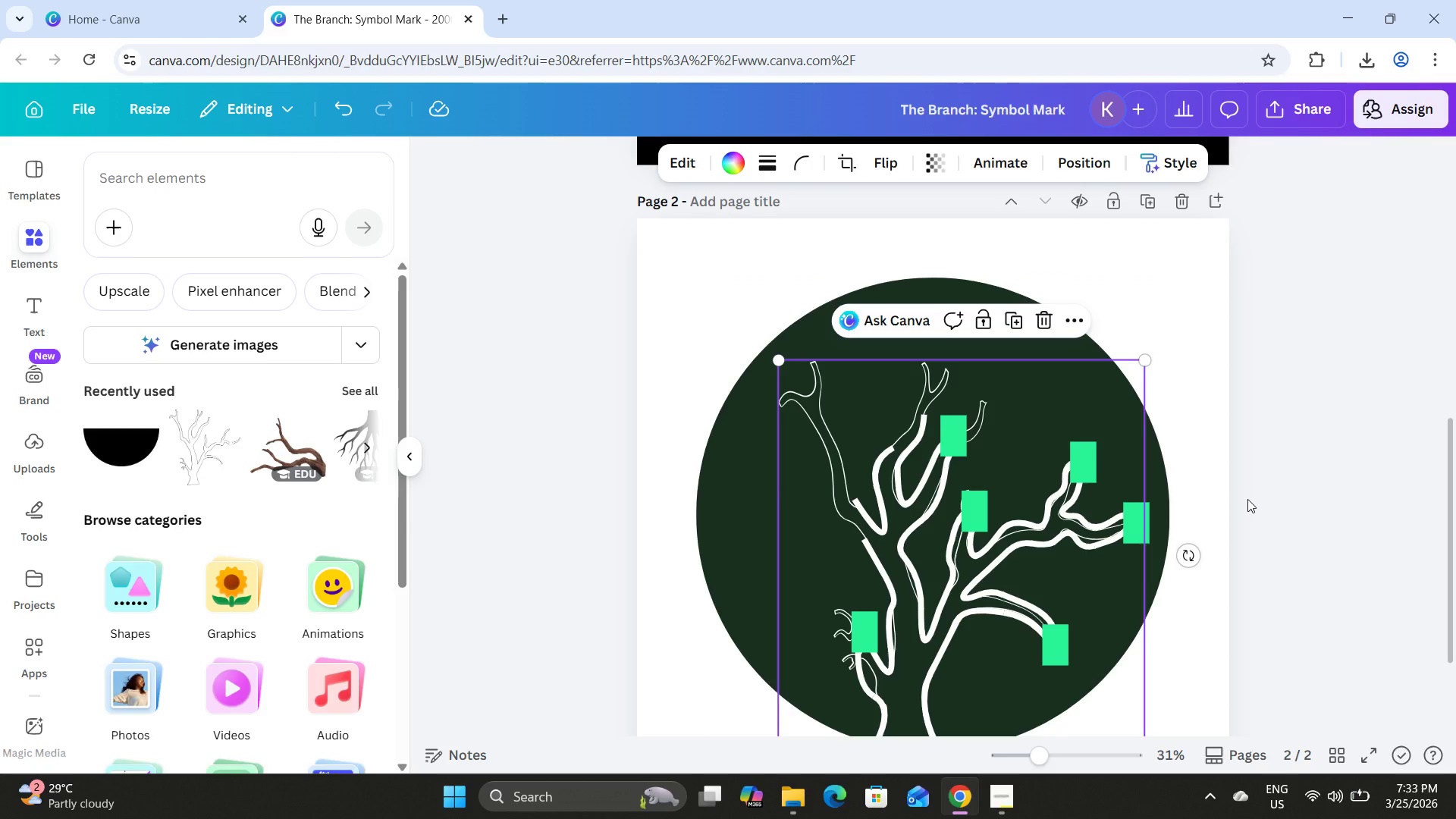 
wait(7.02)
 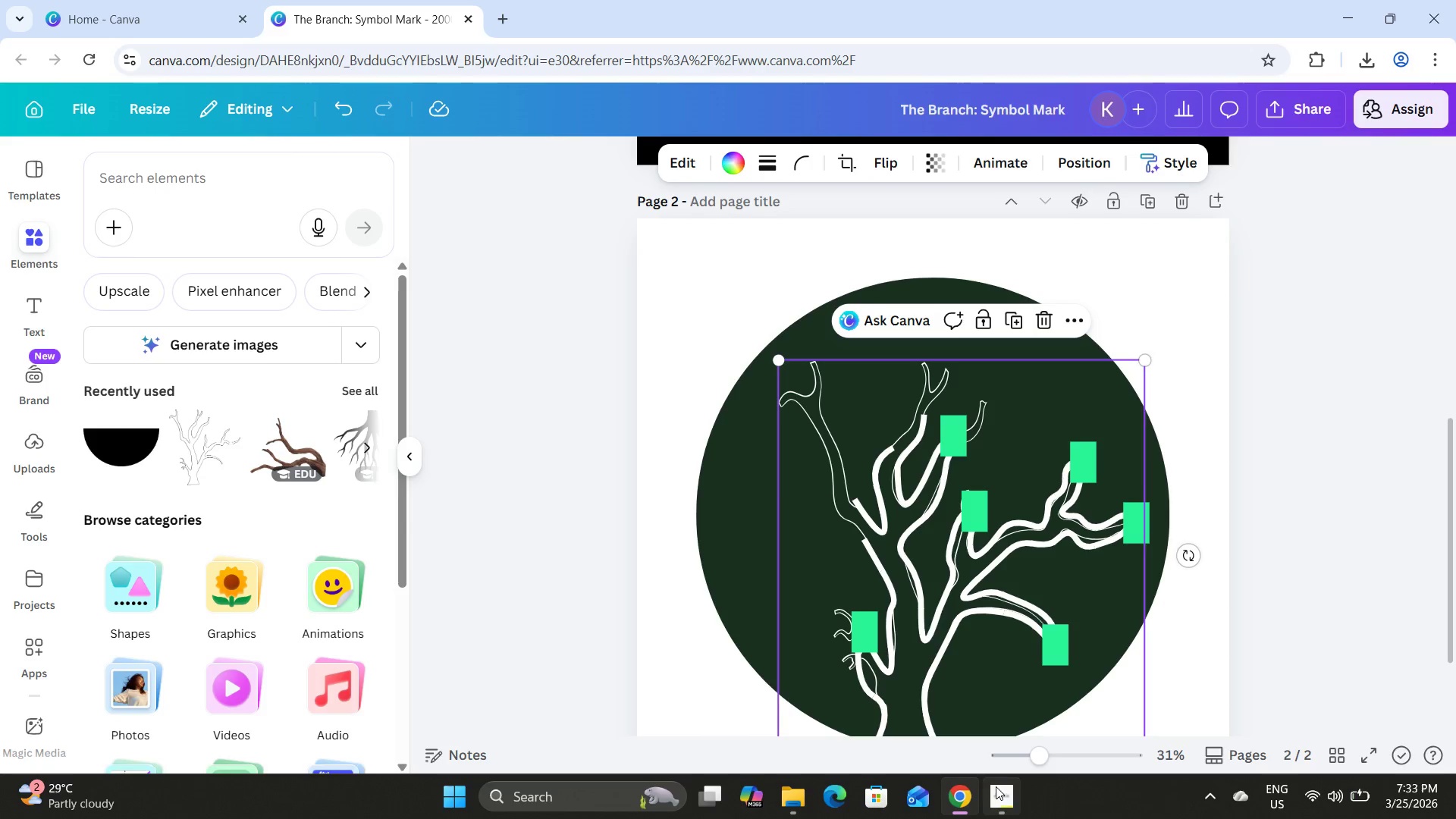 
scroll: coordinate [1209, 562], scroll_direction: up, amount: 1.0
 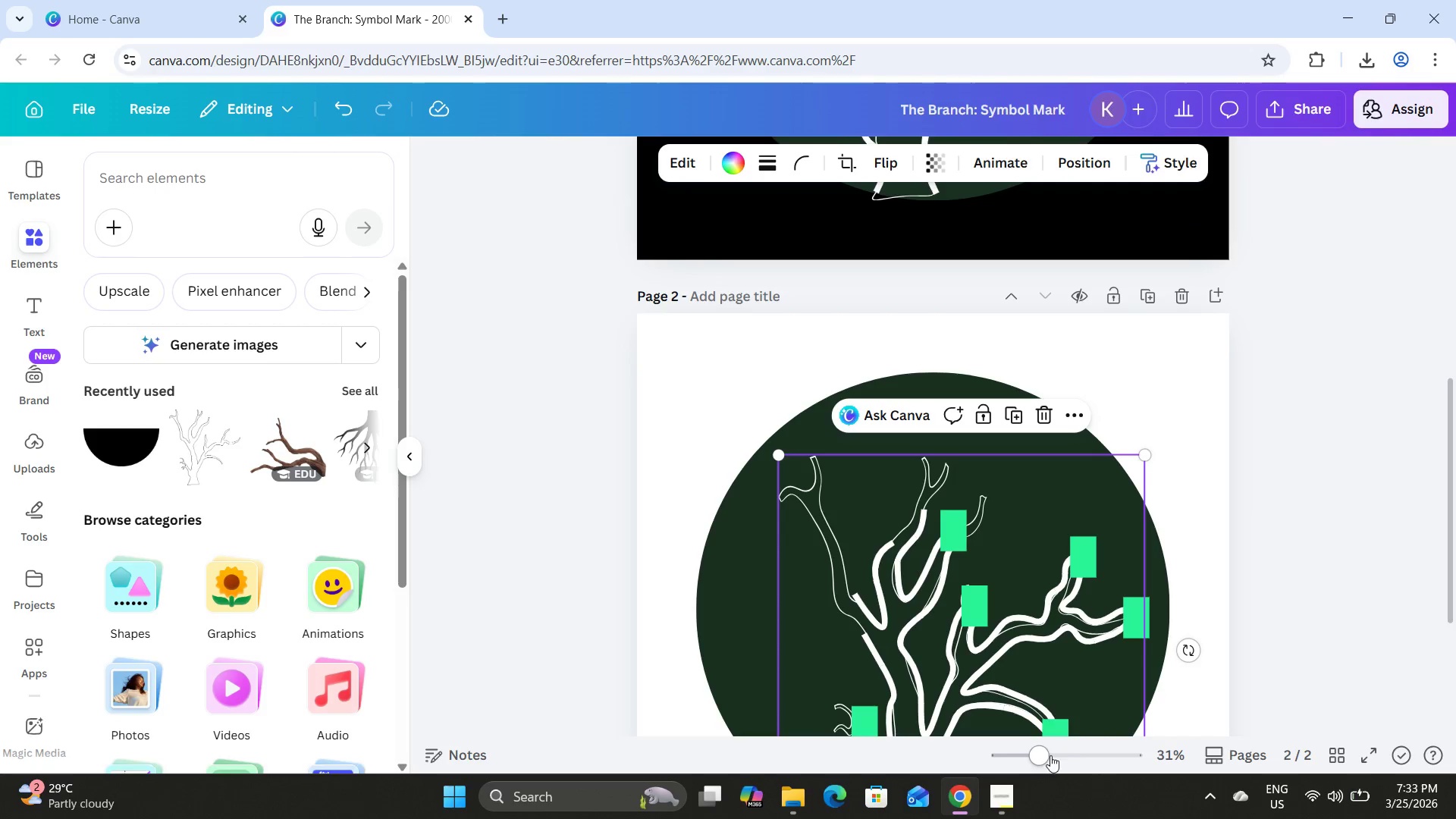 
left_click_drag(start_coordinate=[1044, 755], to_coordinate=[1093, 764])
 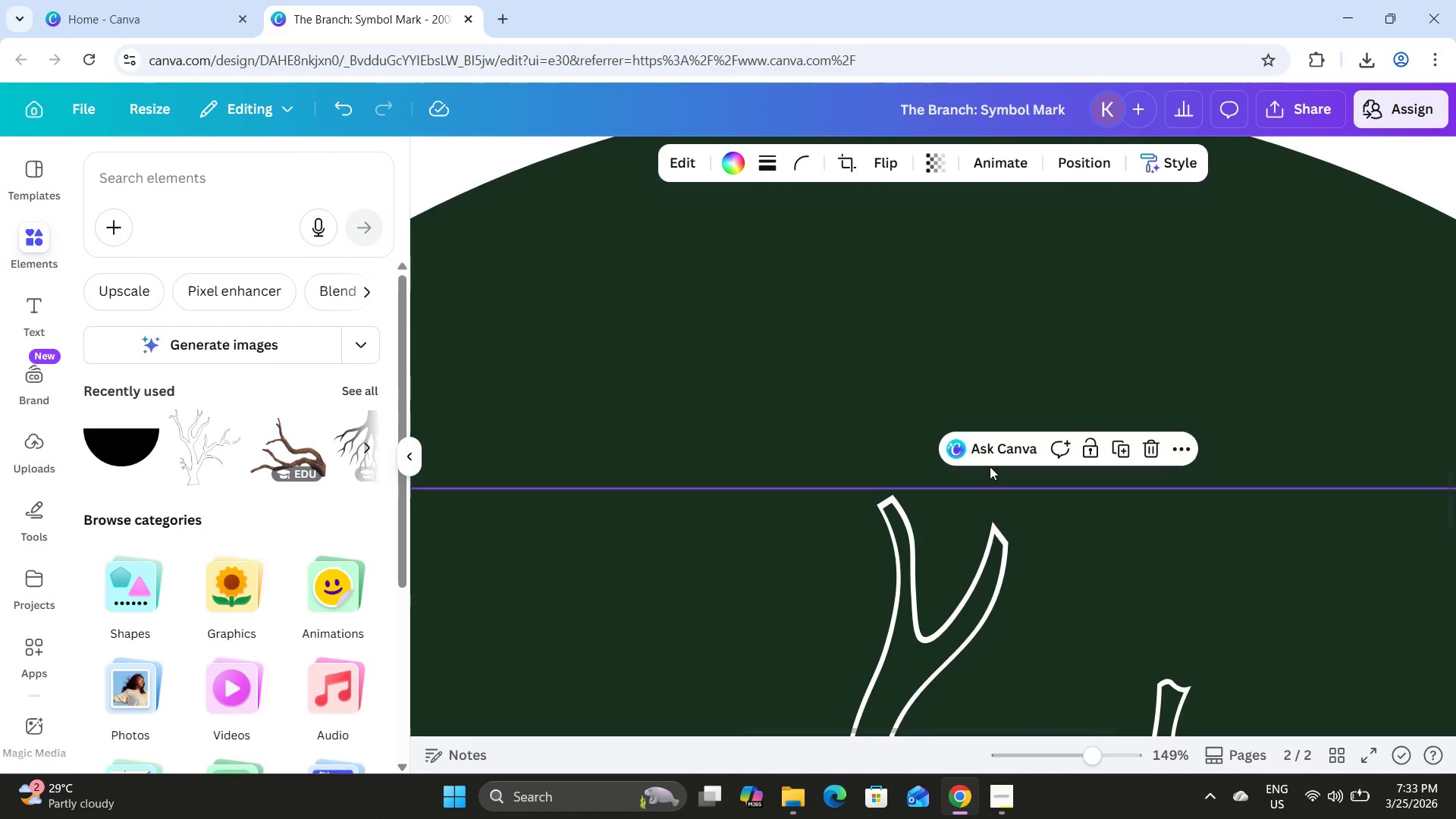 
scroll: coordinate [990, 466], scroll_direction: down, amount: 4.0
 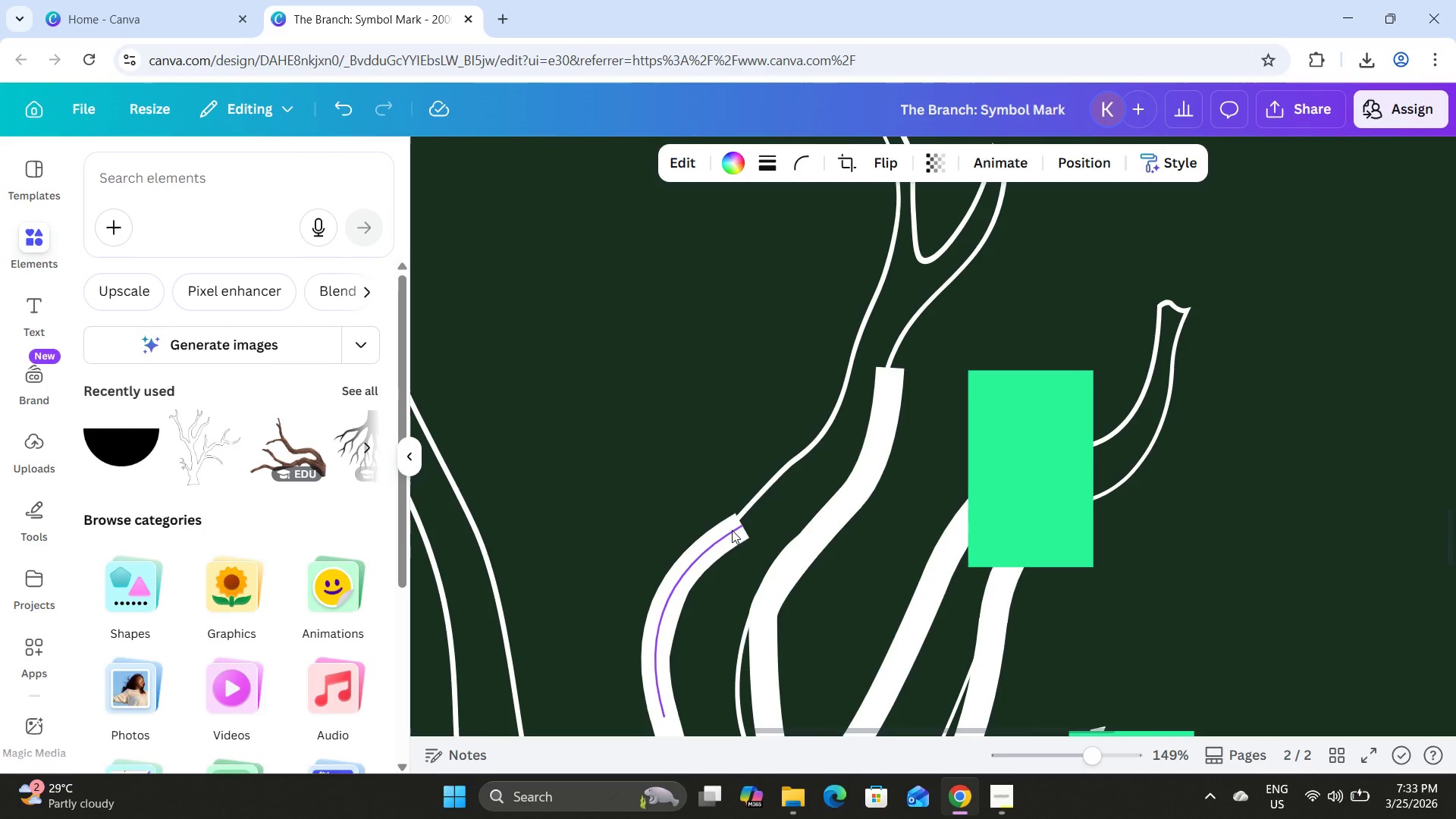 
left_click([727, 534])
 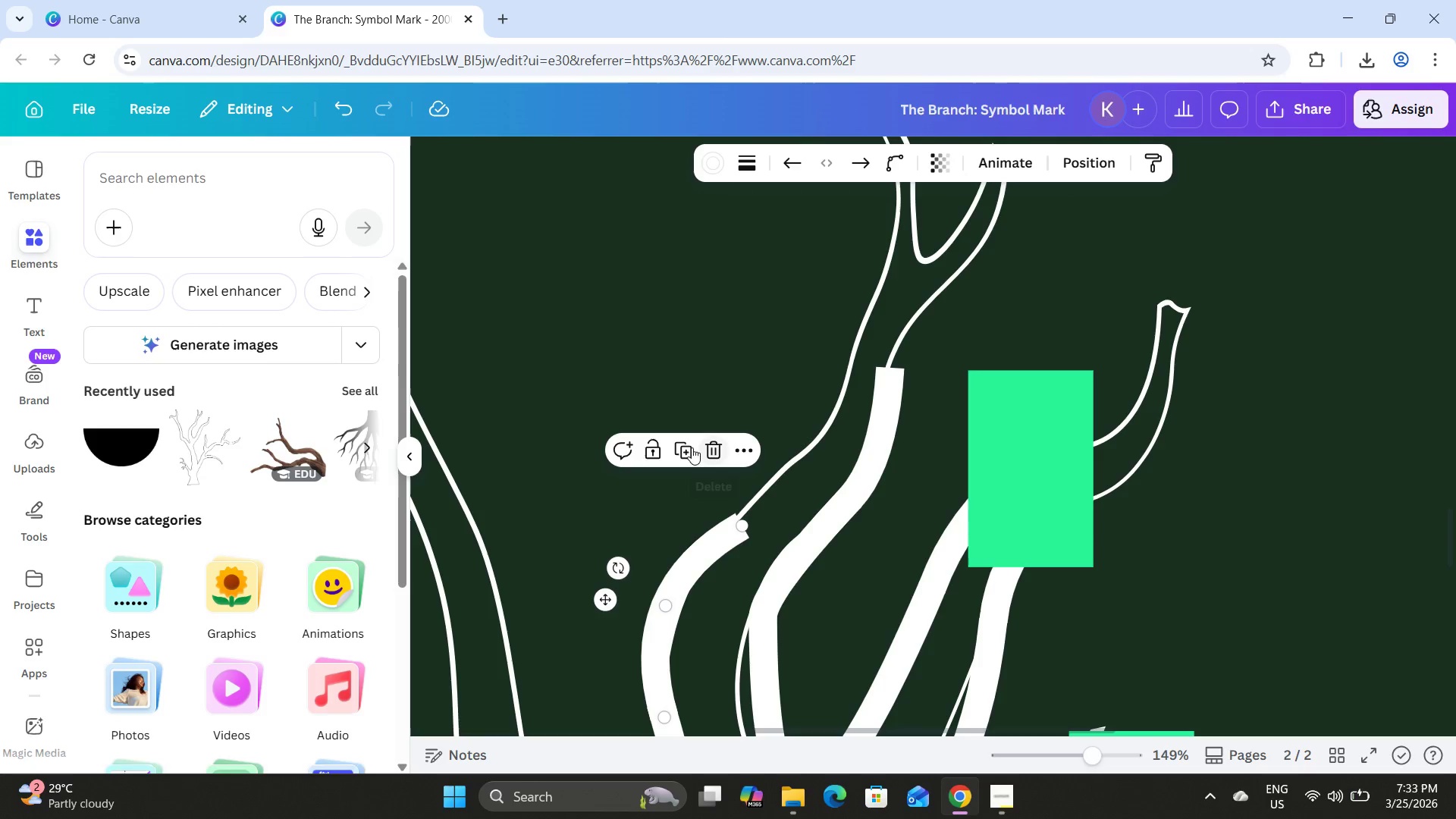 
left_click([676, 444])
 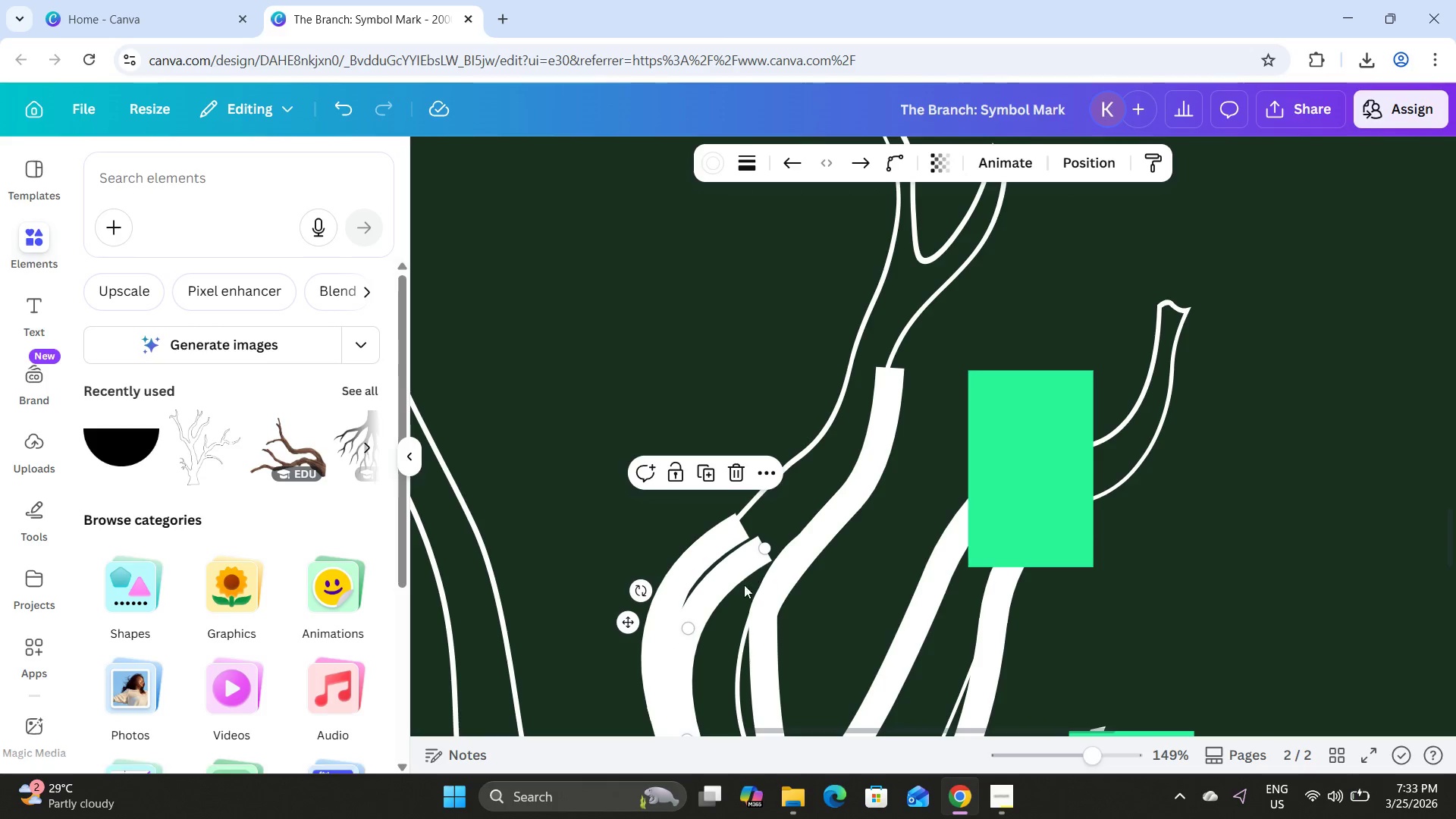 
left_click_drag(start_coordinate=[726, 576], to_coordinate=[822, 353])
 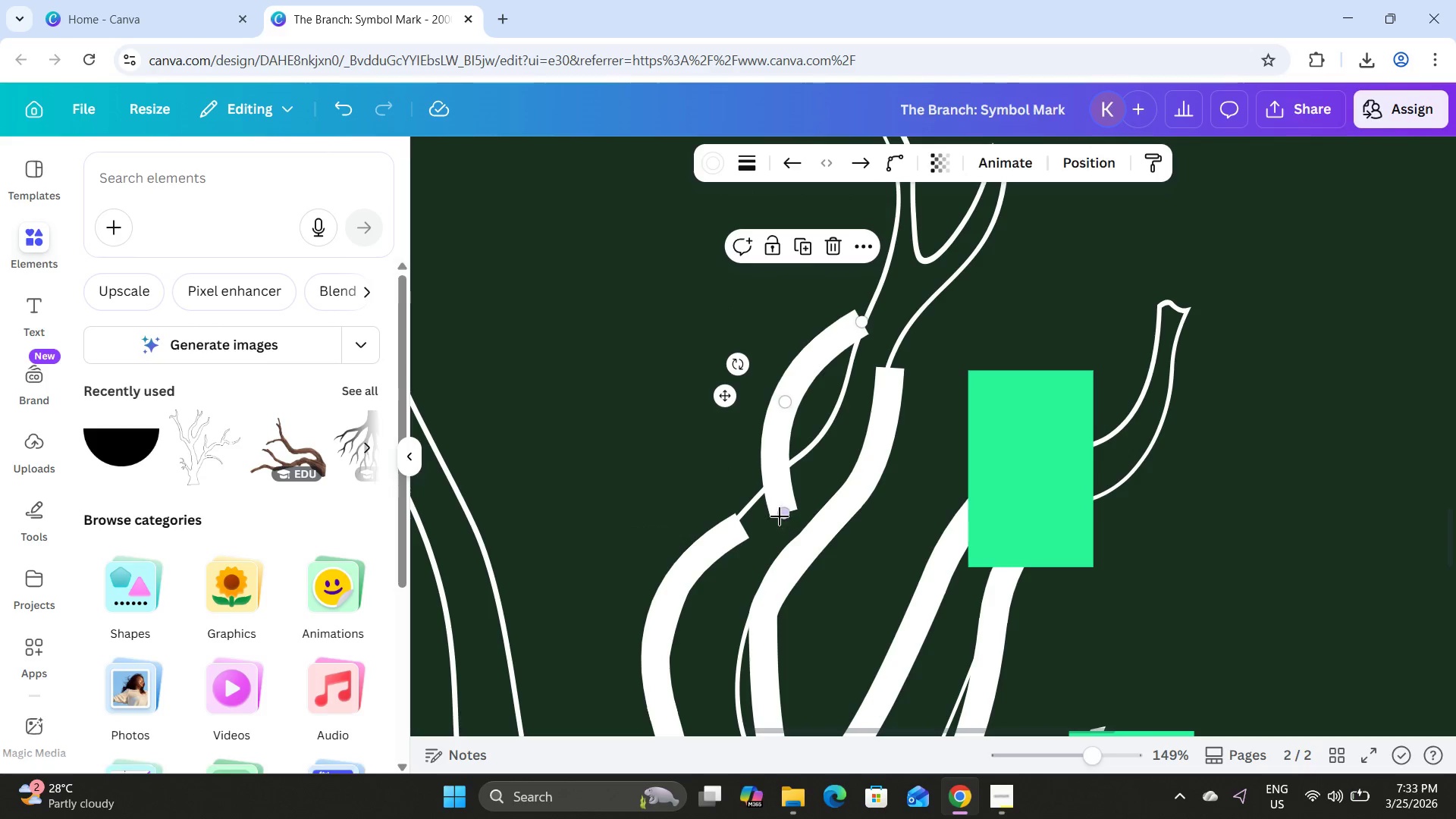 
left_click_drag(start_coordinate=[780, 515], to_coordinate=[742, 532])
 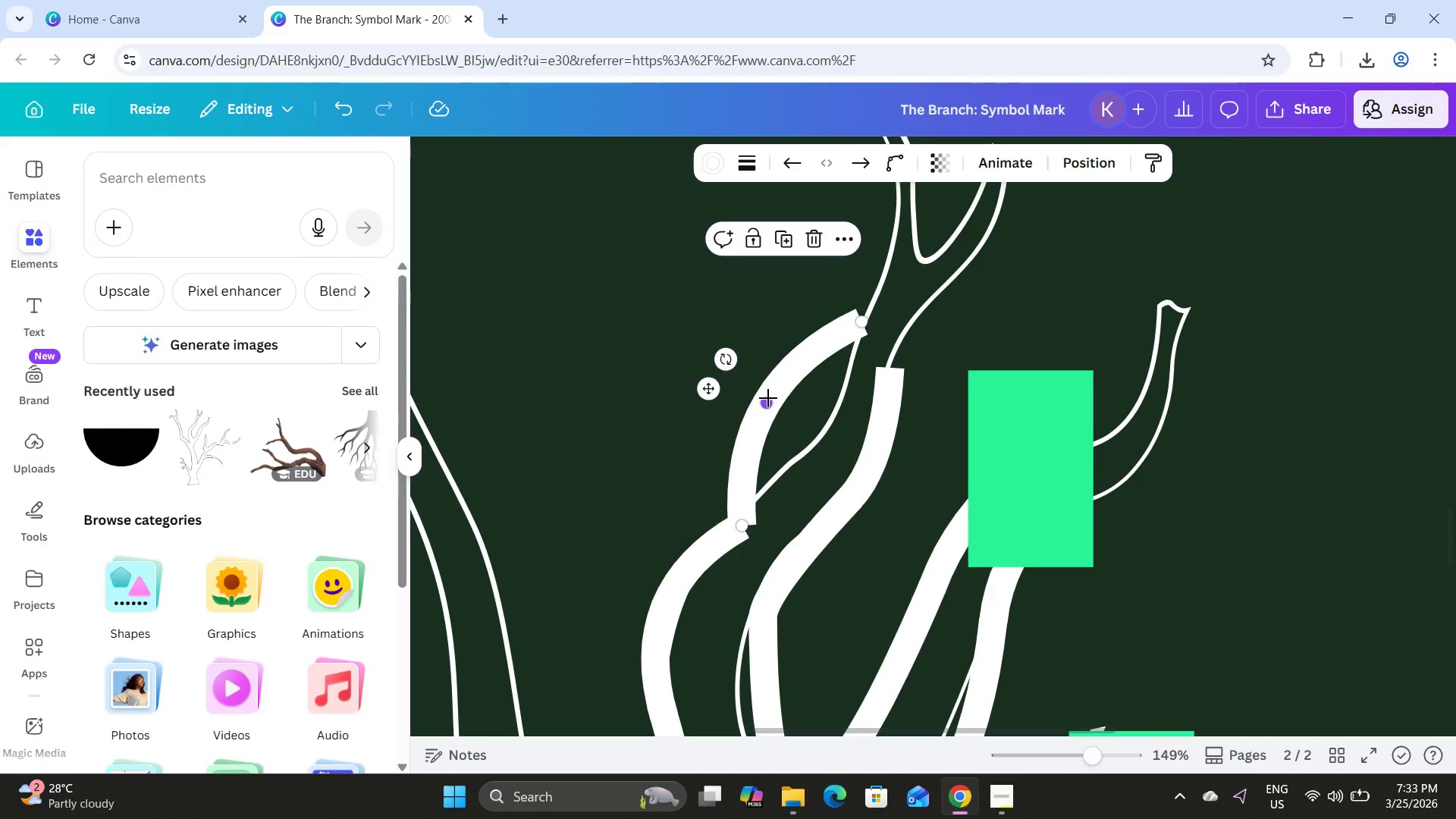 
left_click_drag(start_coordinate=[768, 398], to_coordinate=[805, 454])
 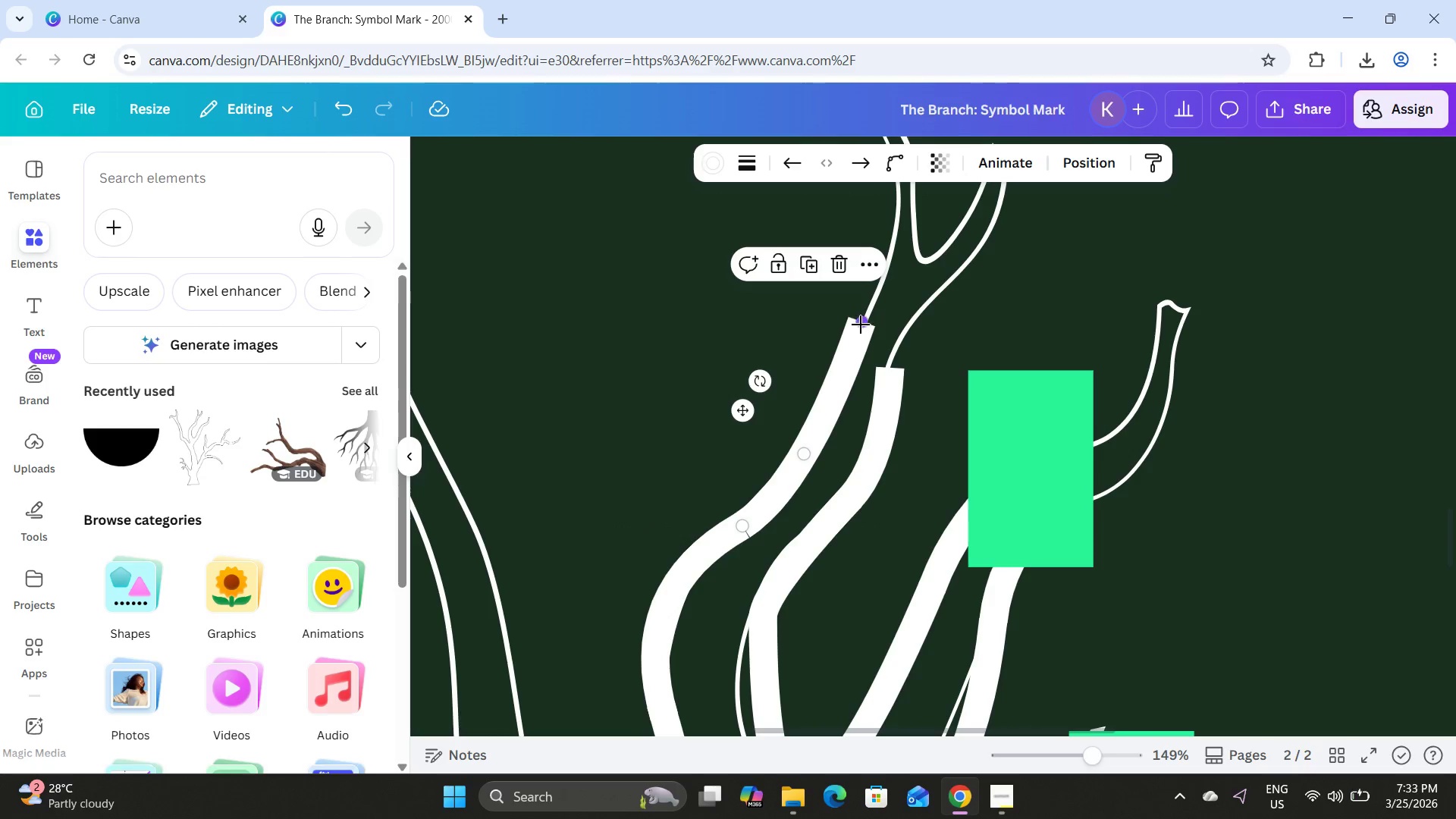 
left_click_drag(start_coordinate=[861, 325], to_coordinate=[799, 388])
 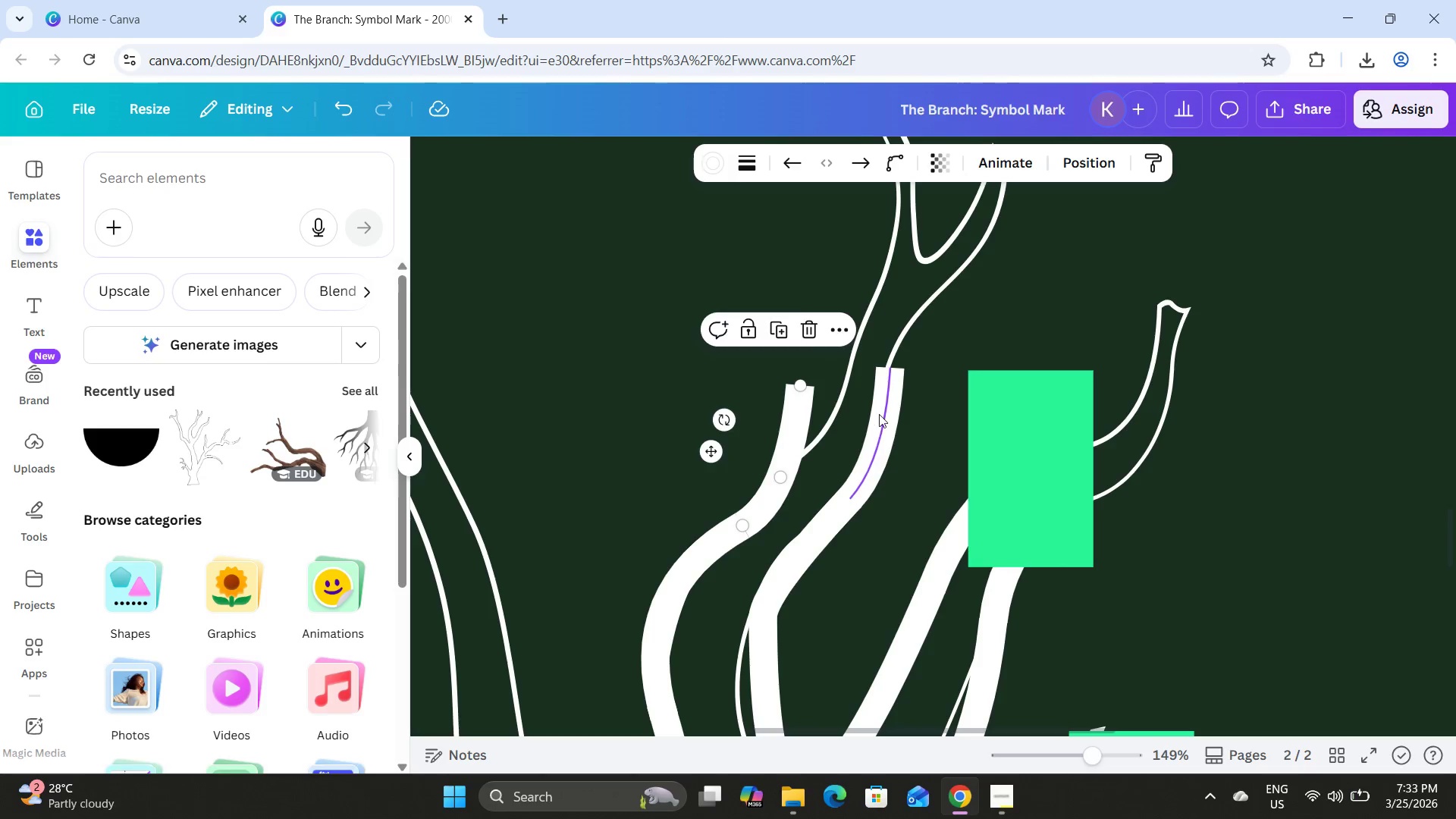 
left_click([879, 414])
 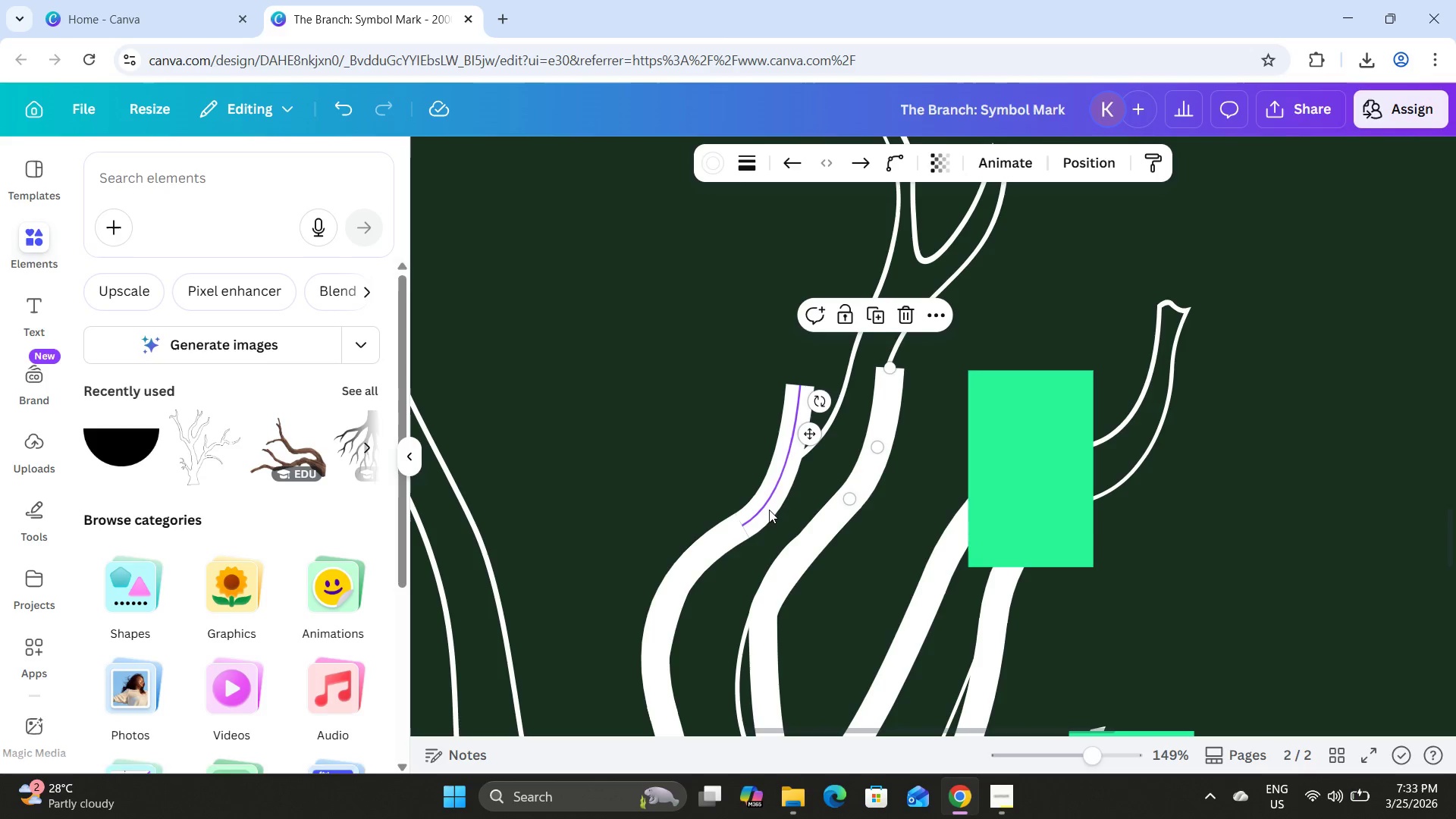 
left_click([759, 511])
 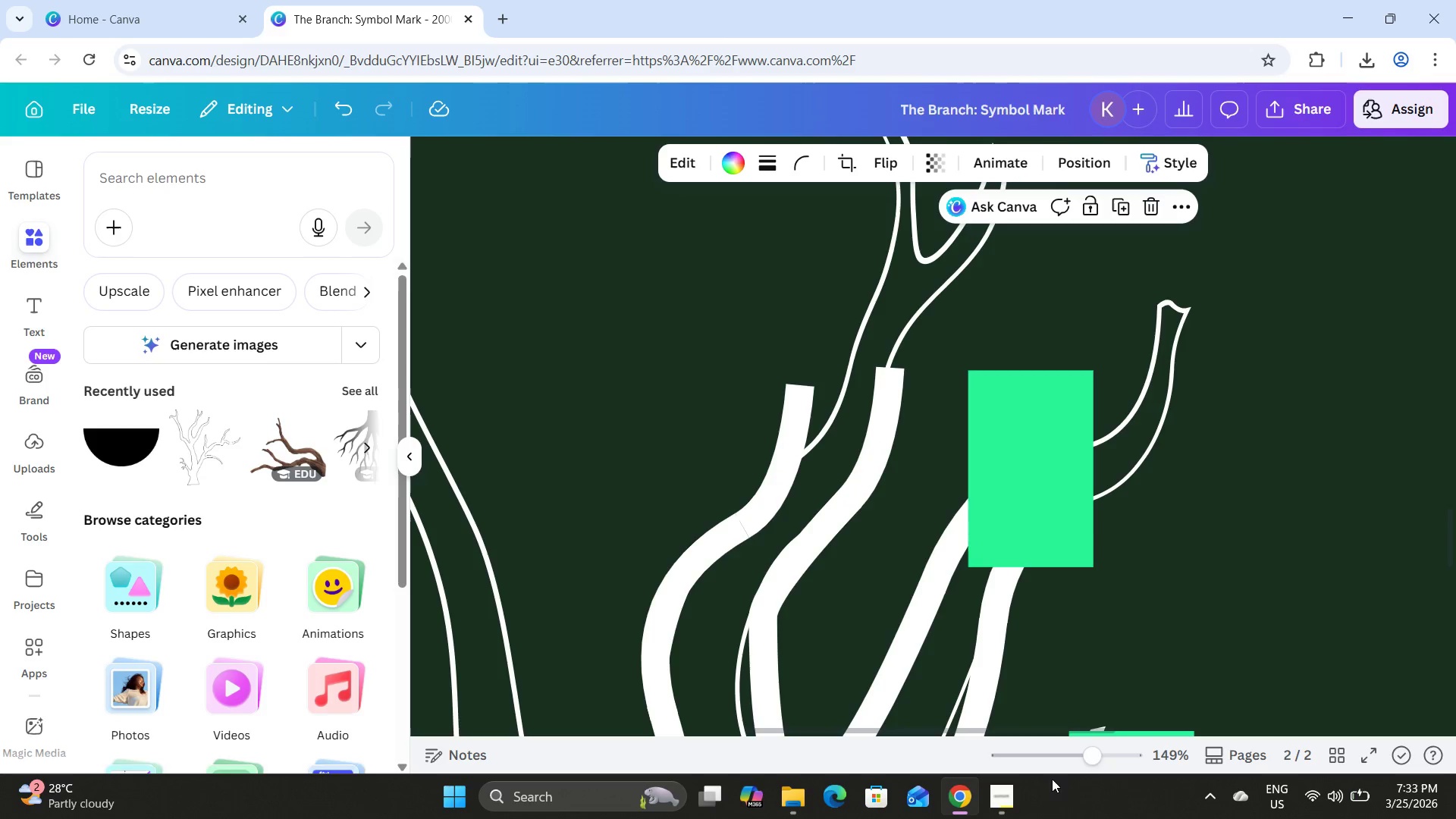 
left_click_drag(start_coordinate=[1082, 756], to_coordinate=[1127, 760])
 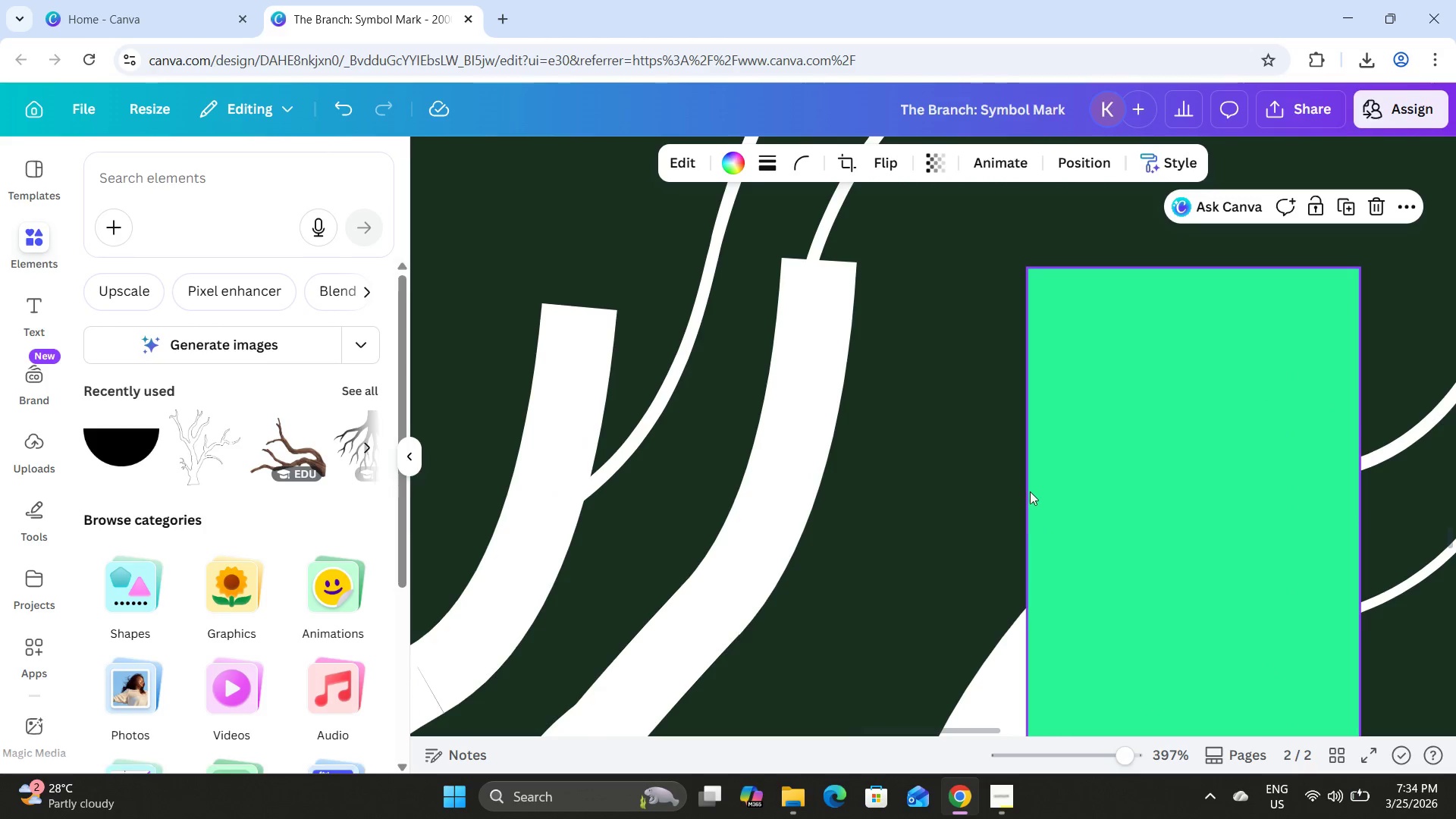 
scroll: coordinate [1030, 491], scroll_direction: down, amount: 3.0
 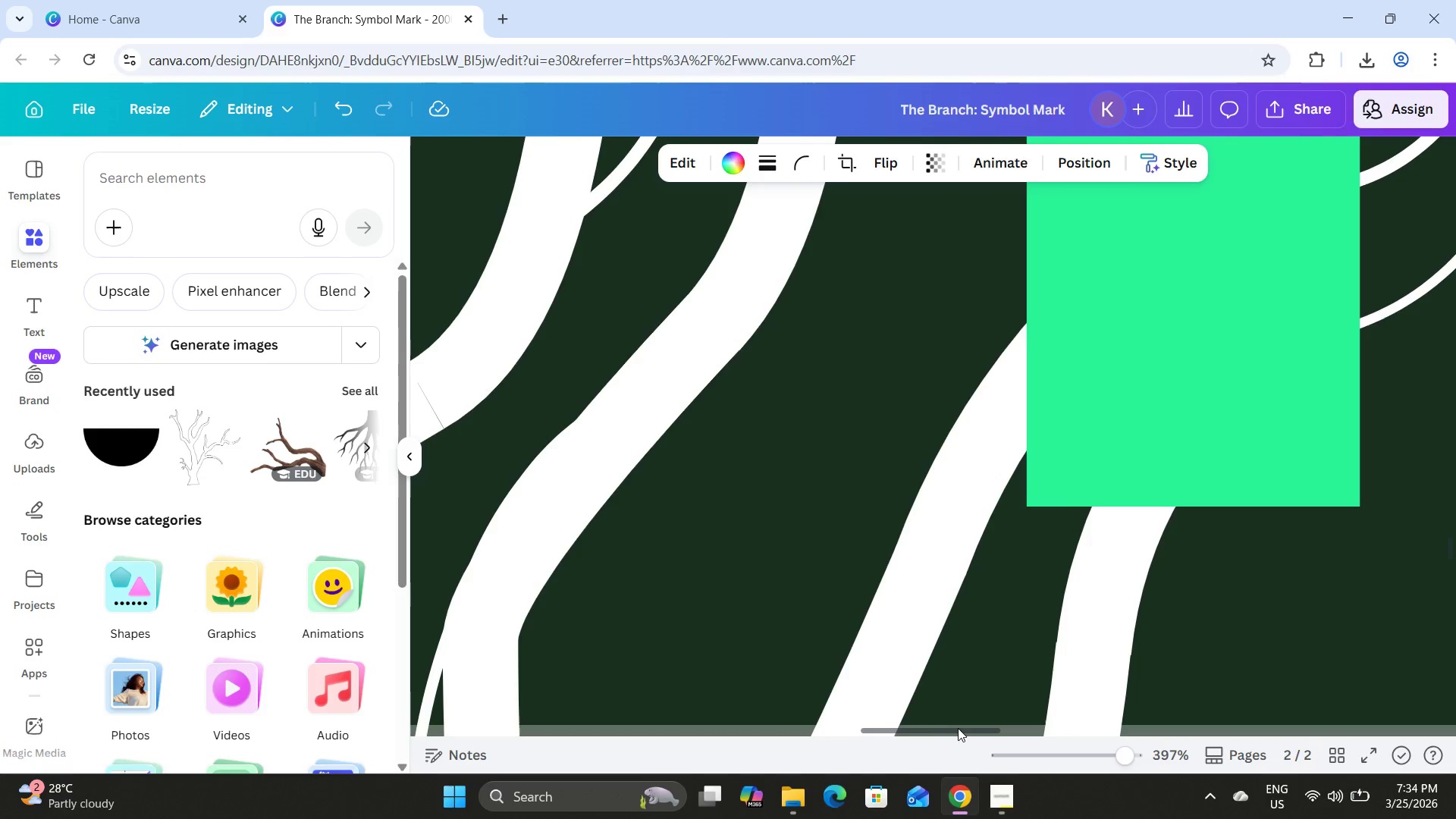 
left_click_drag(start_coordinate=[947, 729], to_coordinate=[904, 728])
 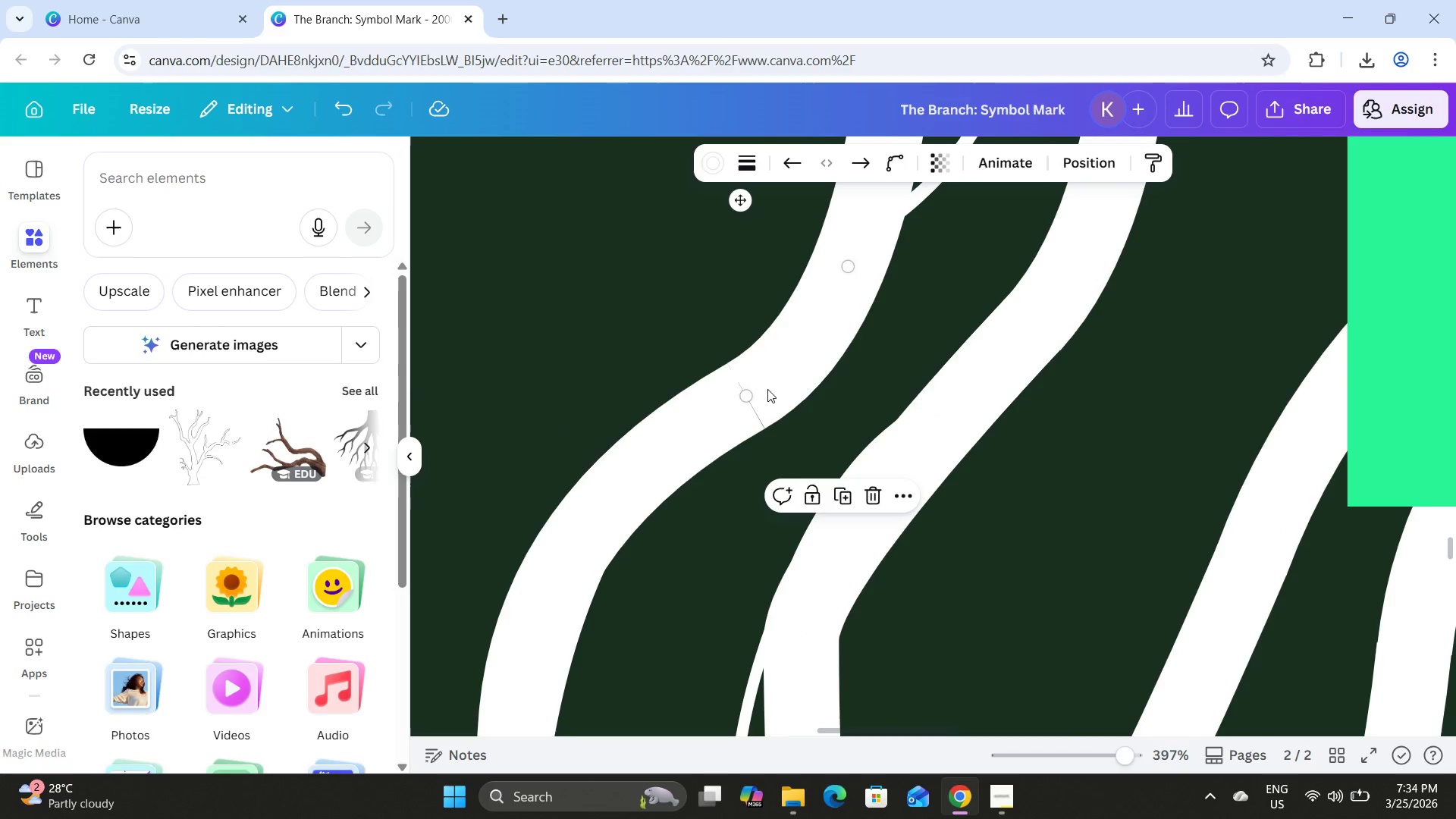 
left_click_drag(start_coordinate=[772, 384], to_coordinate=[768, 387])
 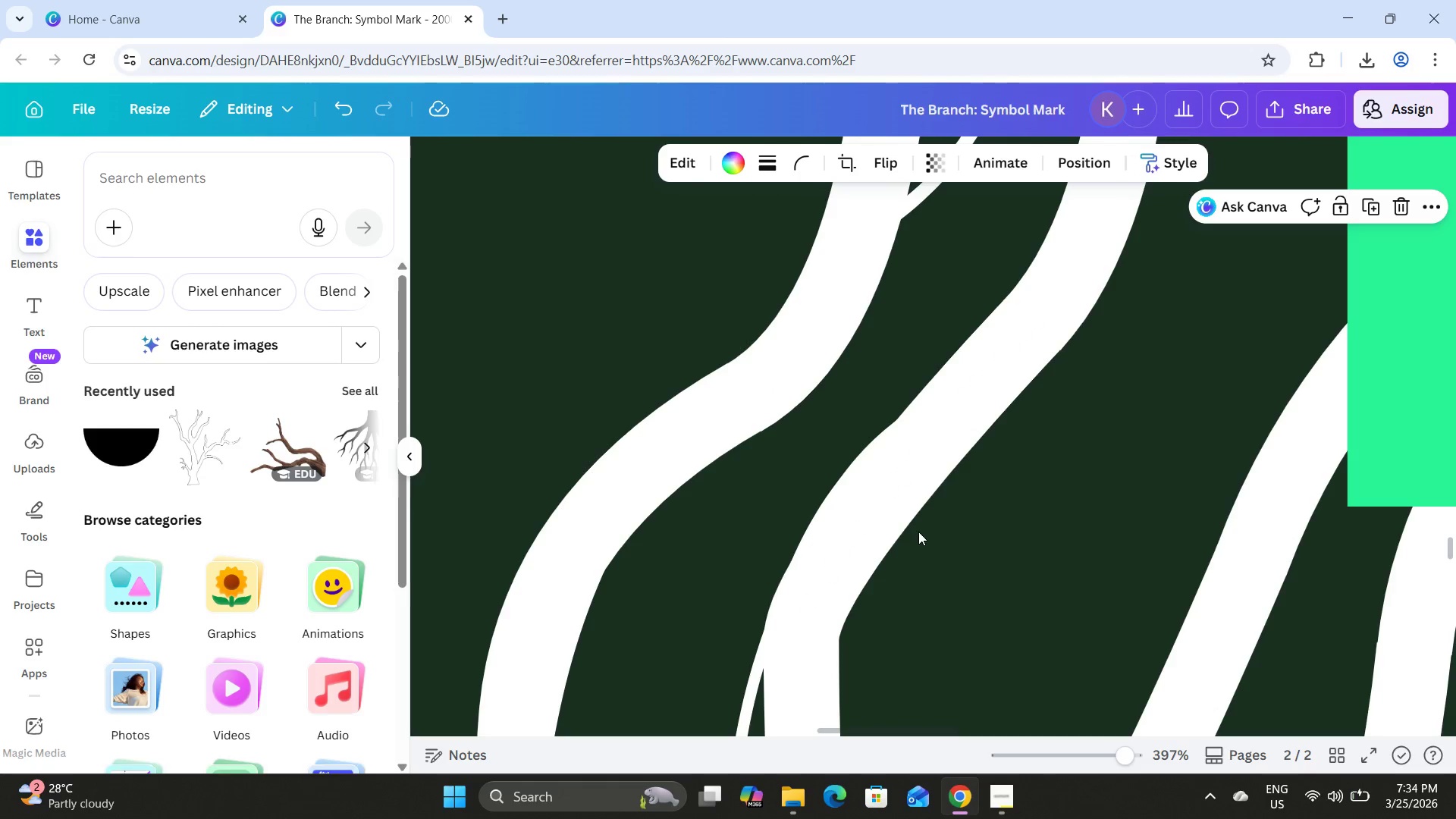 
scroll: coordinate [918, 532], scroll_direction: up, amount: 1.0
 